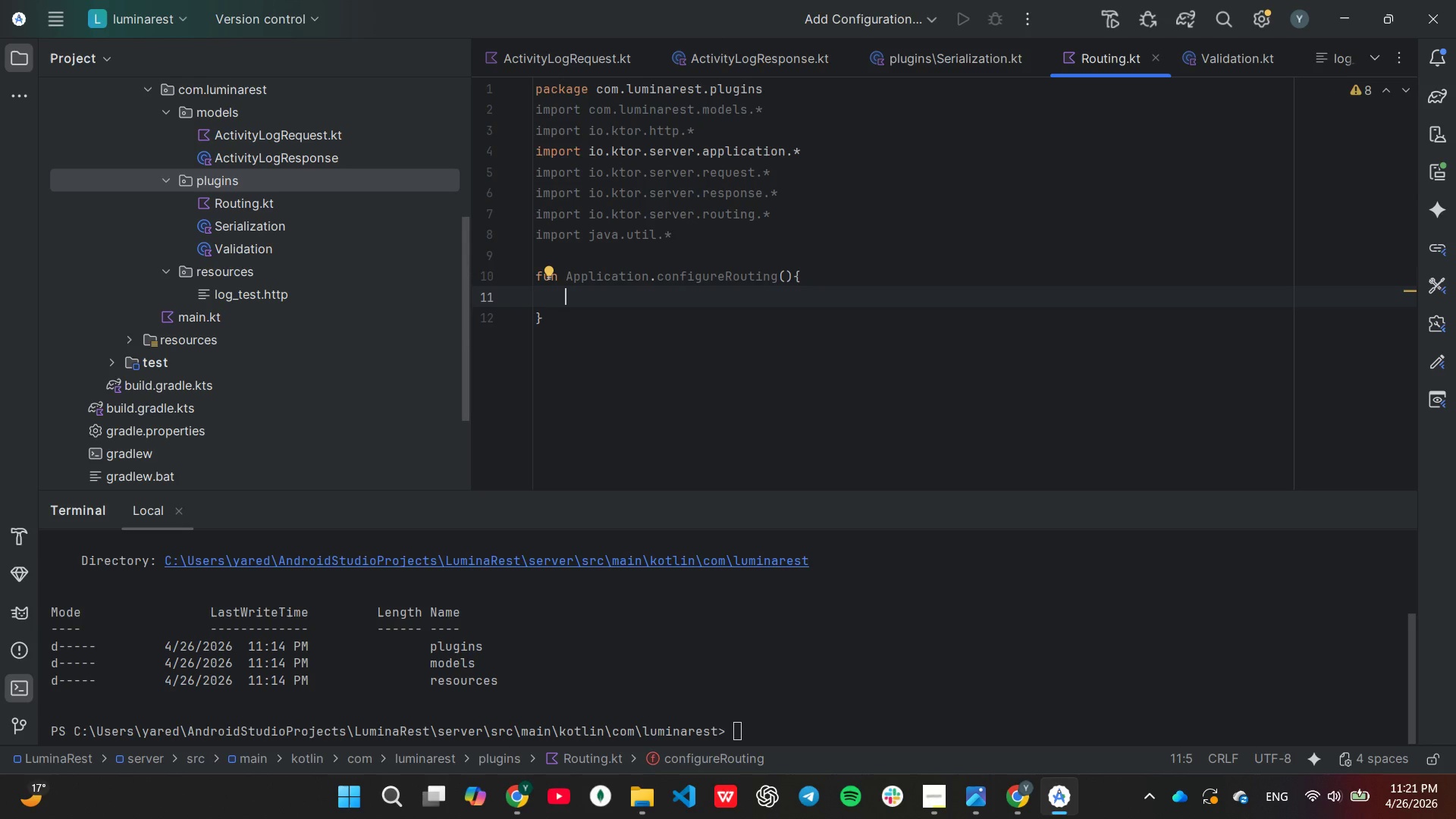 
type(routing{)
 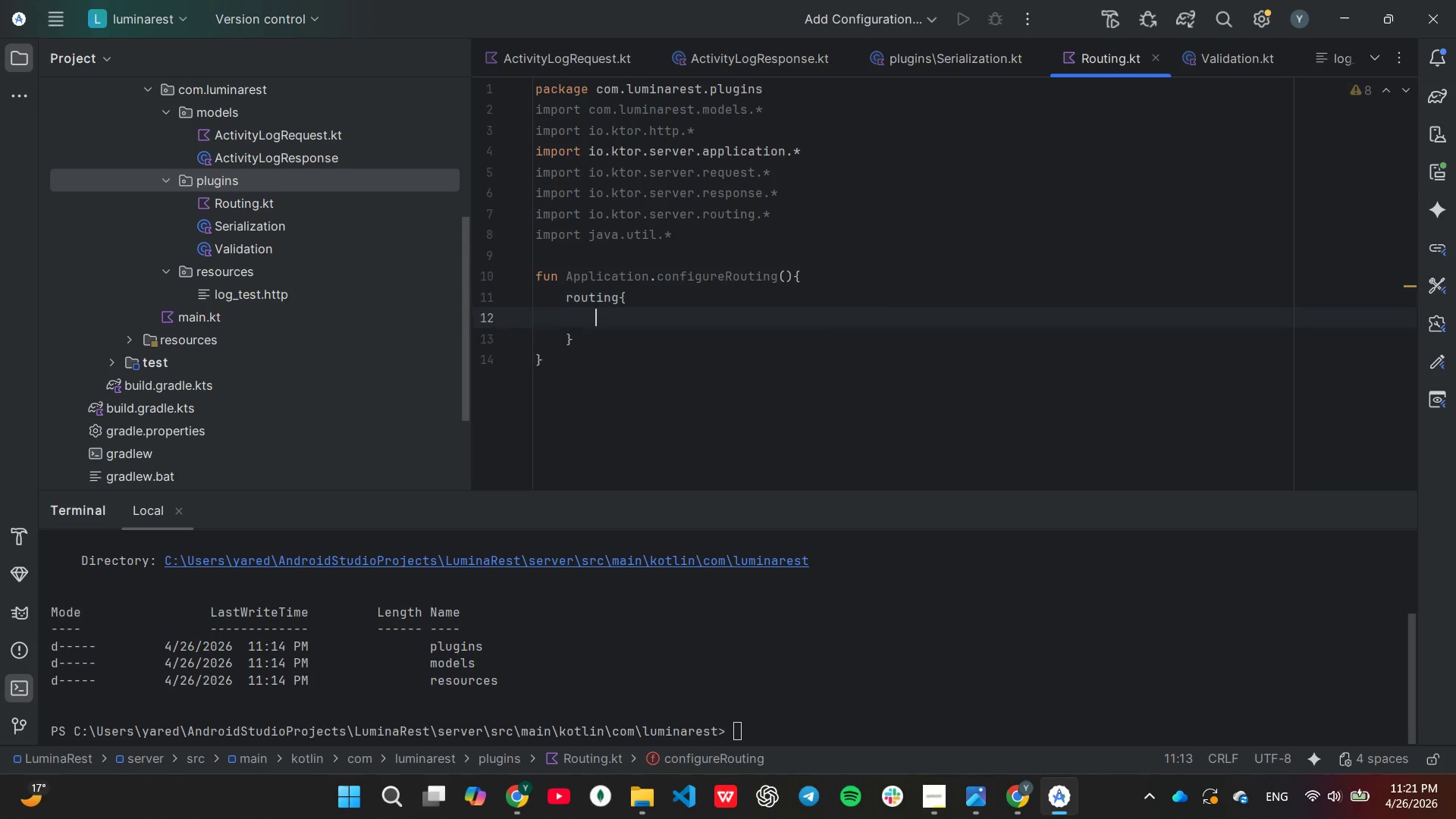 
key(Enter)
 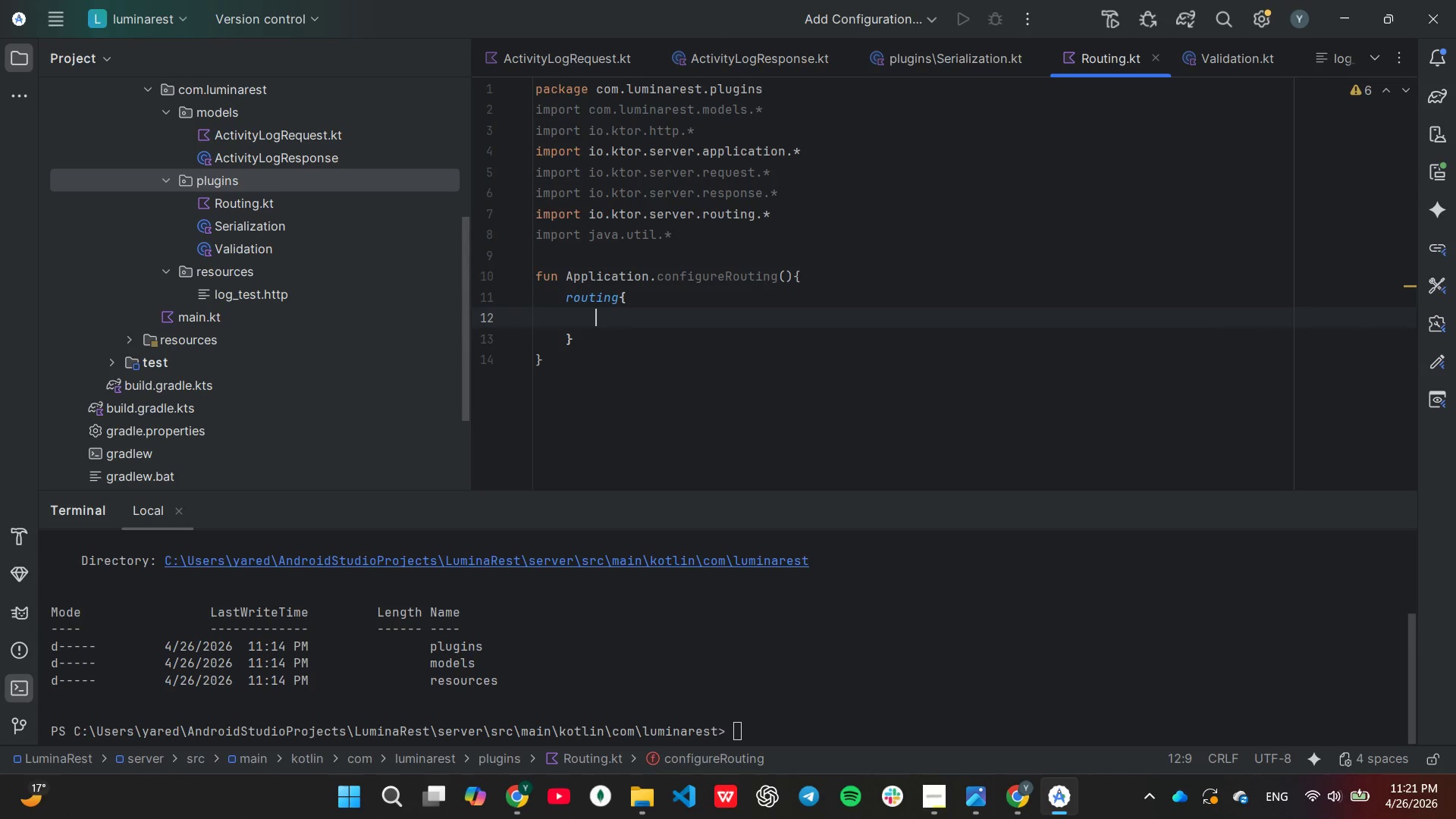 
type(route("v1)
 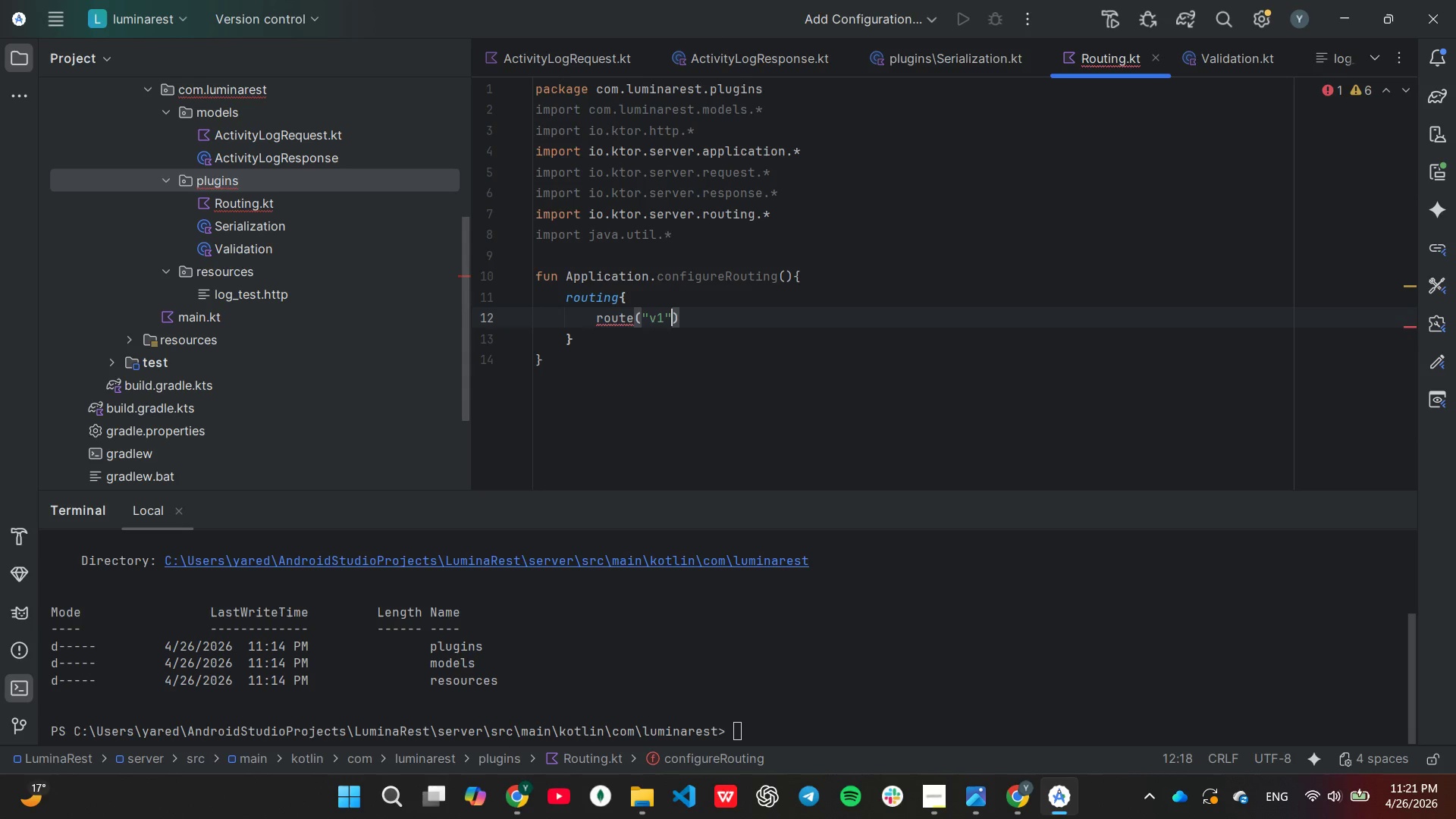 
key(ArrowRight)
 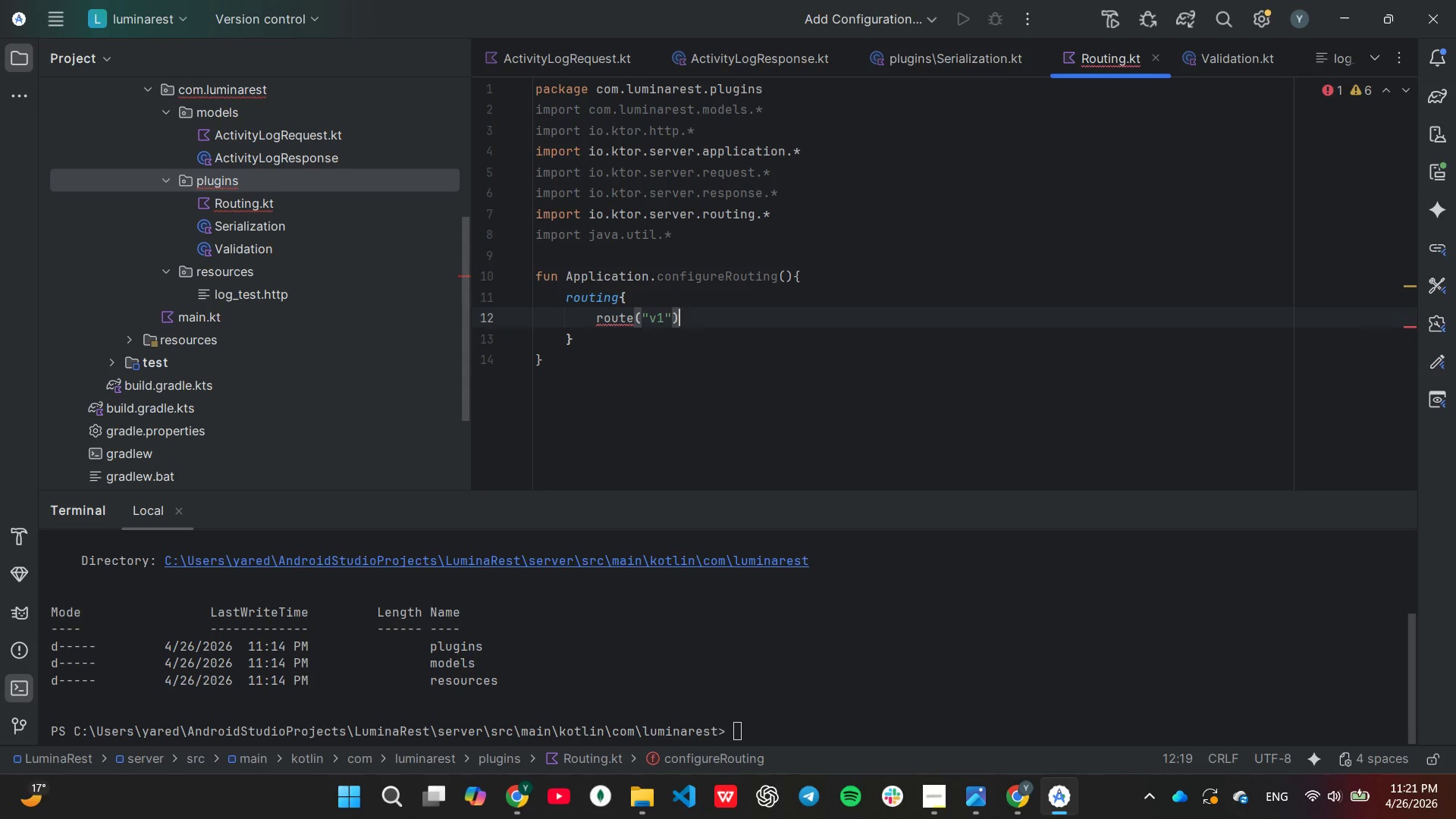 
key(ArrowRight)
 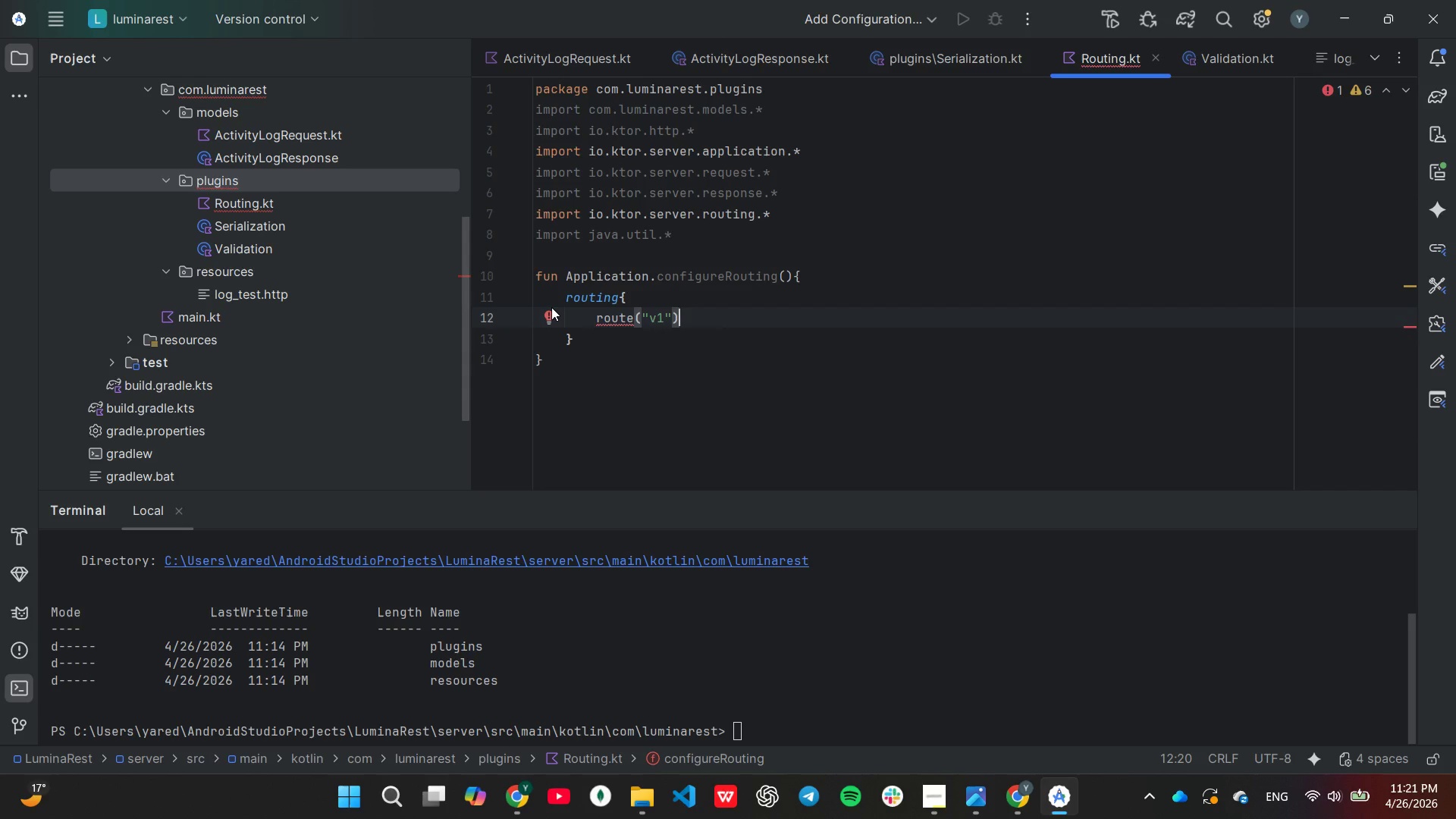 
key(Shift+ShiftLeft)
 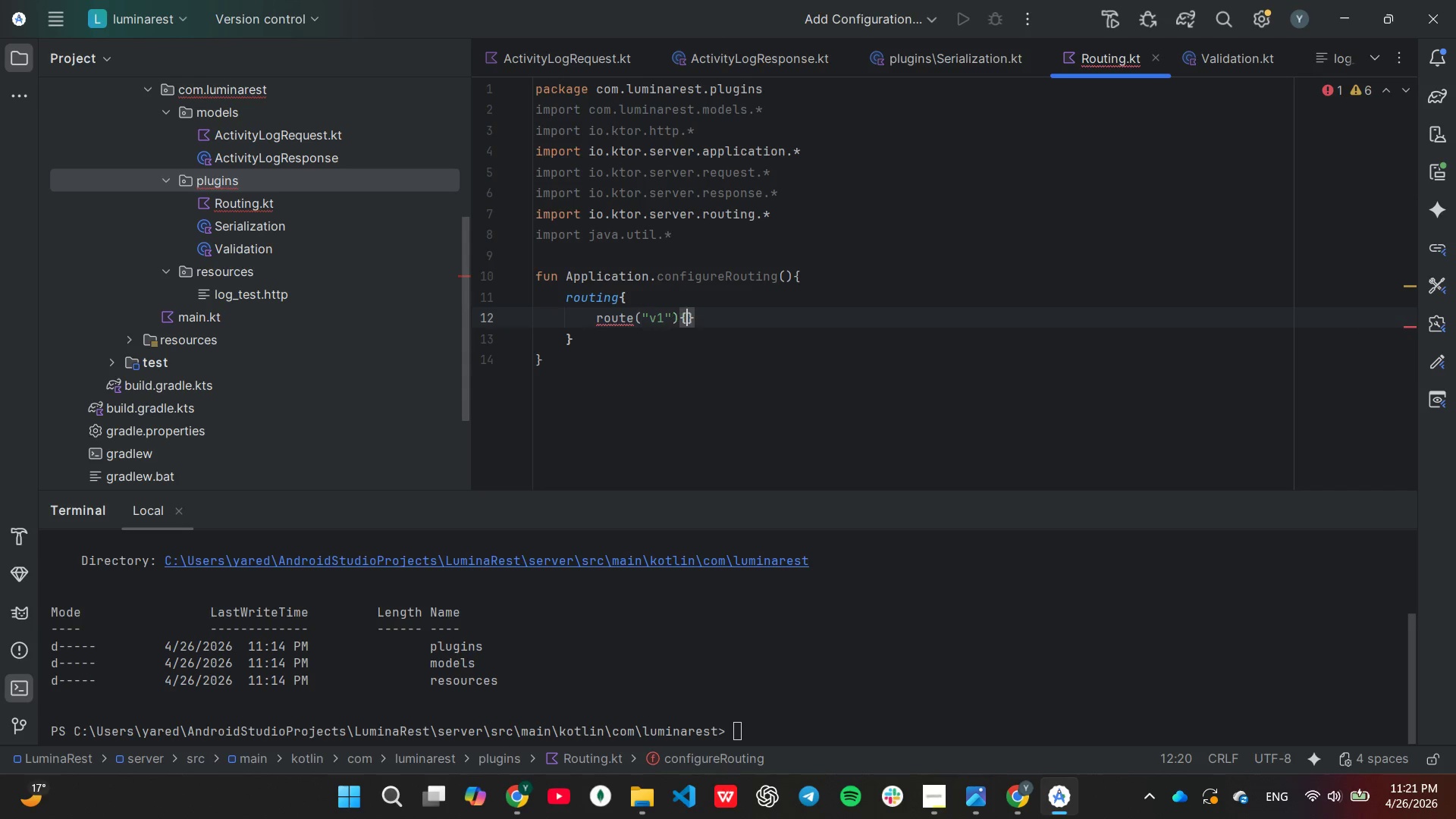 
key(Shift+BracketLeft)
 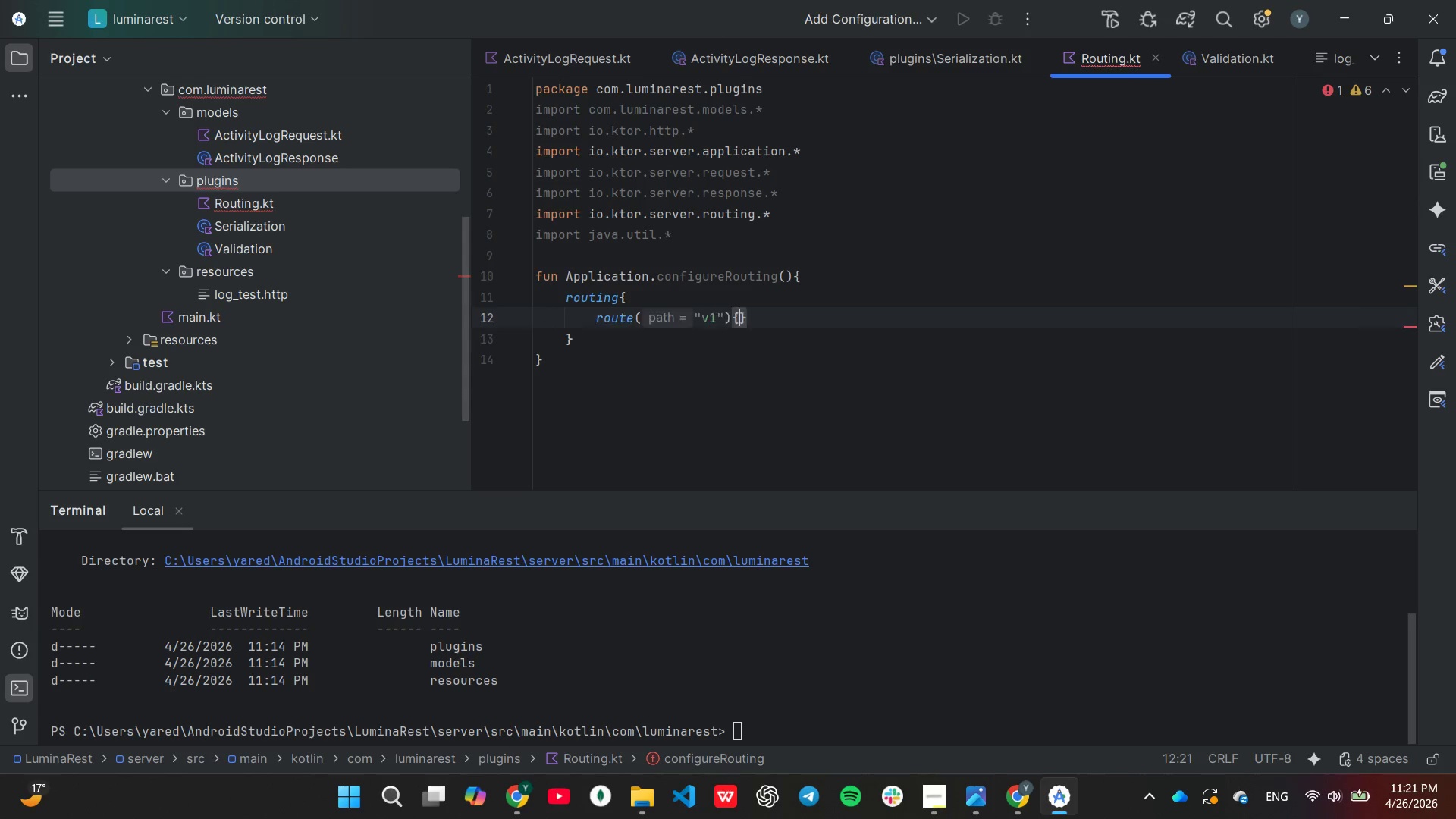 
key(Enter)
 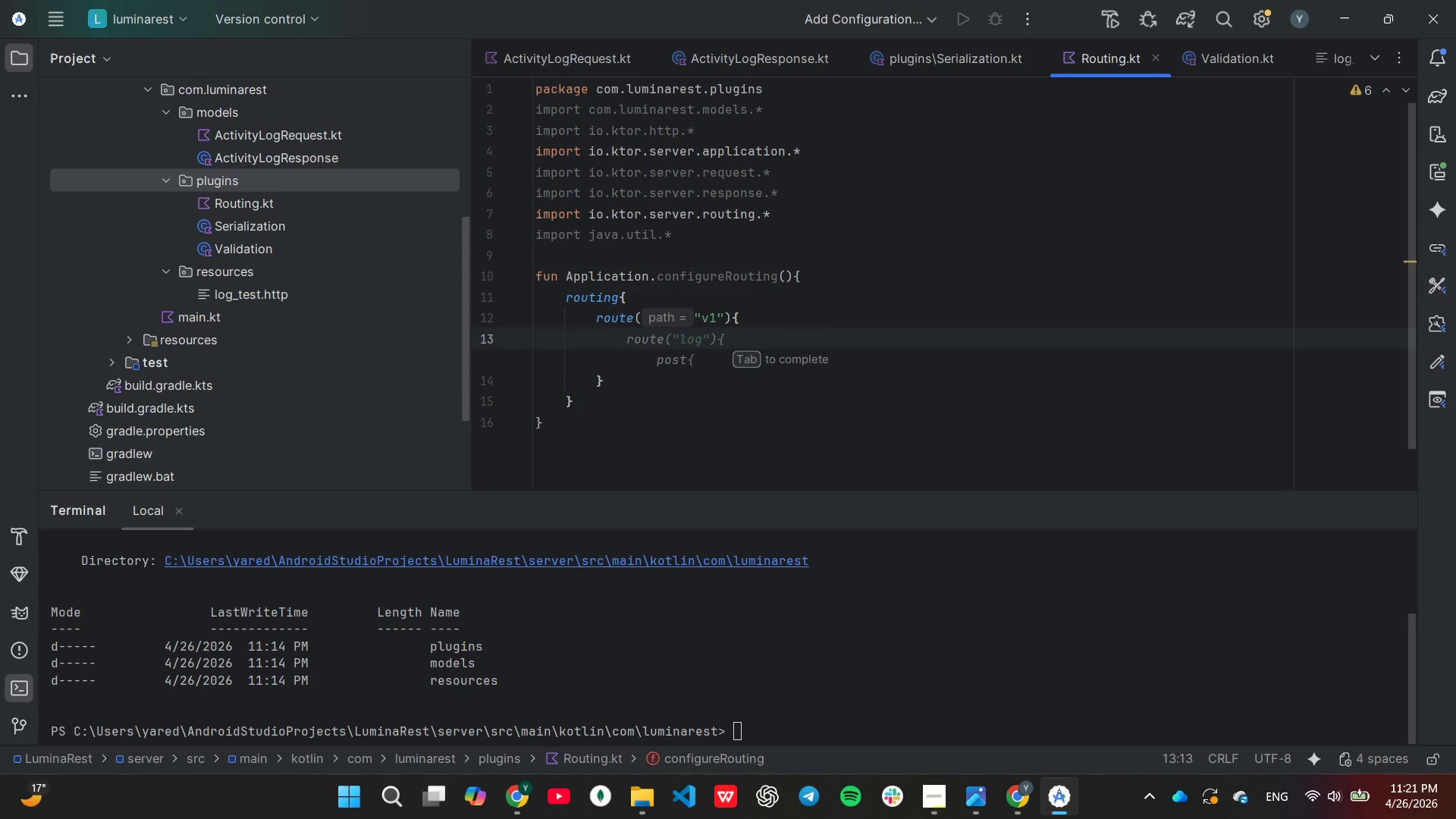 
type(post("/activity-log)
 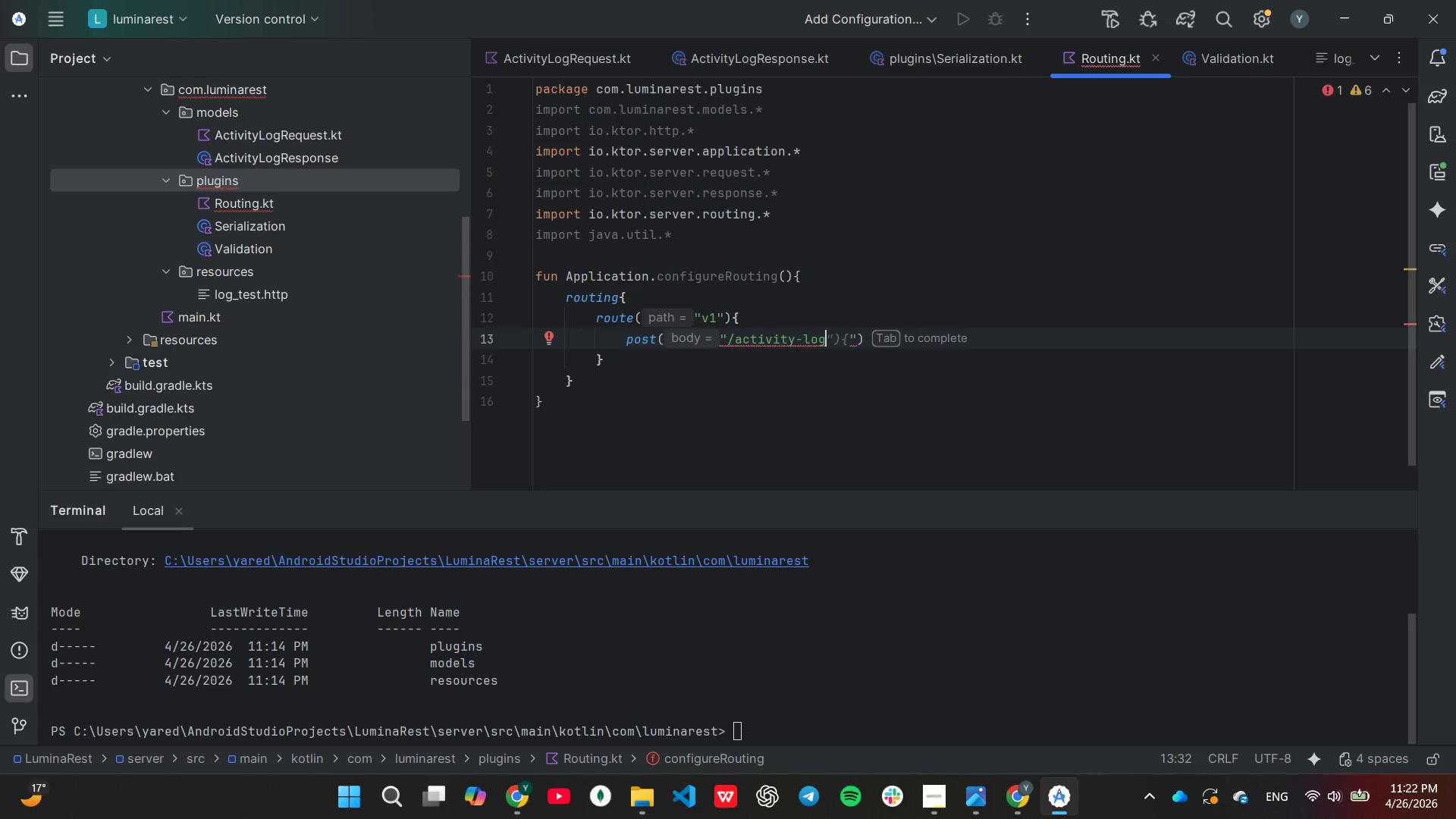 
key(ArrowRight)
 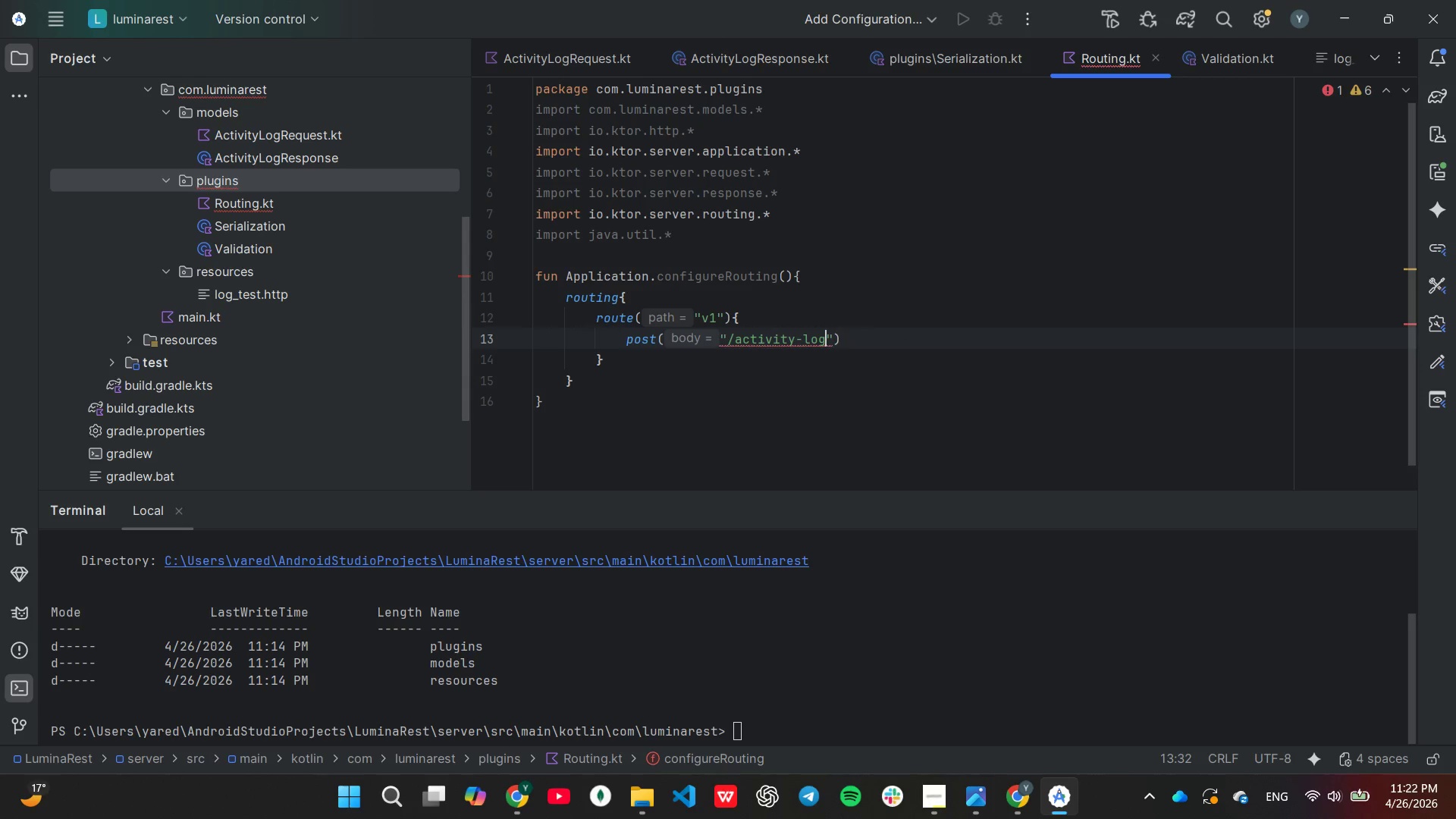 
key(ArrowRight)
 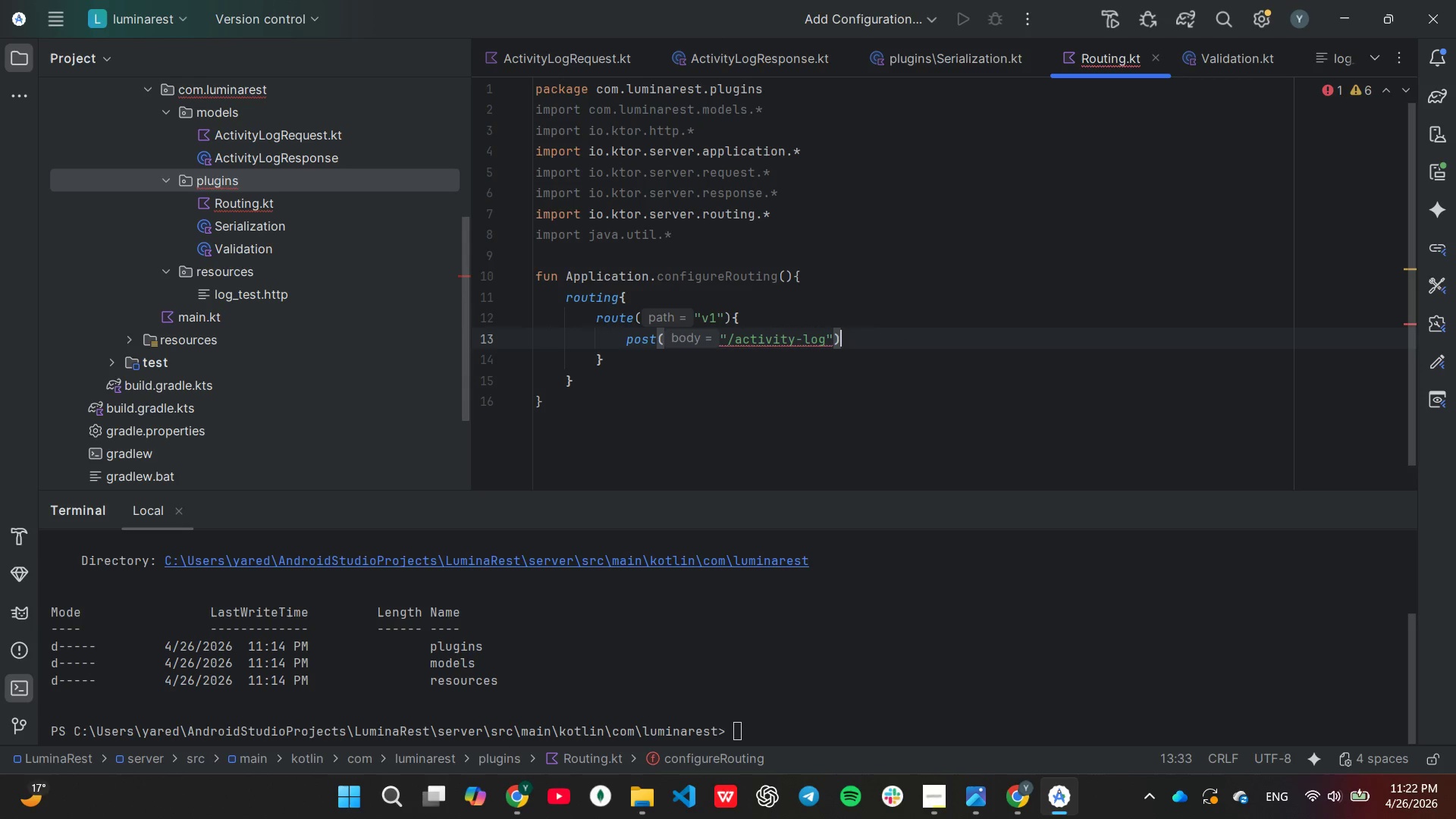 
key(ArrowRight)
 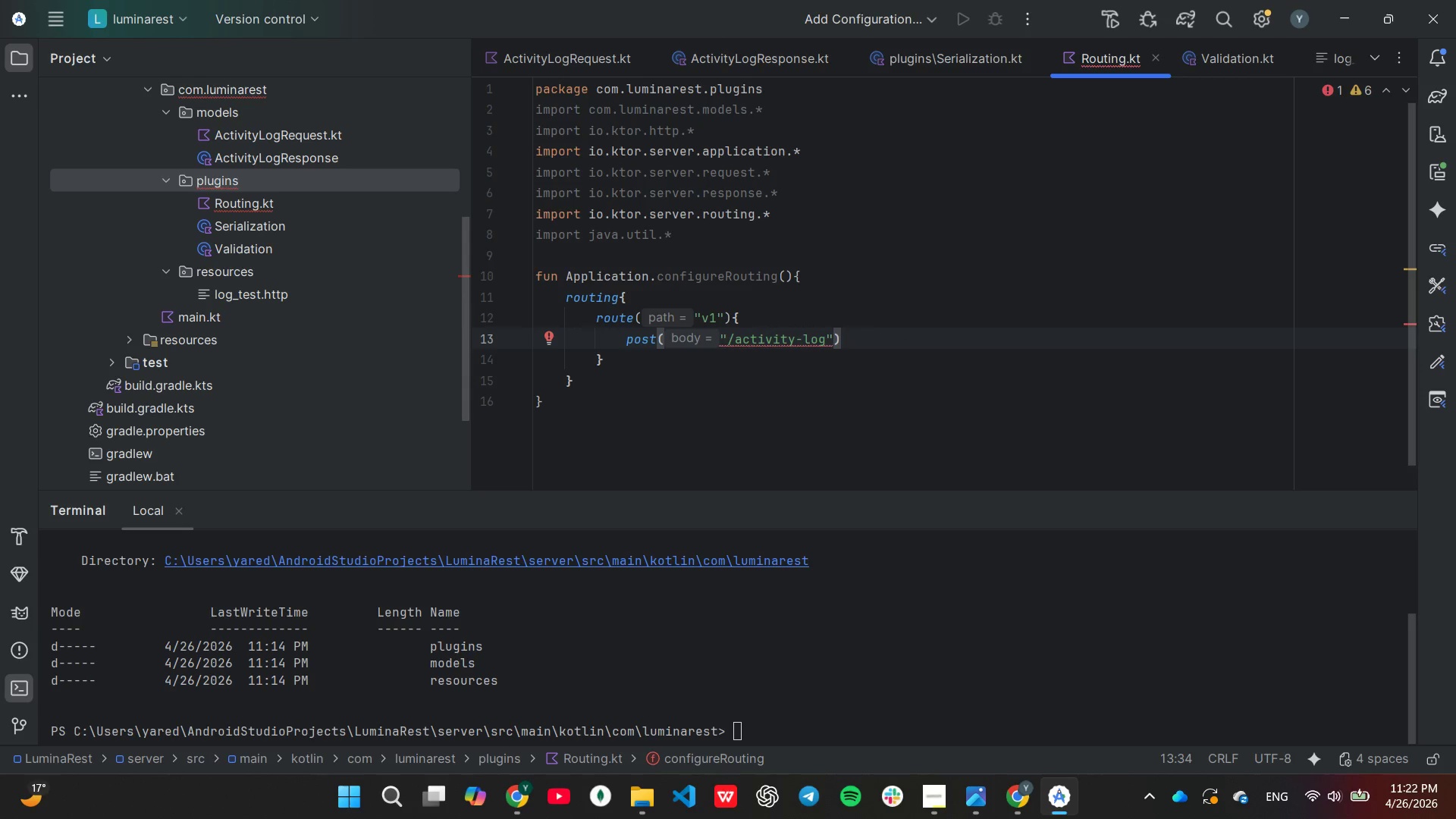 
key(Shift+ShiftLeft)
 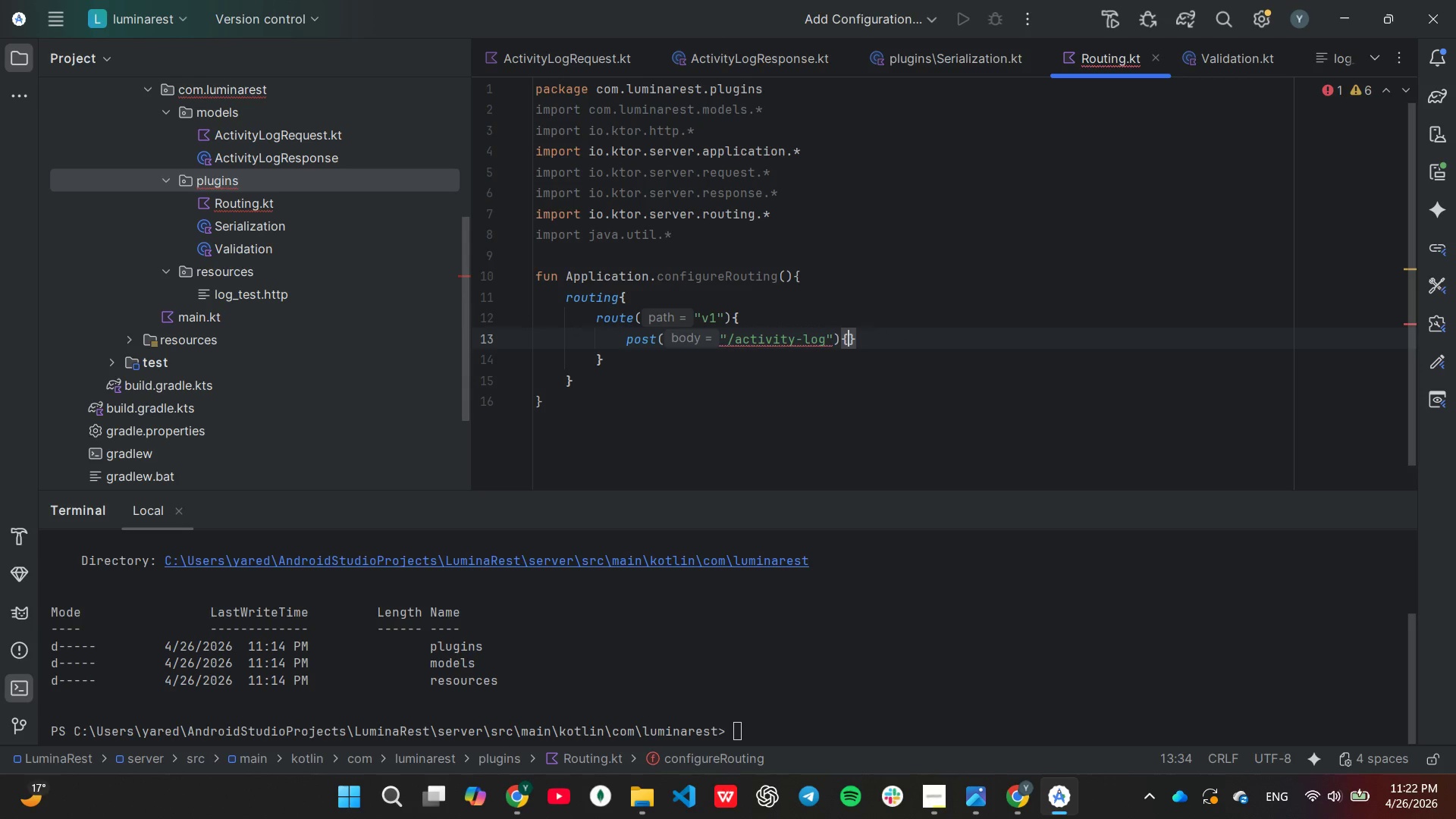 
key(Shift+BracketLeft)
 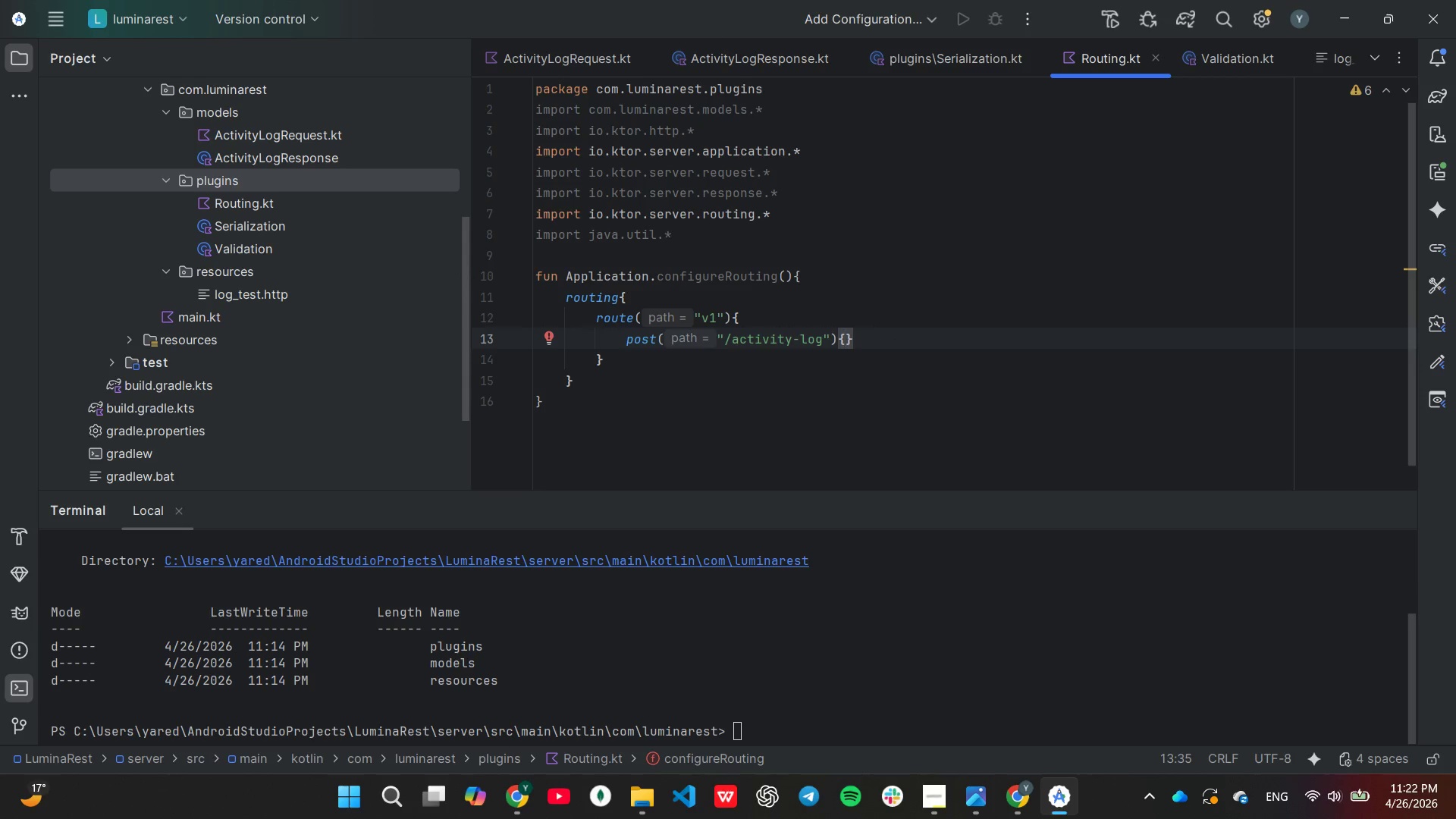 
key(Enter)
 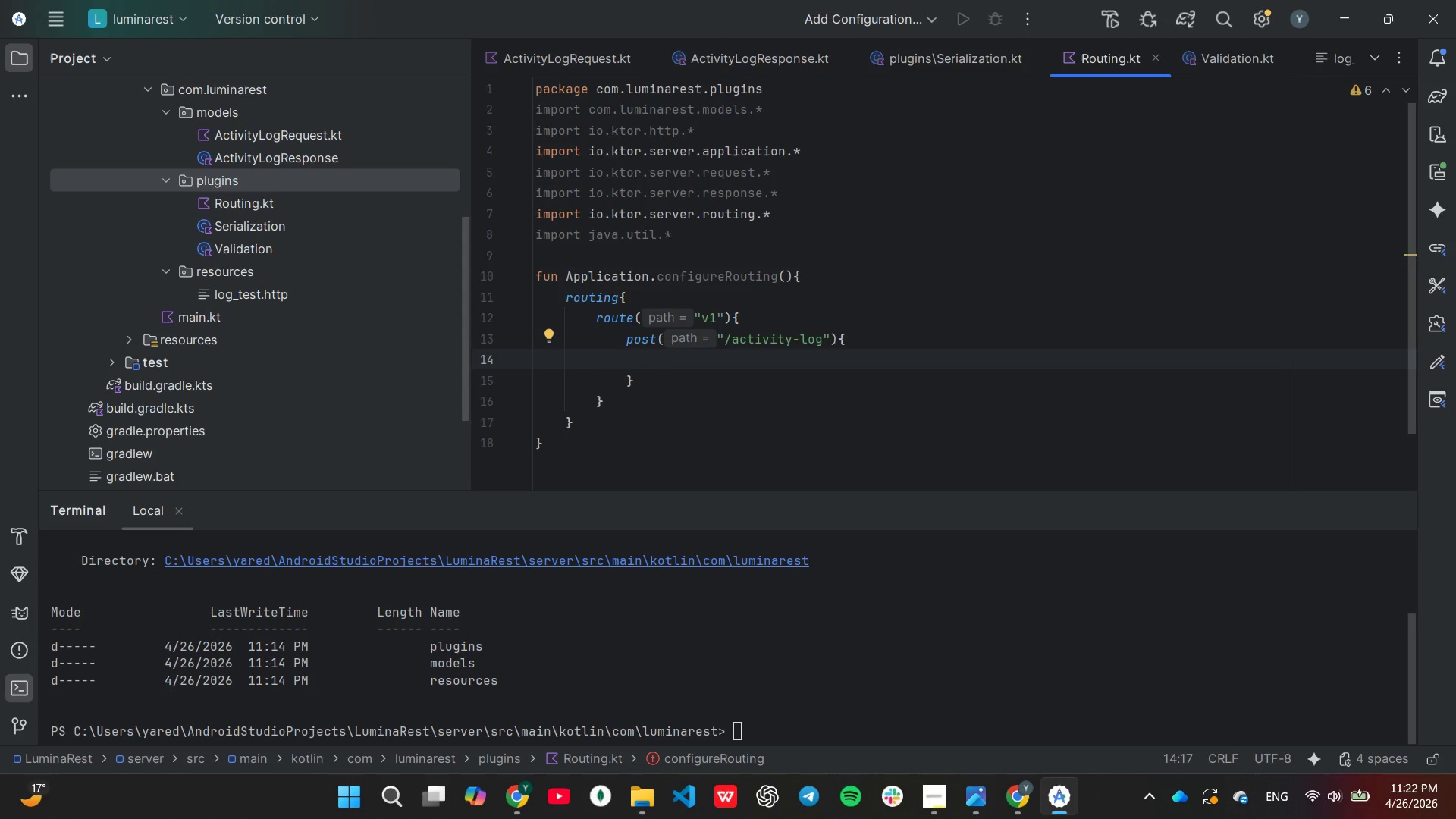 
type(val requ)
 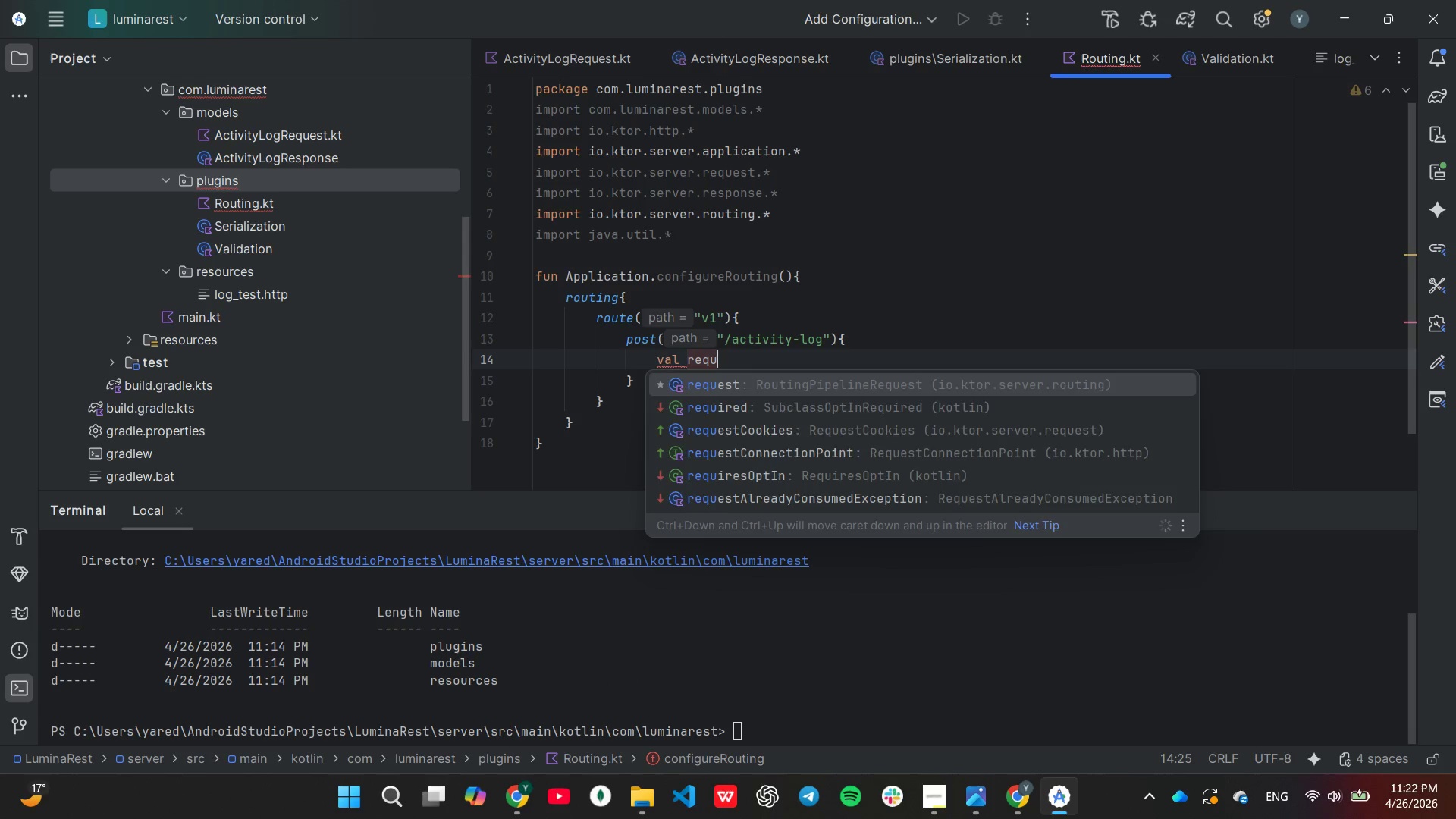 
key(Enter)
 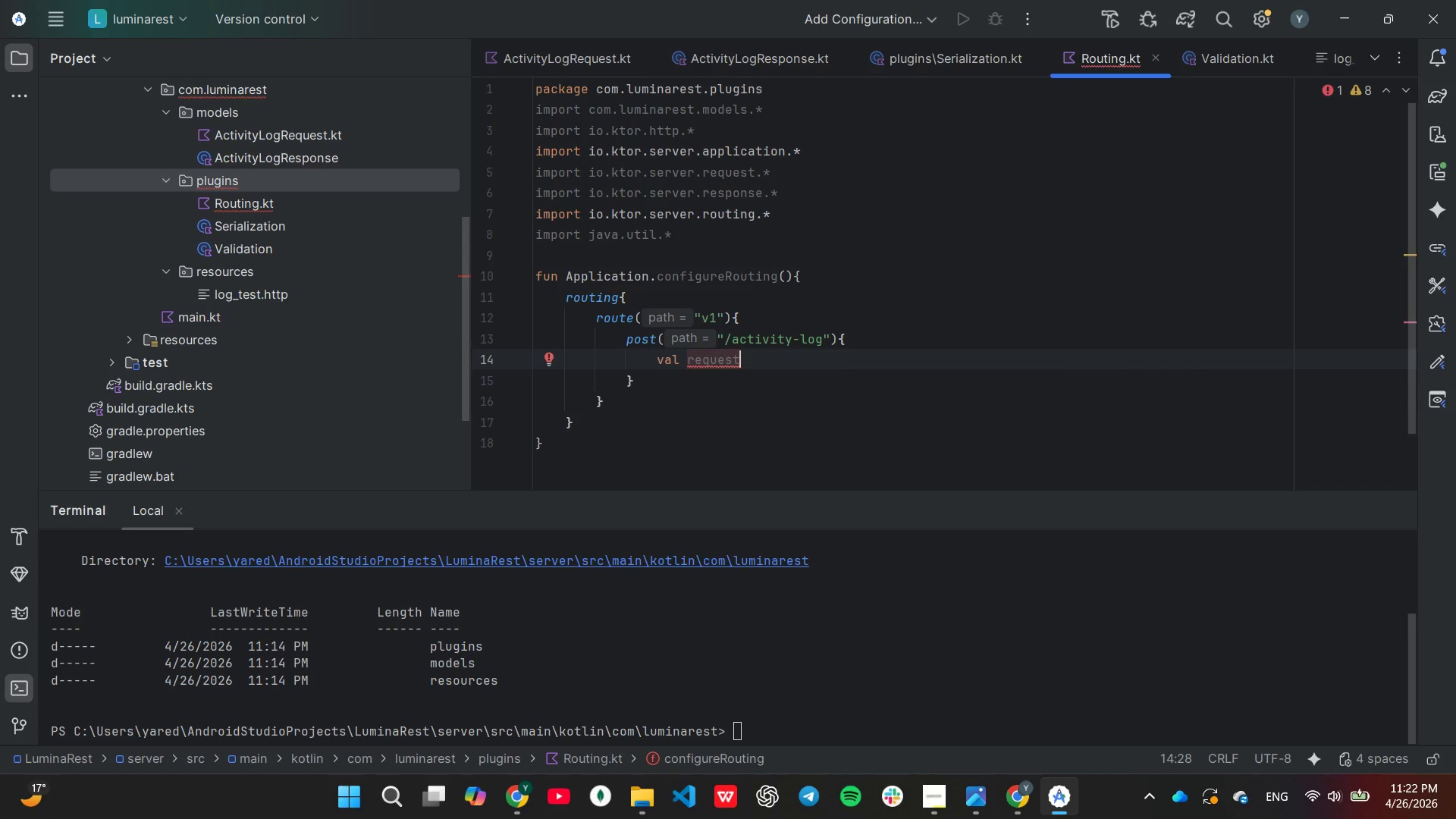 
type( = cal)
 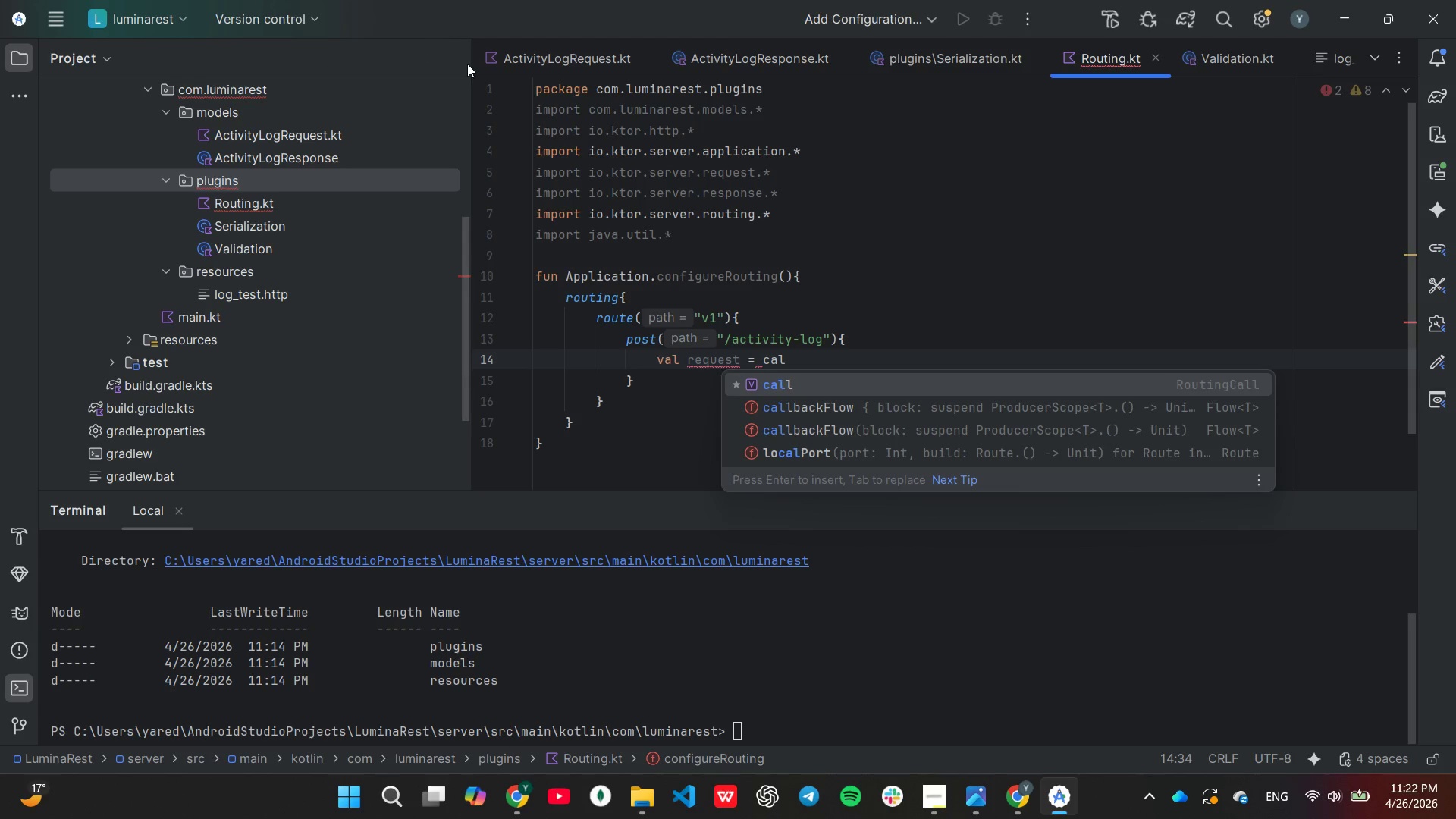 
key(Enter)
 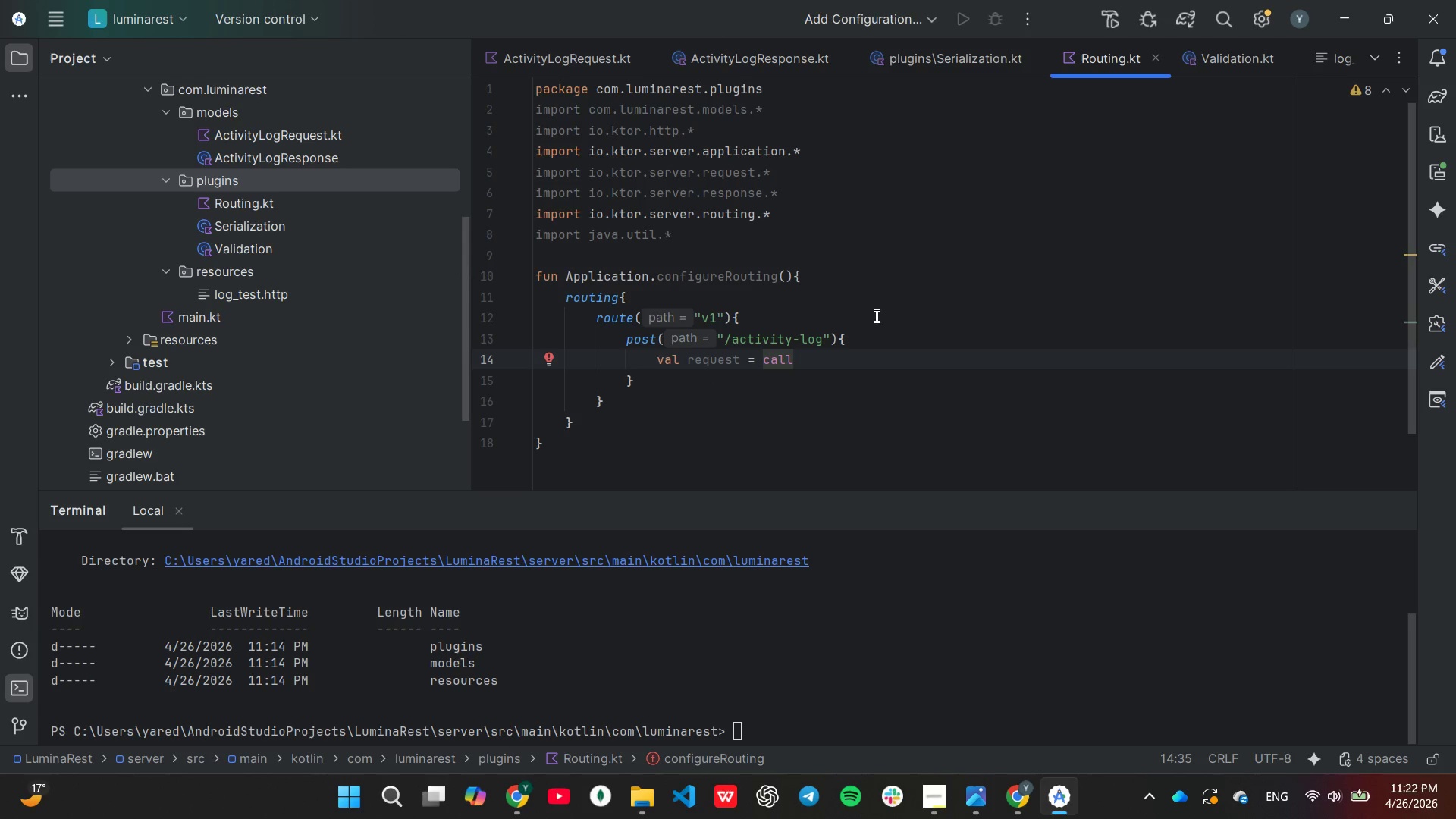 
type(.recieve)
 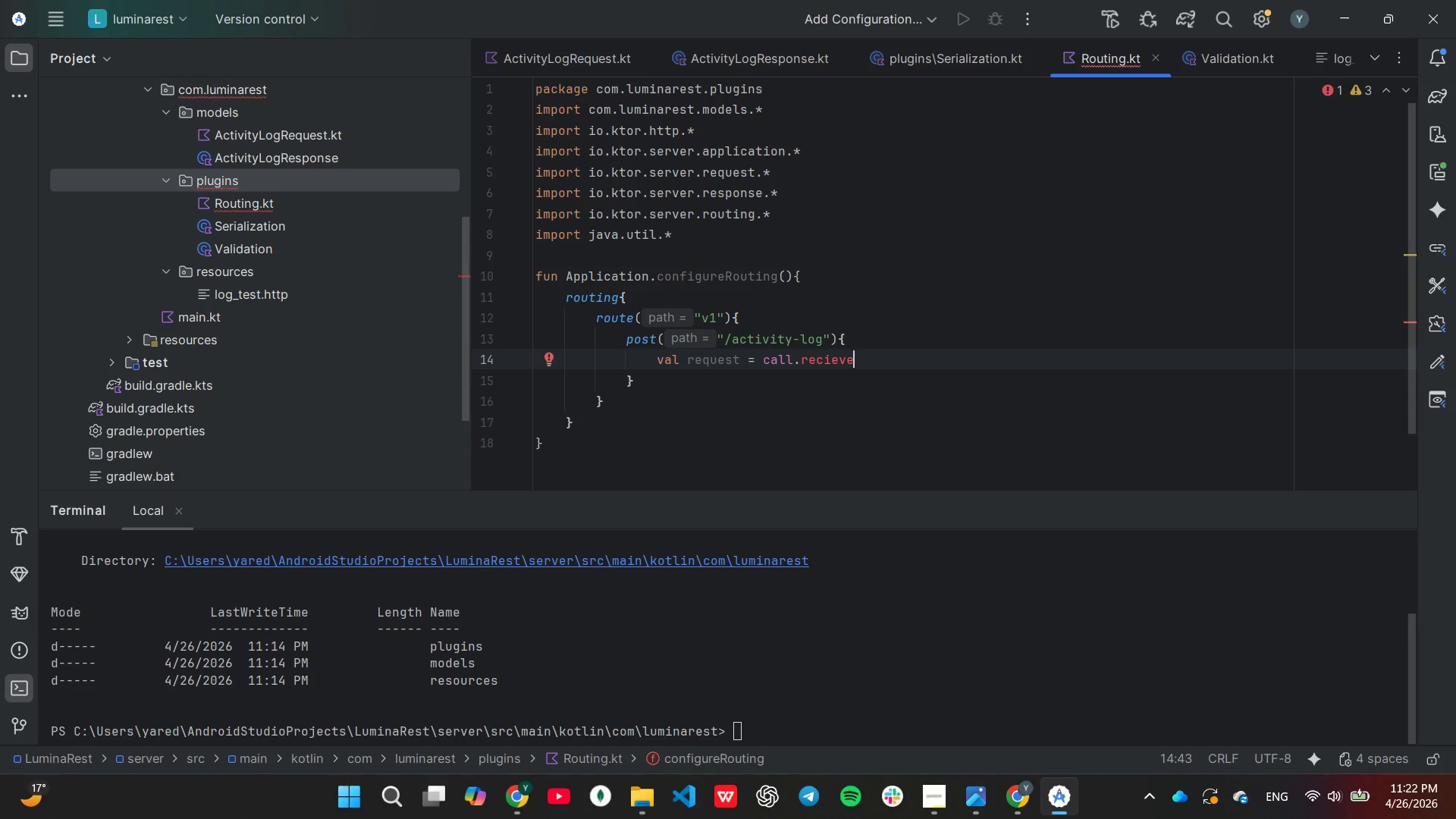 
key(Backspace)
key(Backspace)
key(Backspace)
key(Backspace)
type(eive)
 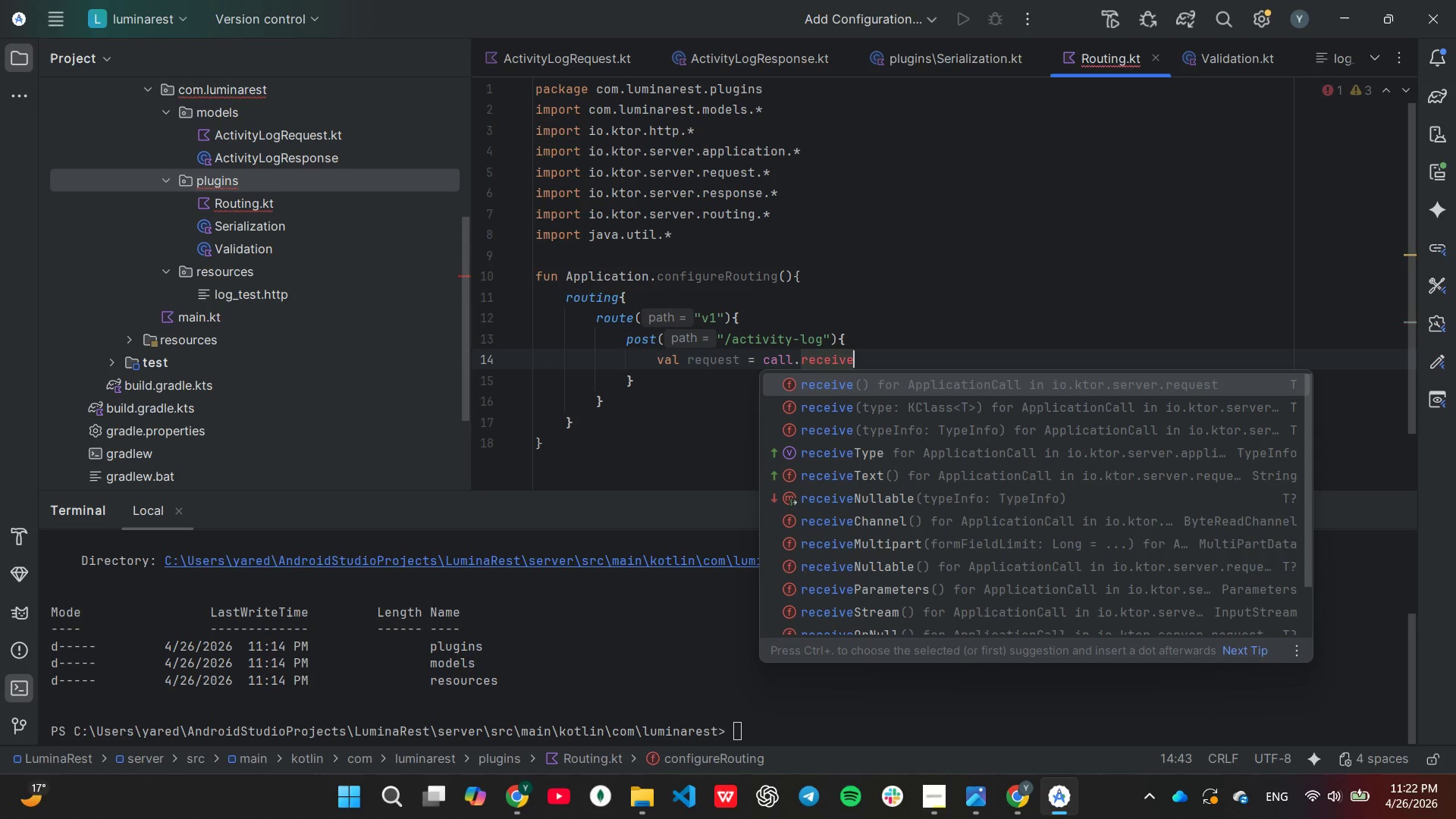 
key(Enter)
 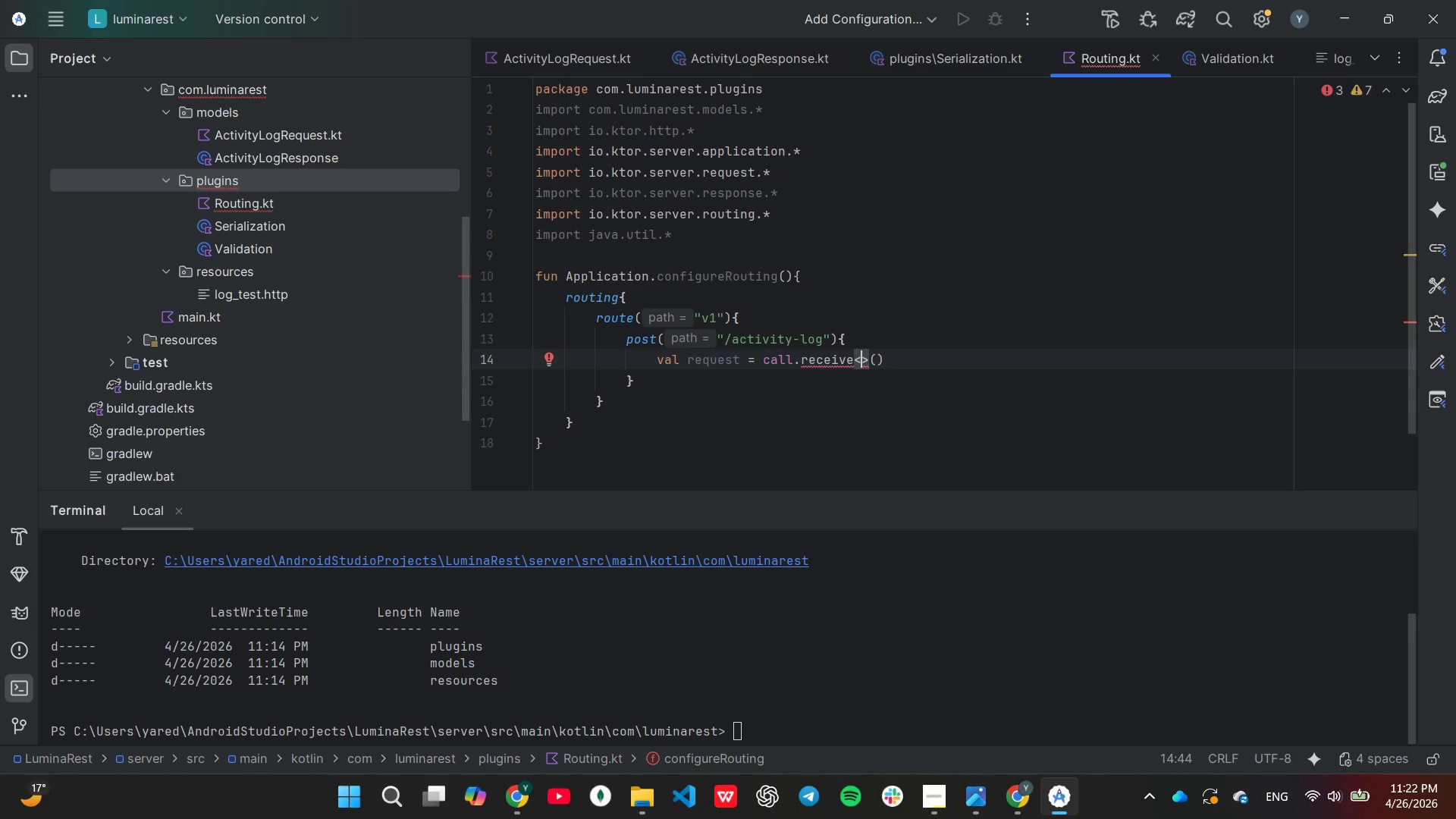 
type(Act)
 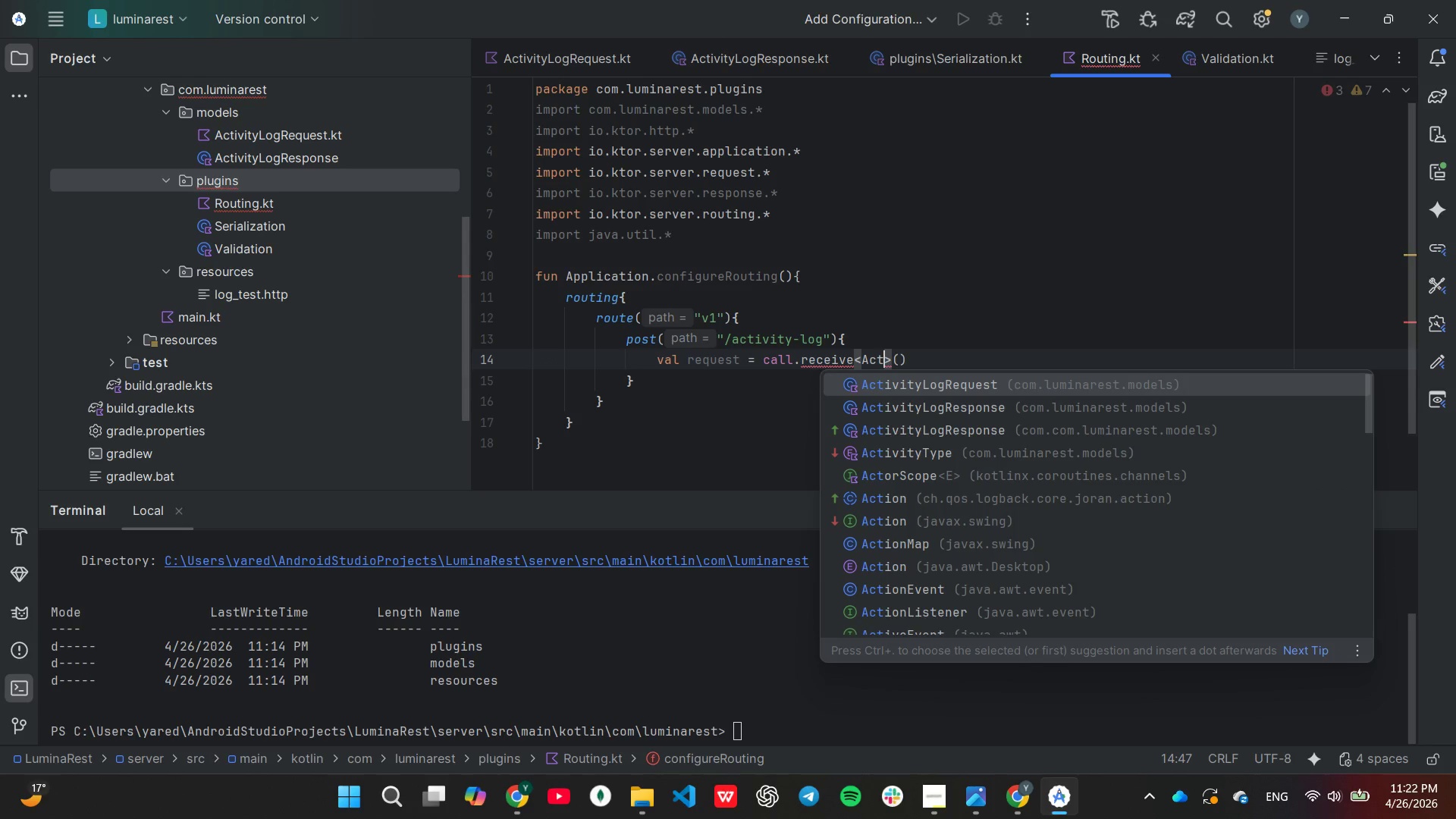 
key(Enter)
 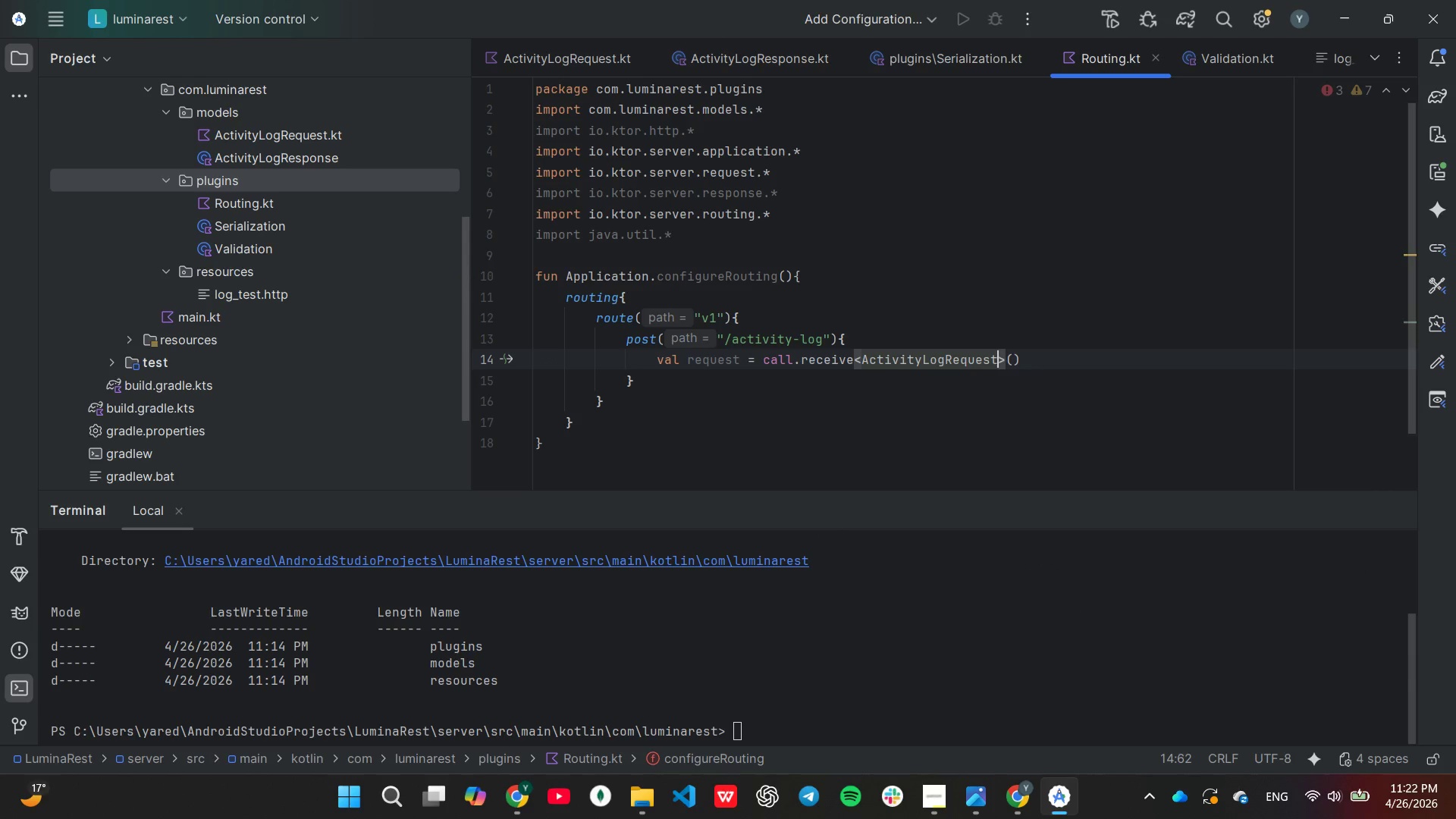 
key(ArrowRight)
 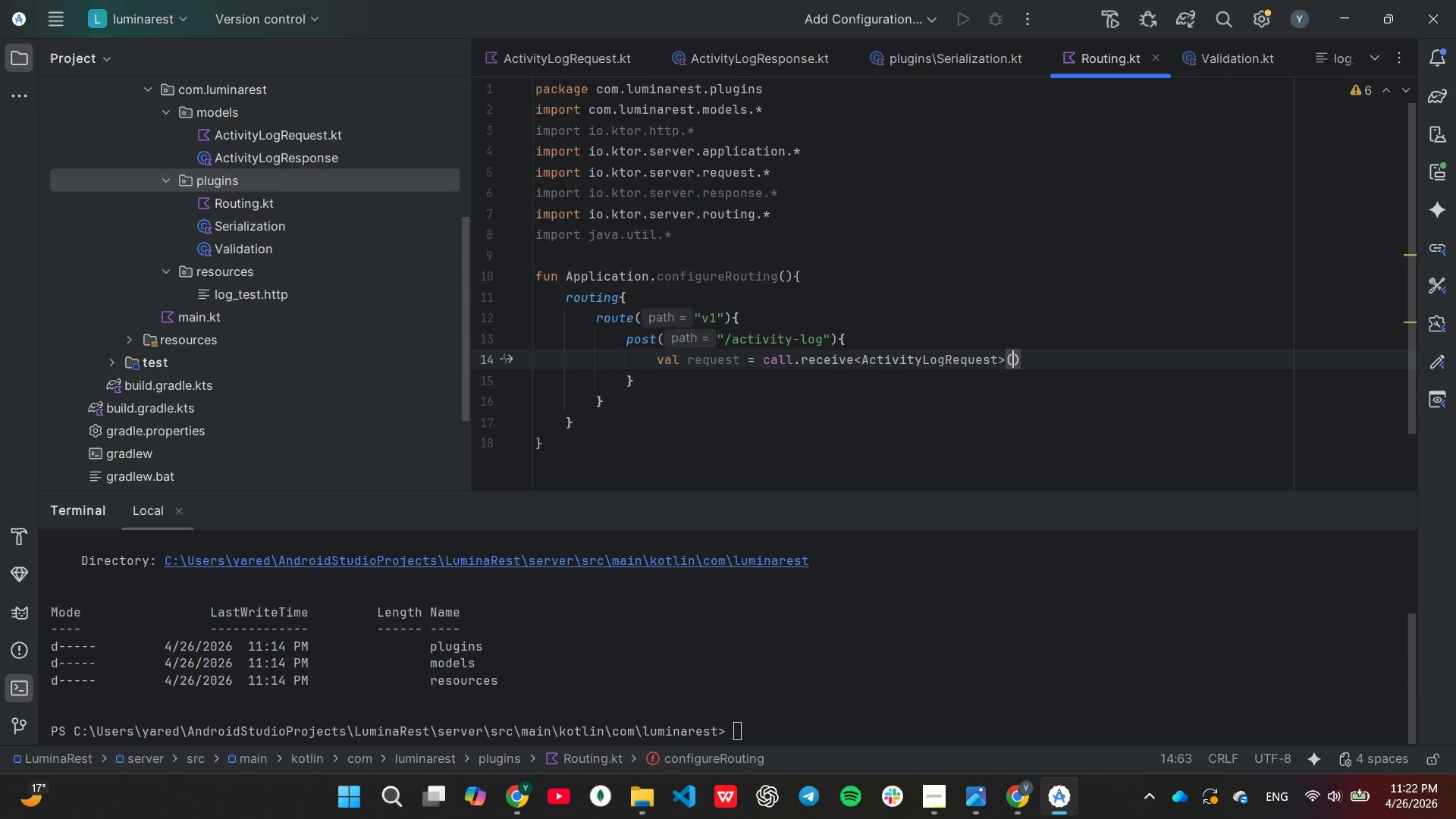 
key(ArrowRight)
 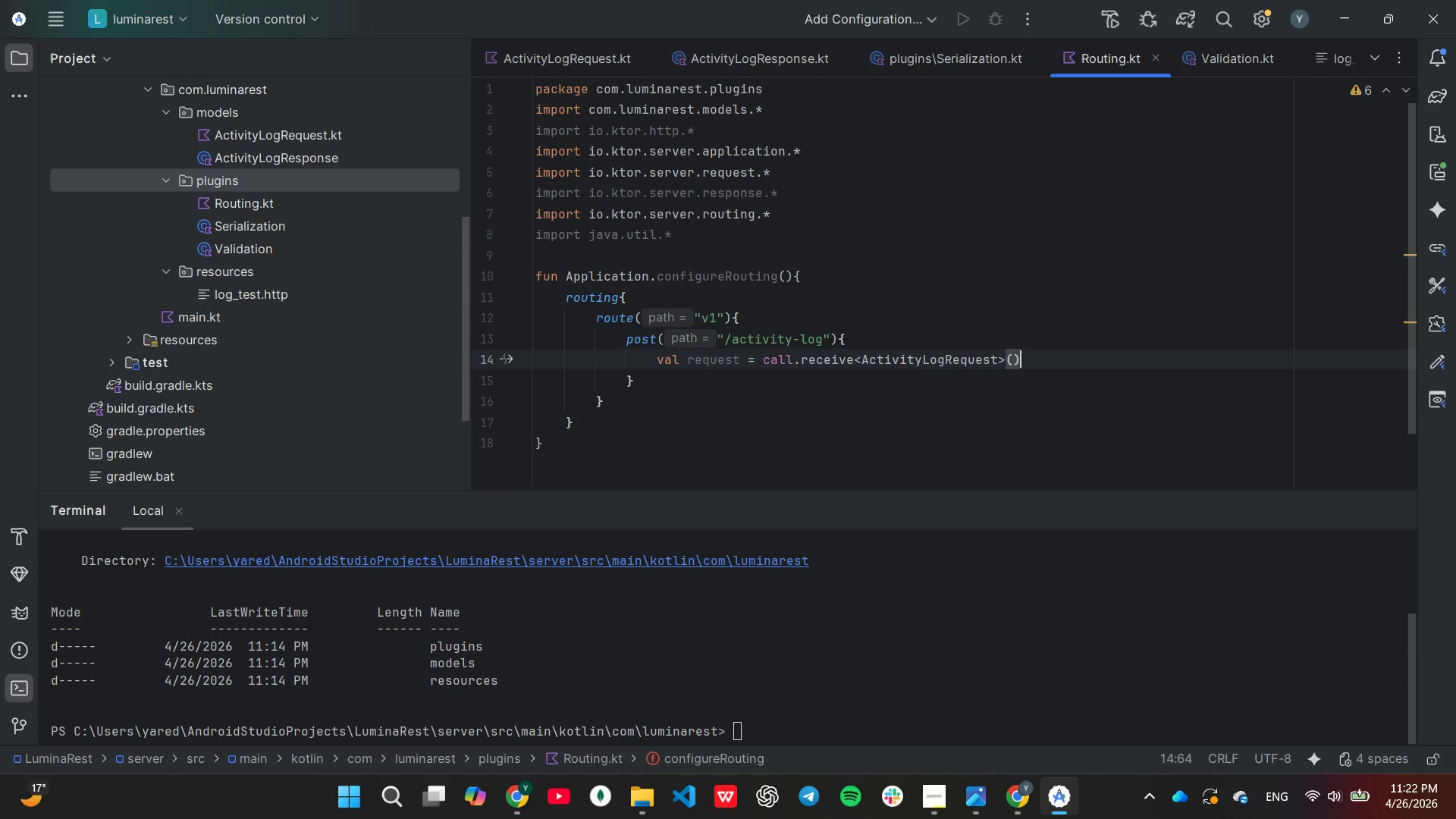 
key(ArrowRight)
 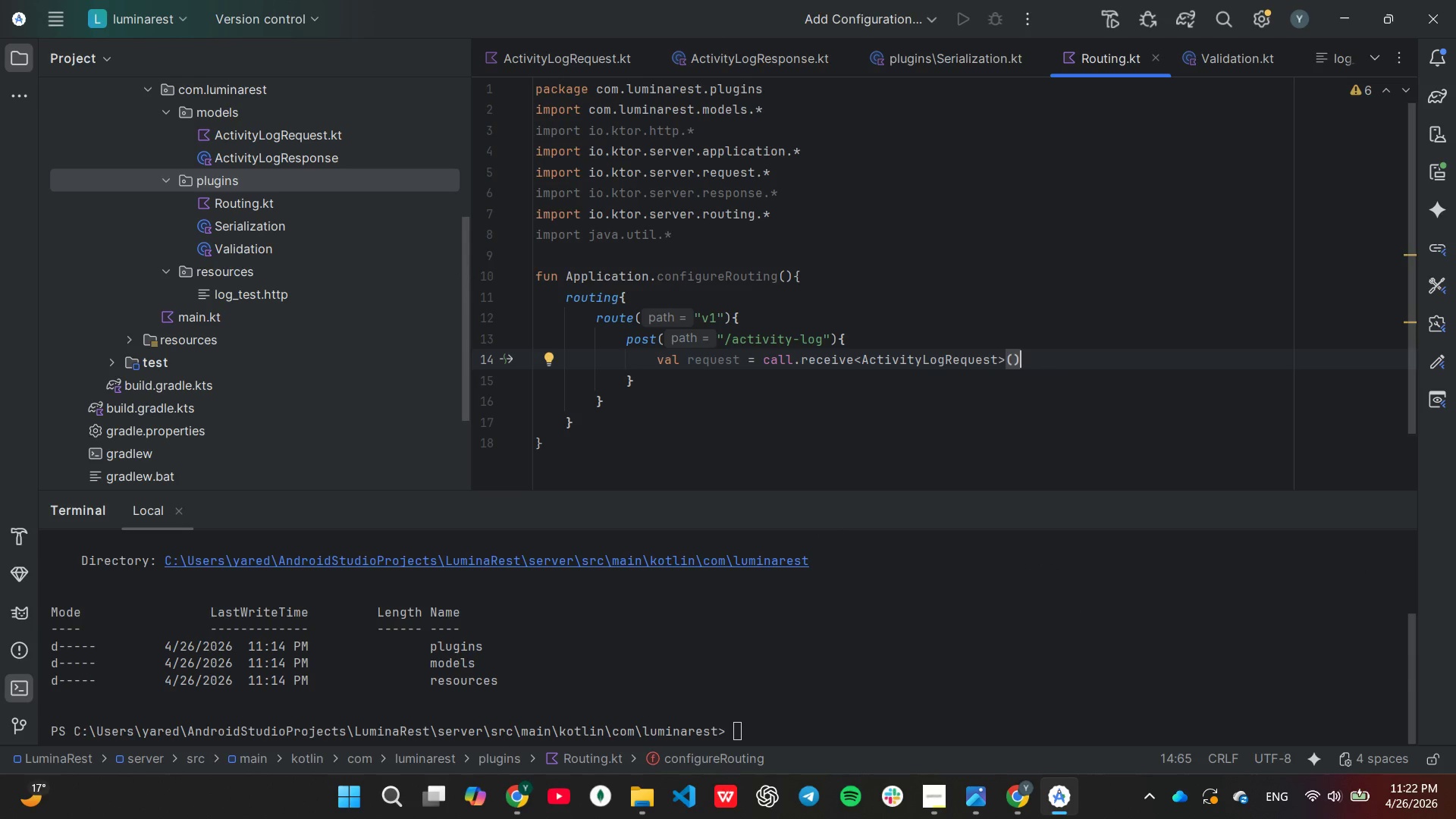 
key(Enter)
 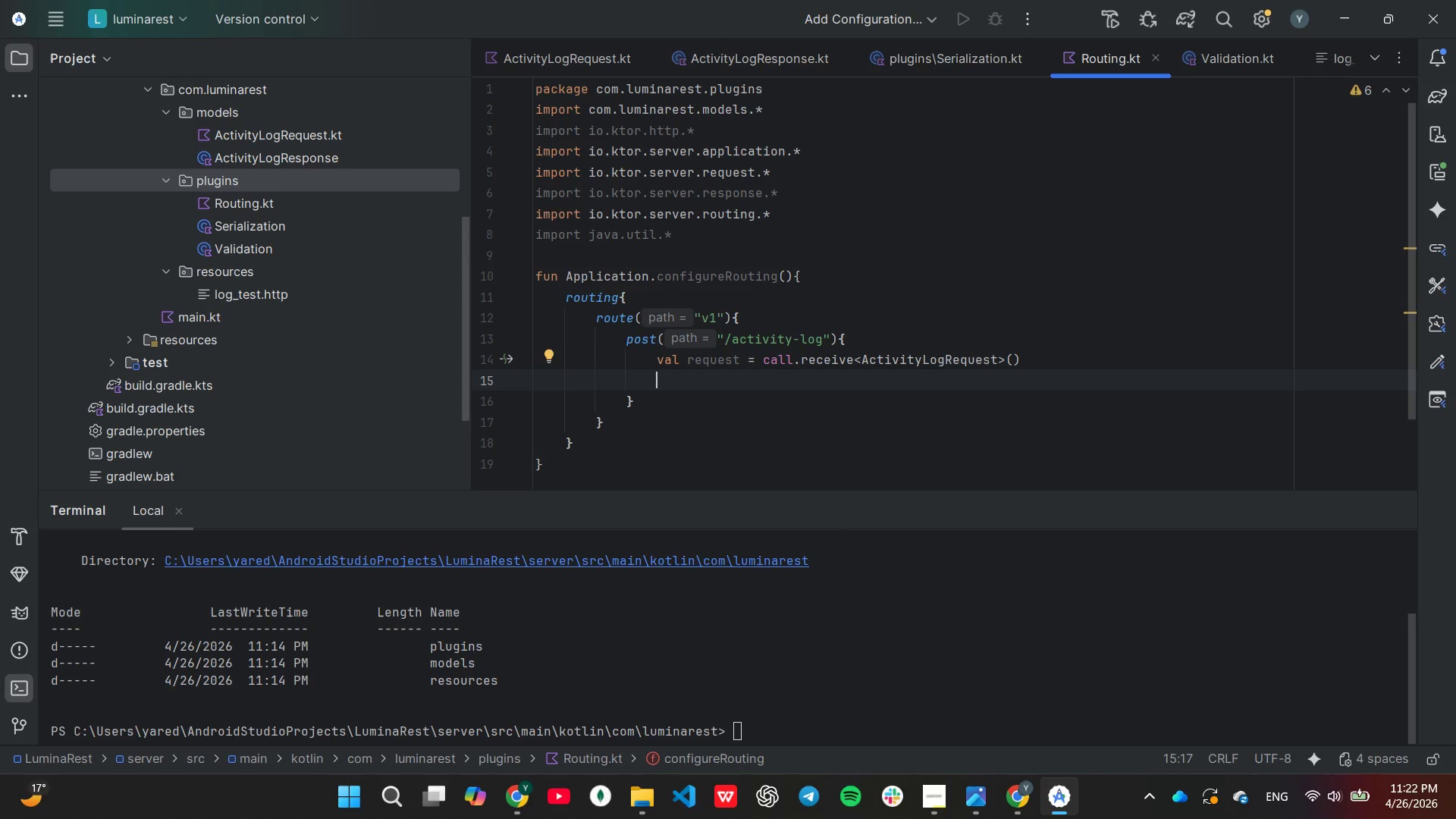 
type(val uuidRegex = "^[0-9a)
 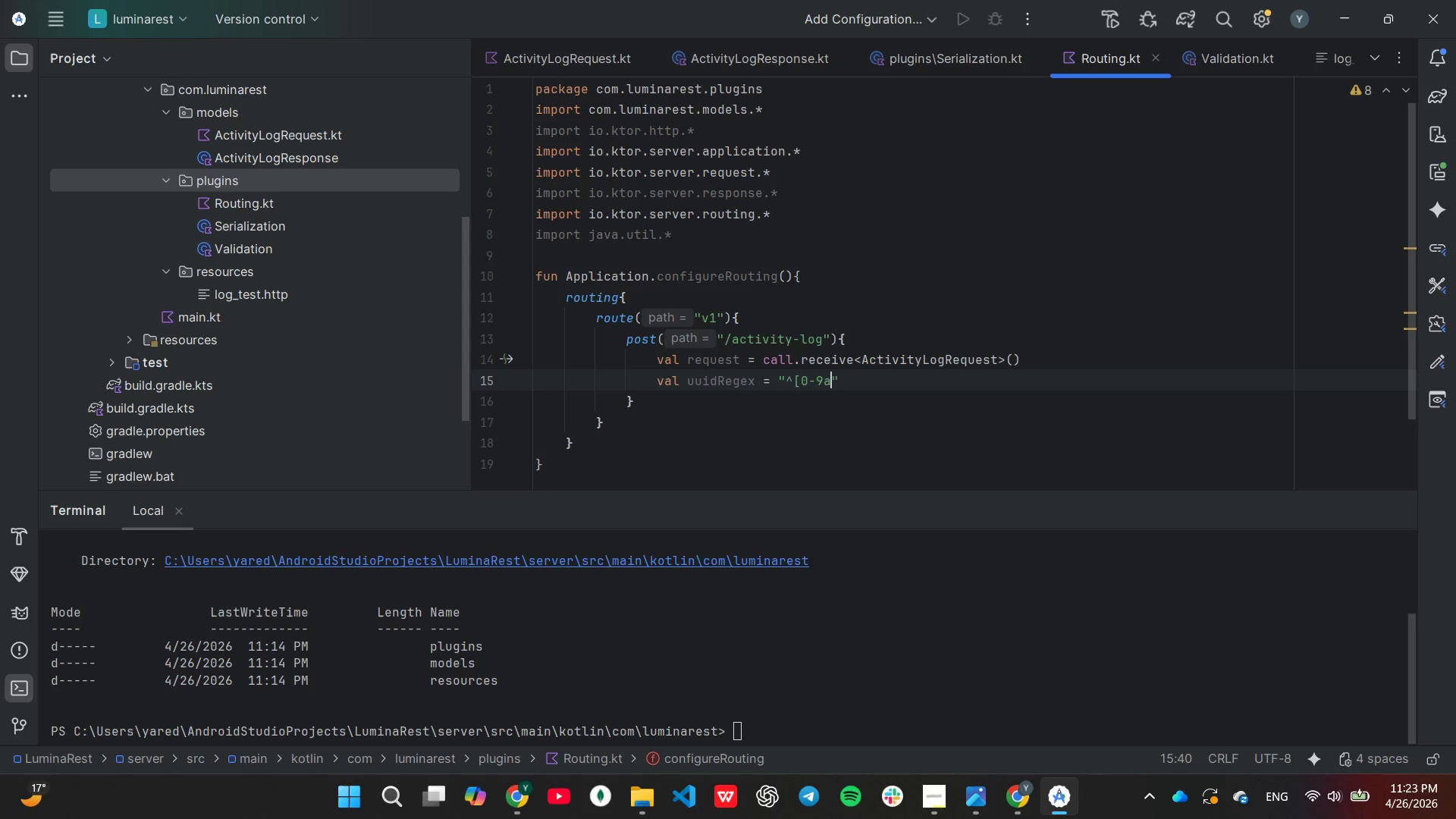 
wait(7.28)
 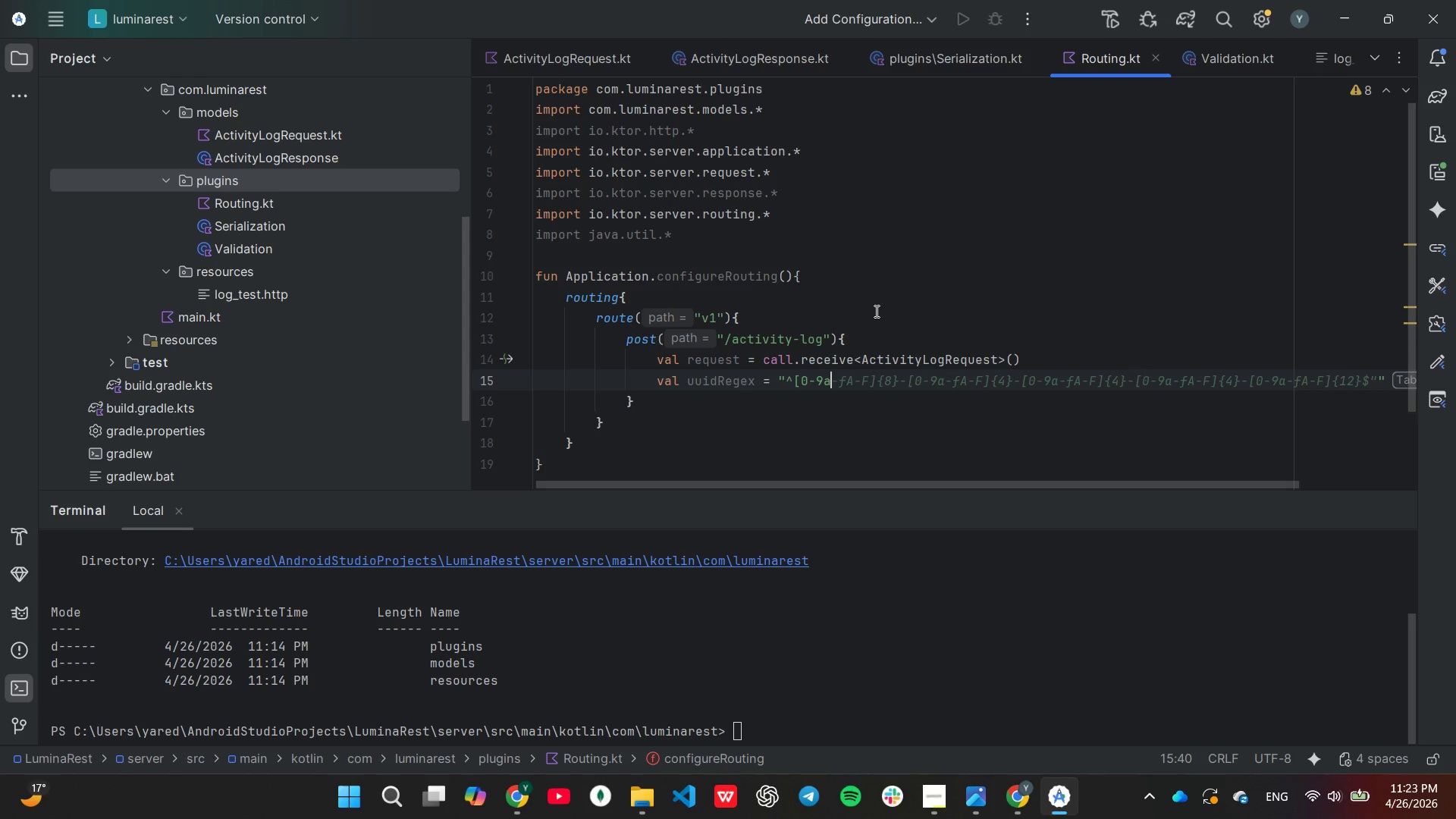 
key(Tab)
 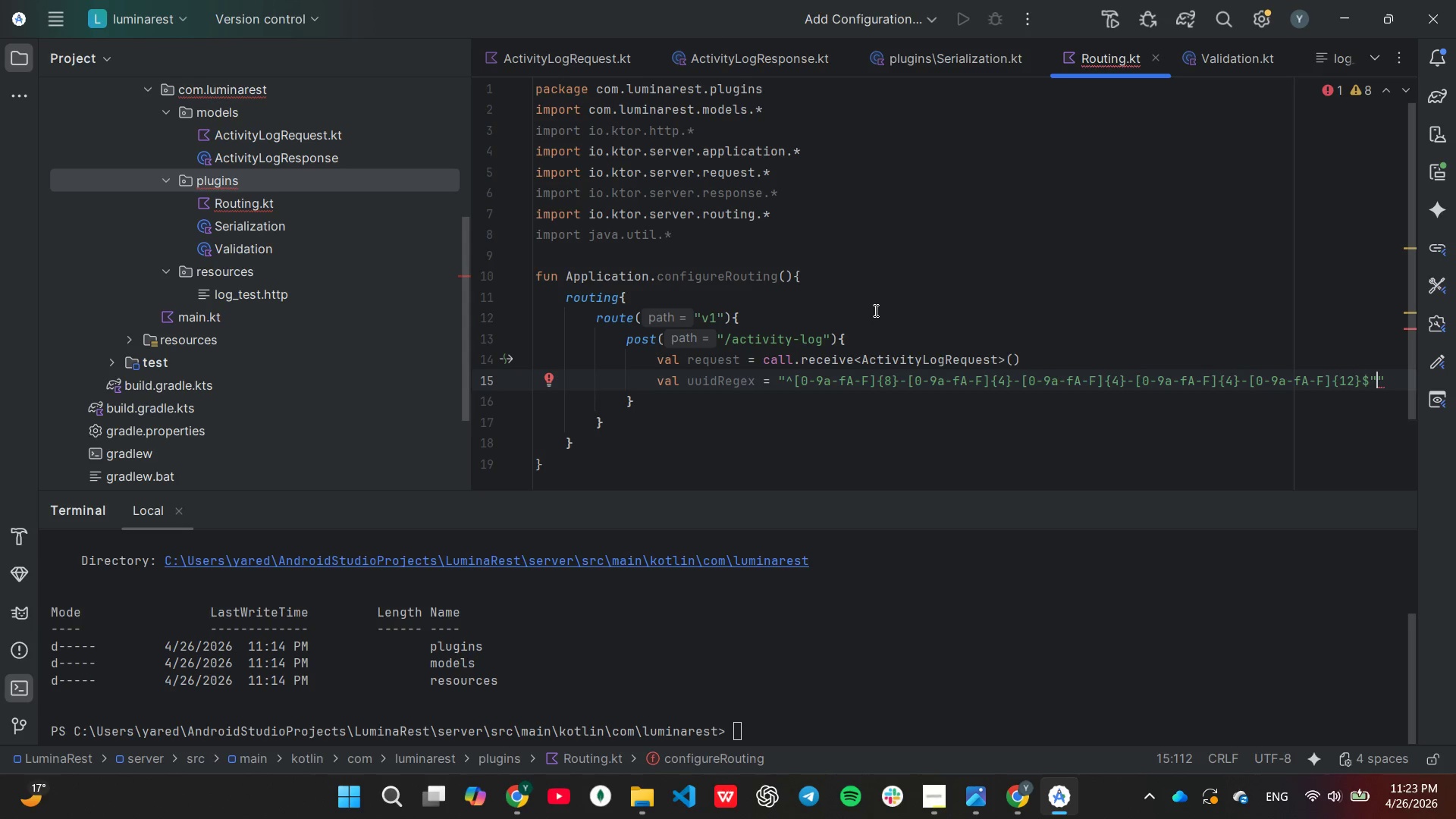 
key(Backspace)
 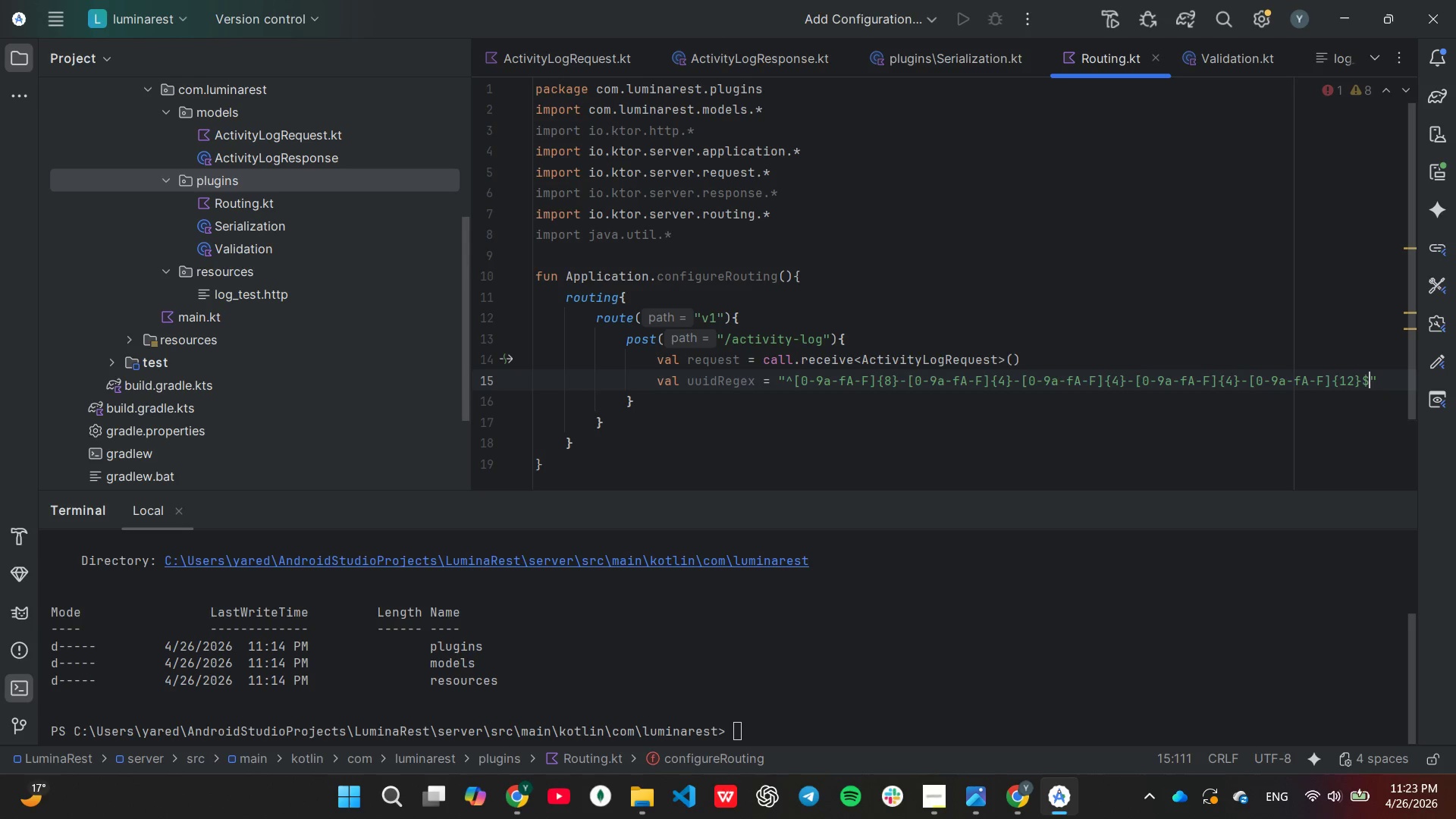 
key(ArrowRight)
 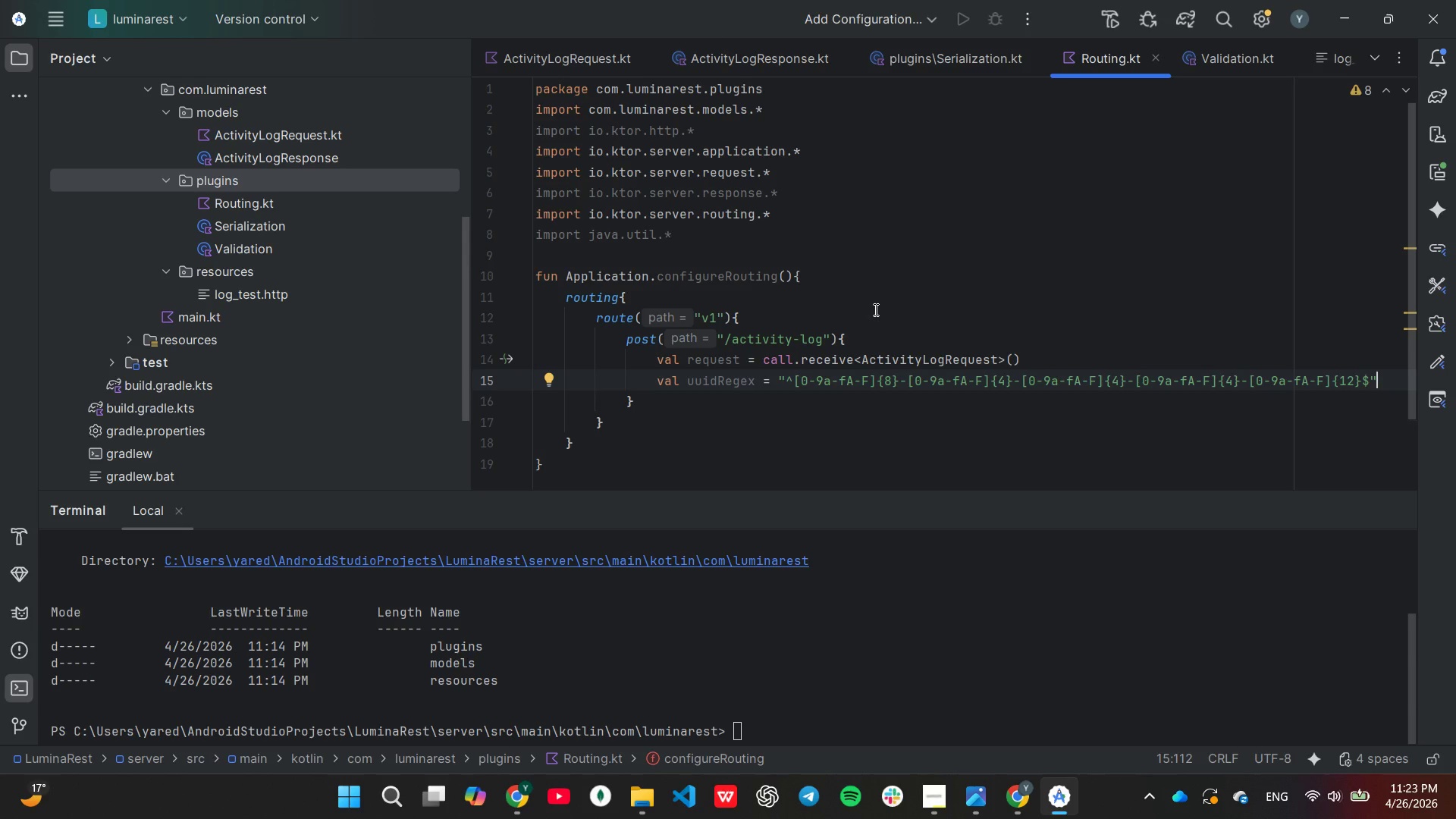 
type(.toRegex)
 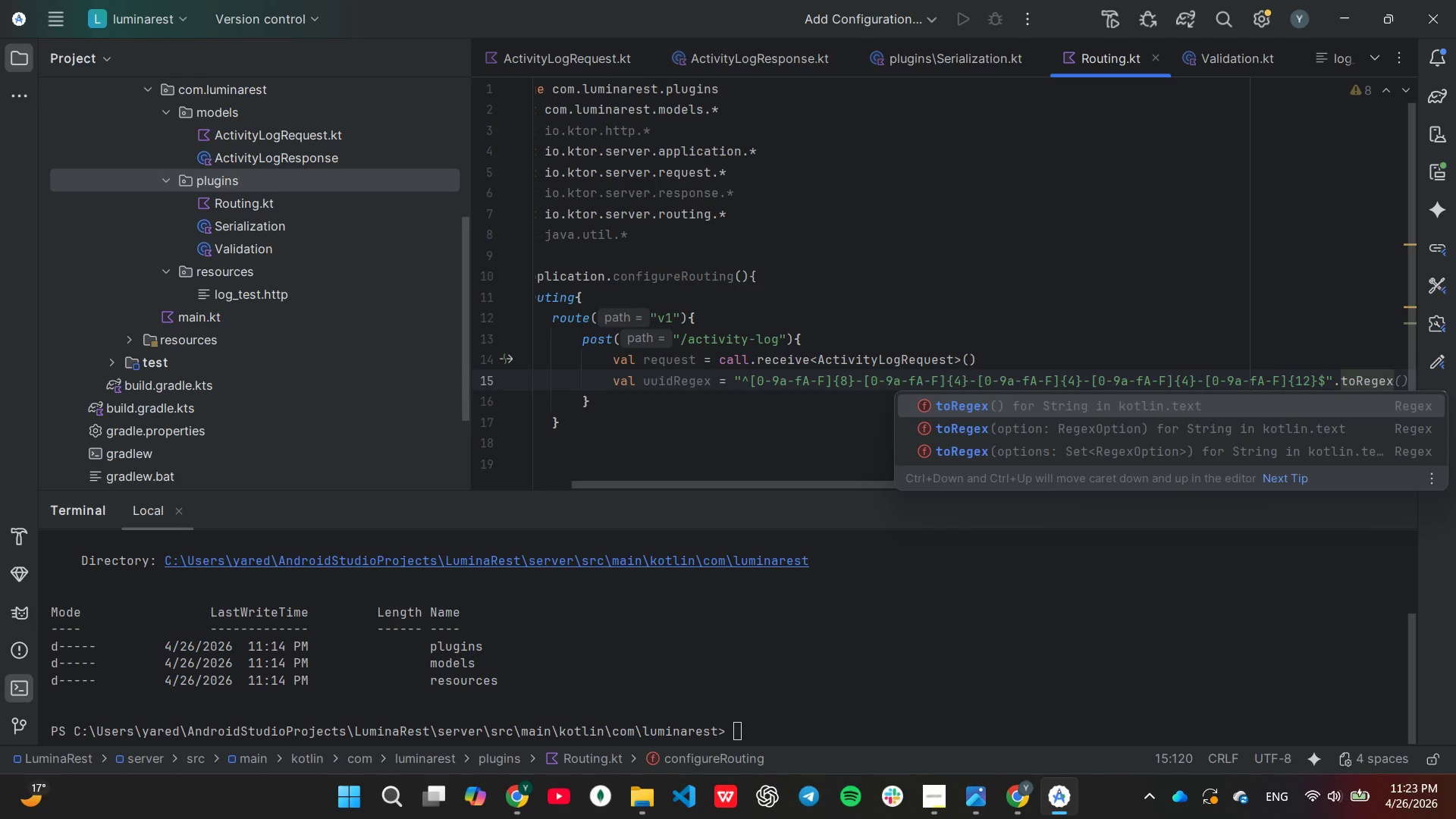 
key(Enter)
 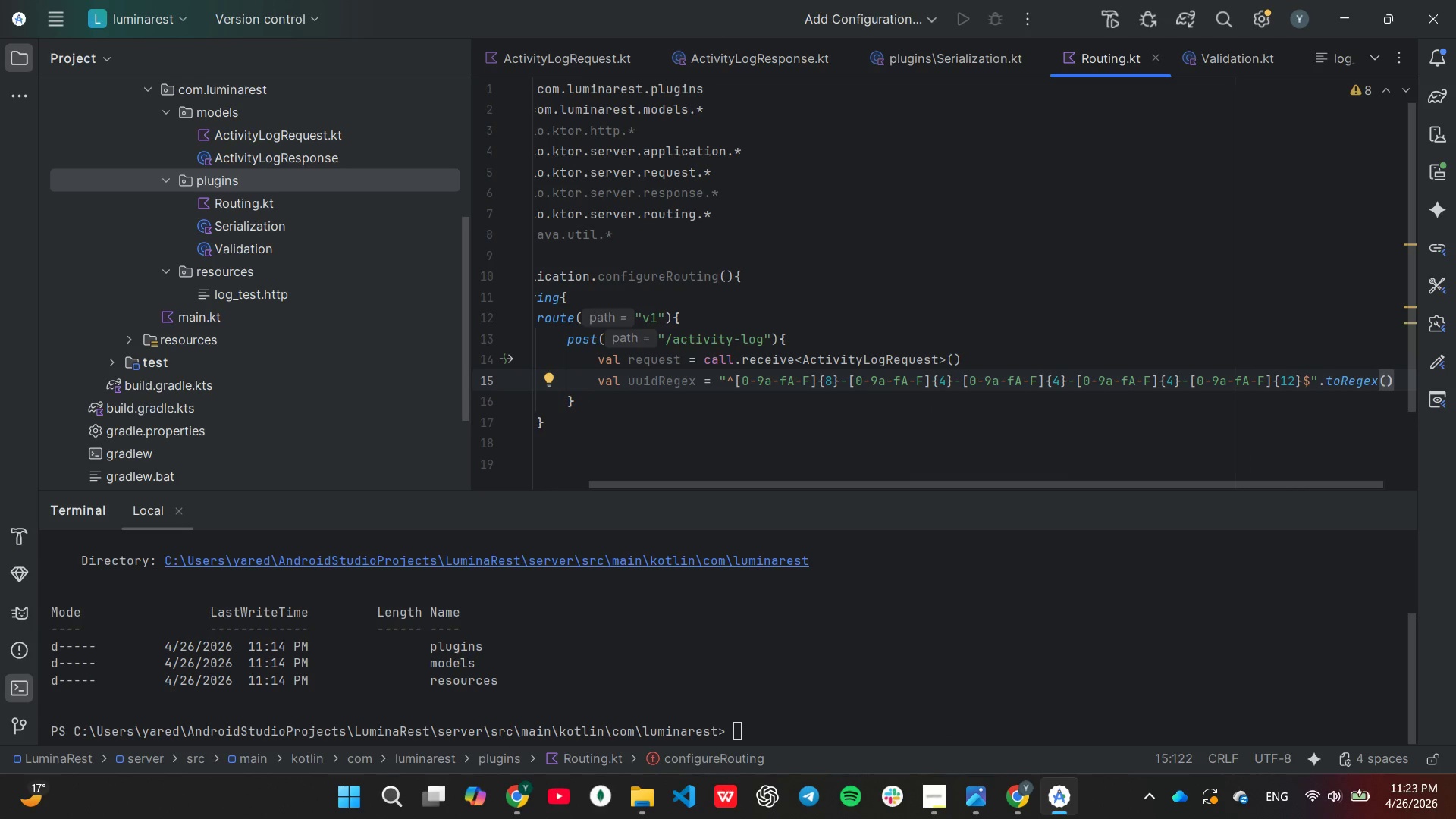 
wait(9.31)
 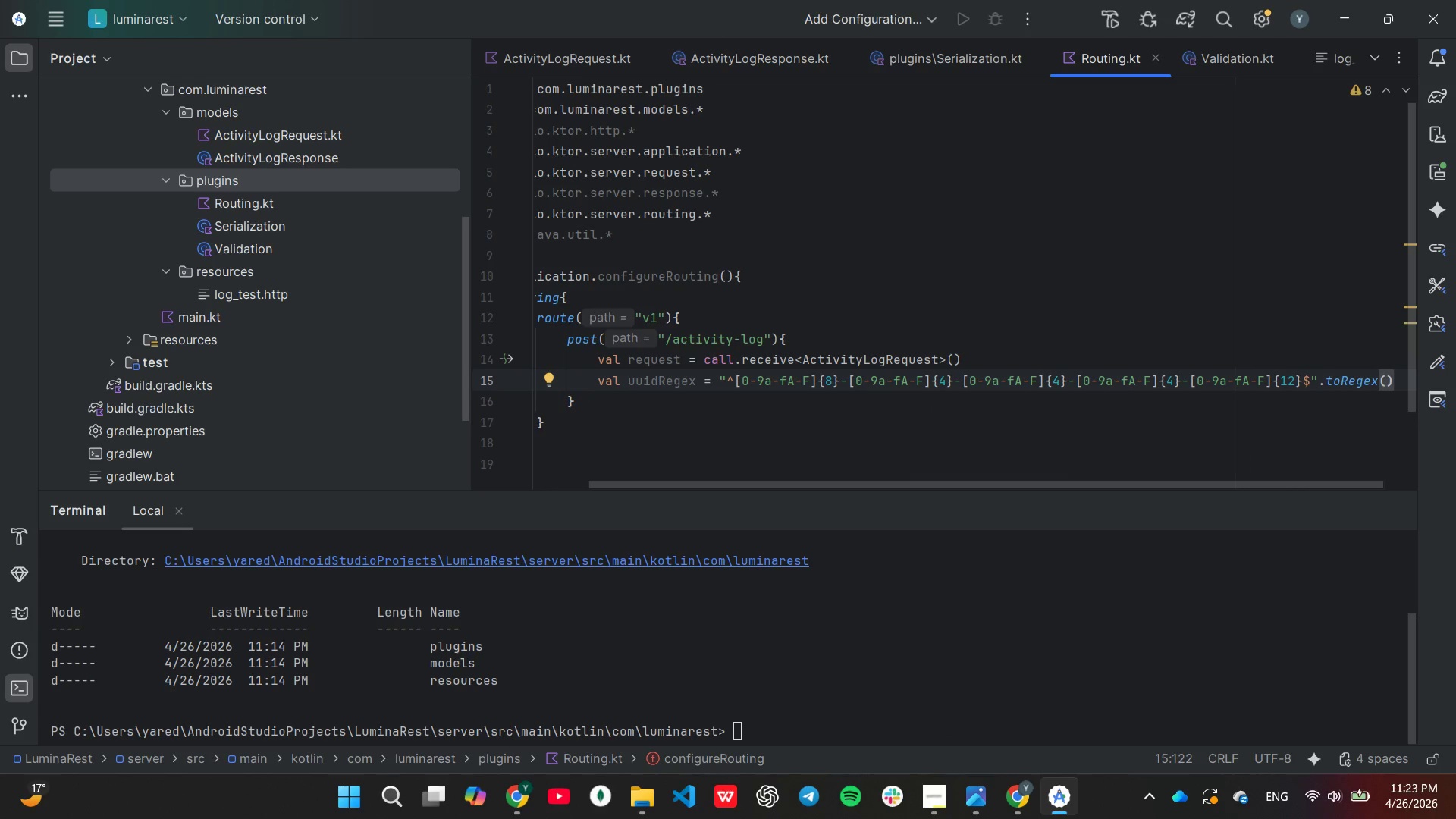 
key(Enter)
 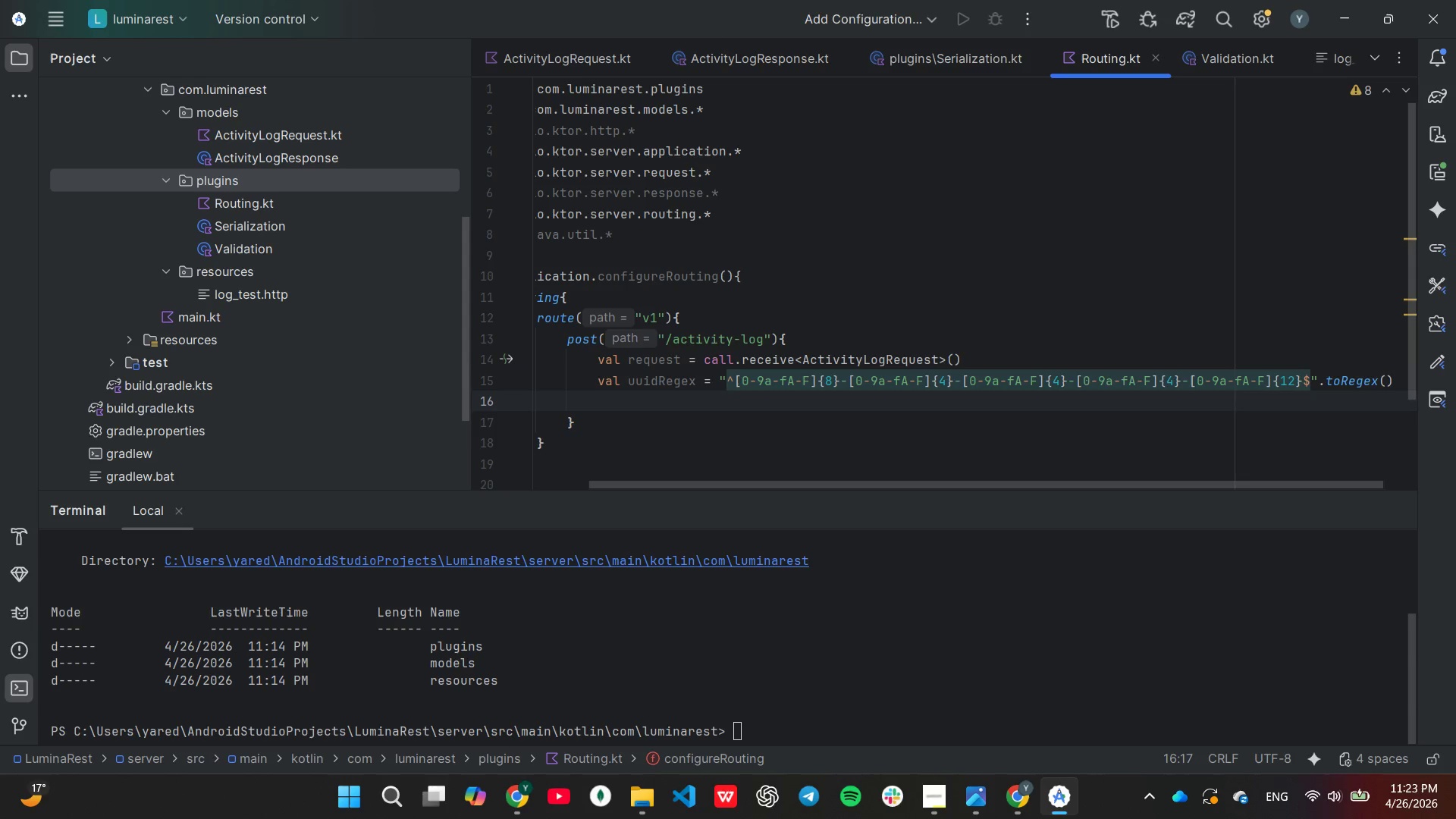 
key(Enter)
 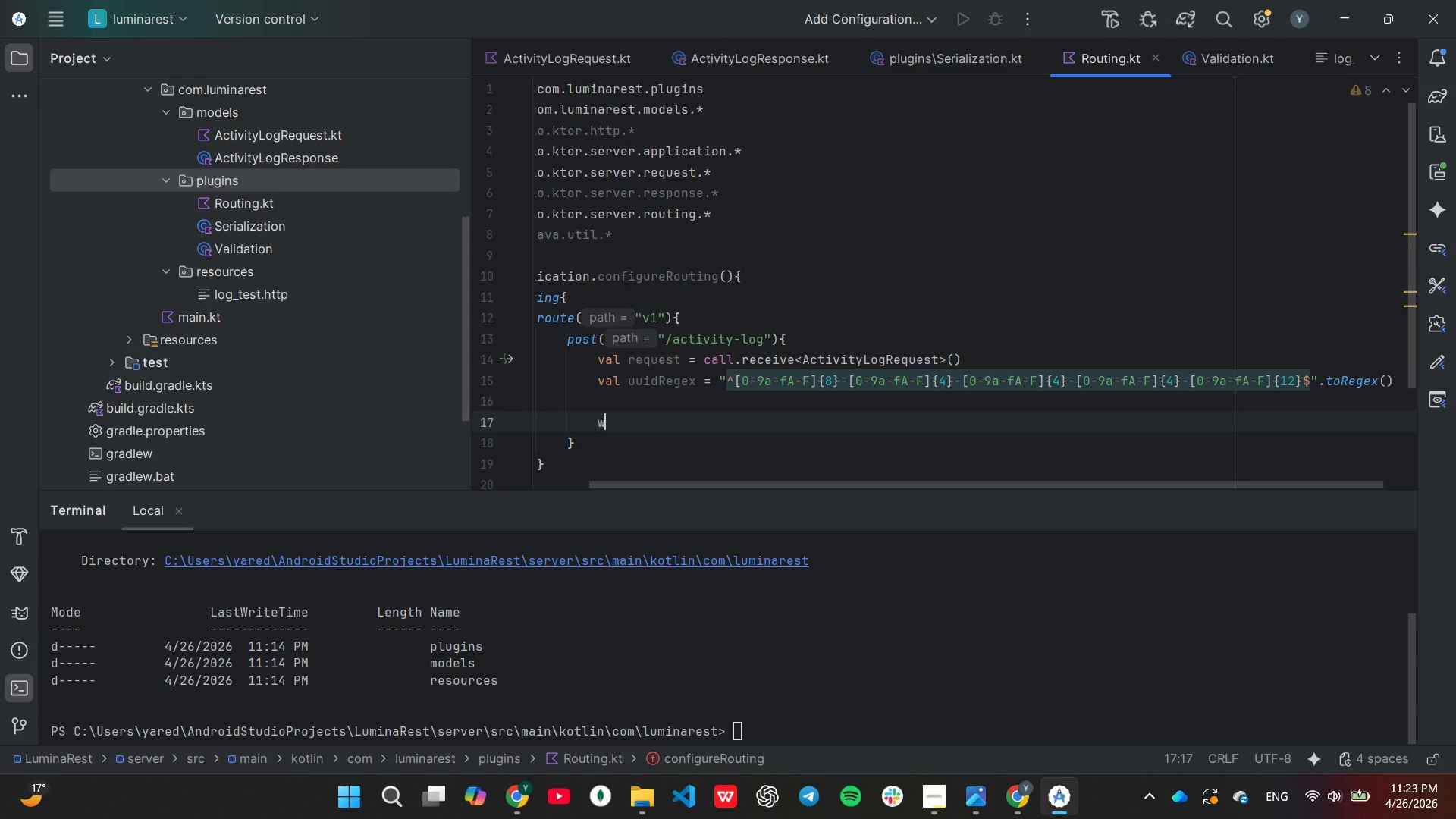 
type(when{)
 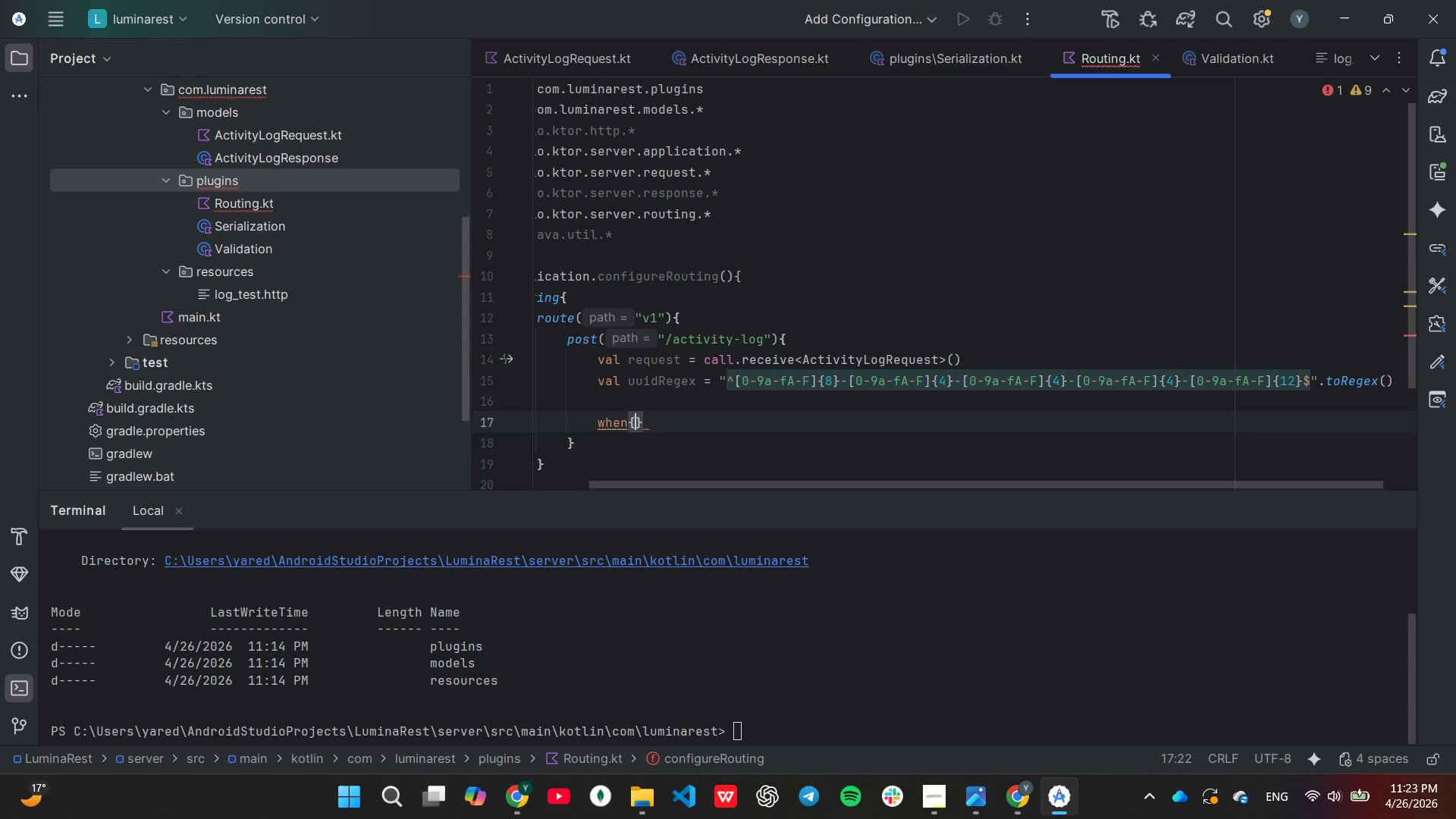 
key(Enter)
 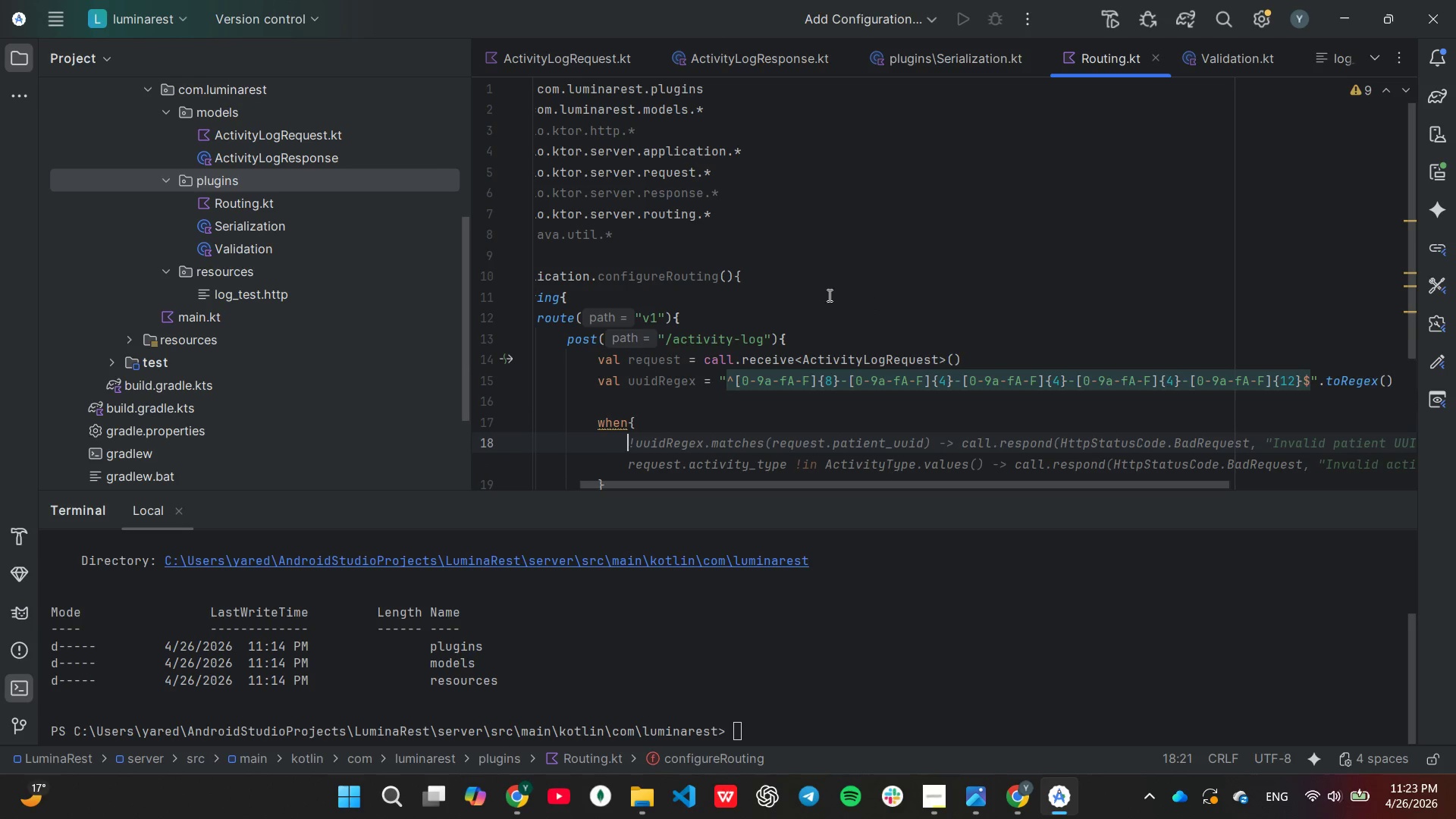 
scroll: coordinate [822, 284], scroll_direction: down, amount: 1.0
 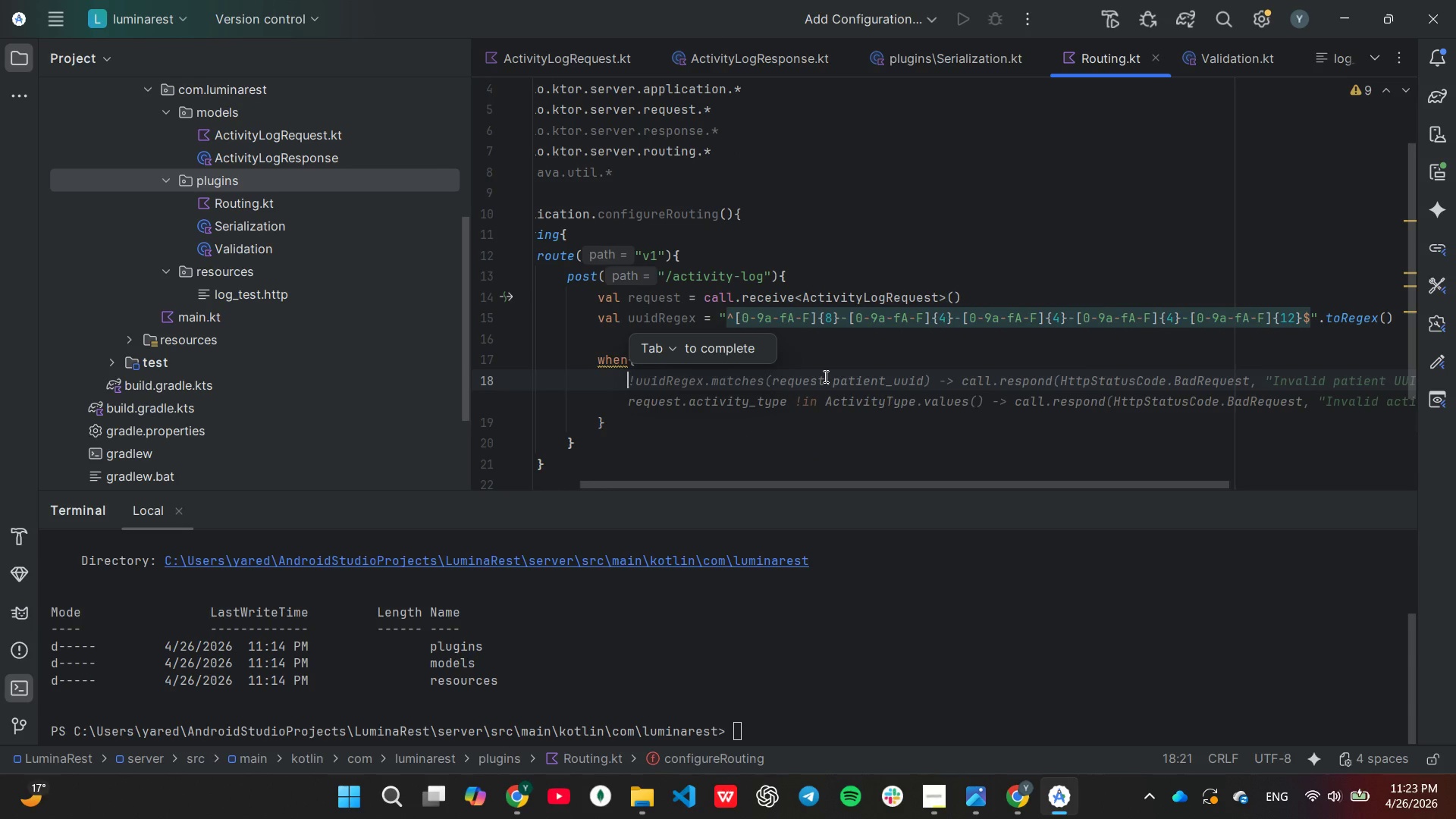 
type(!r)
 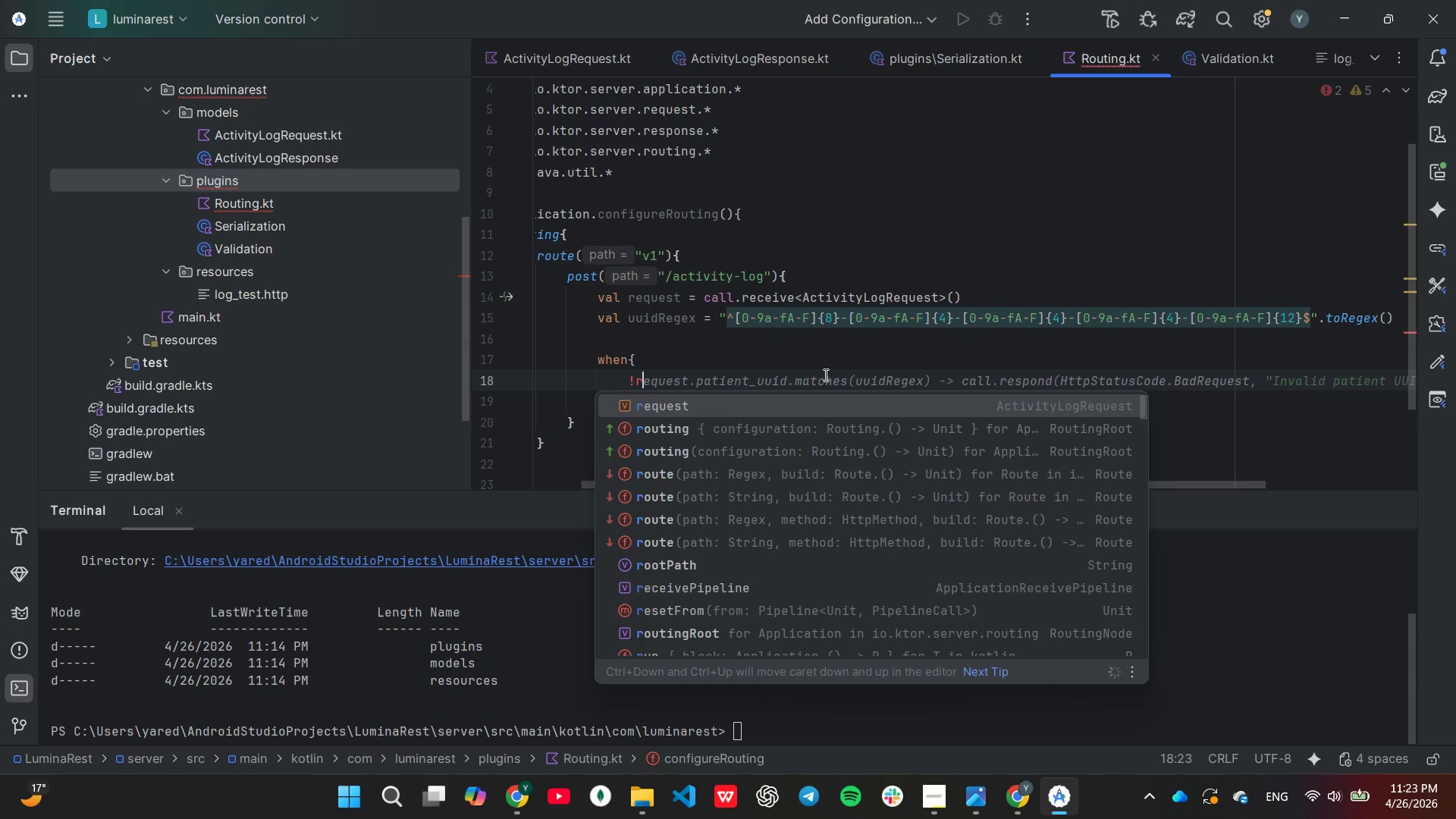 
key(Enter)
 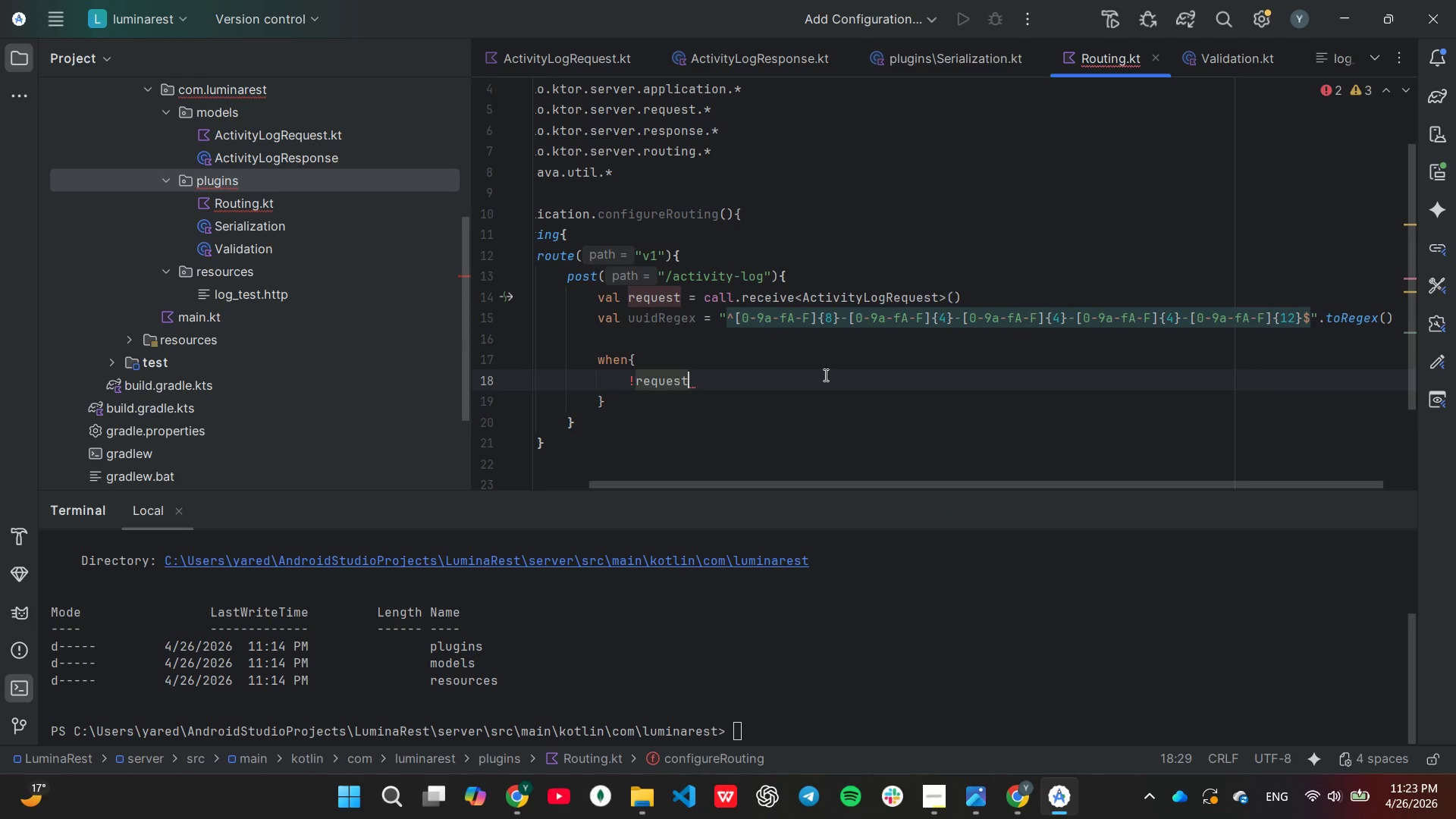 
type(.pat)
 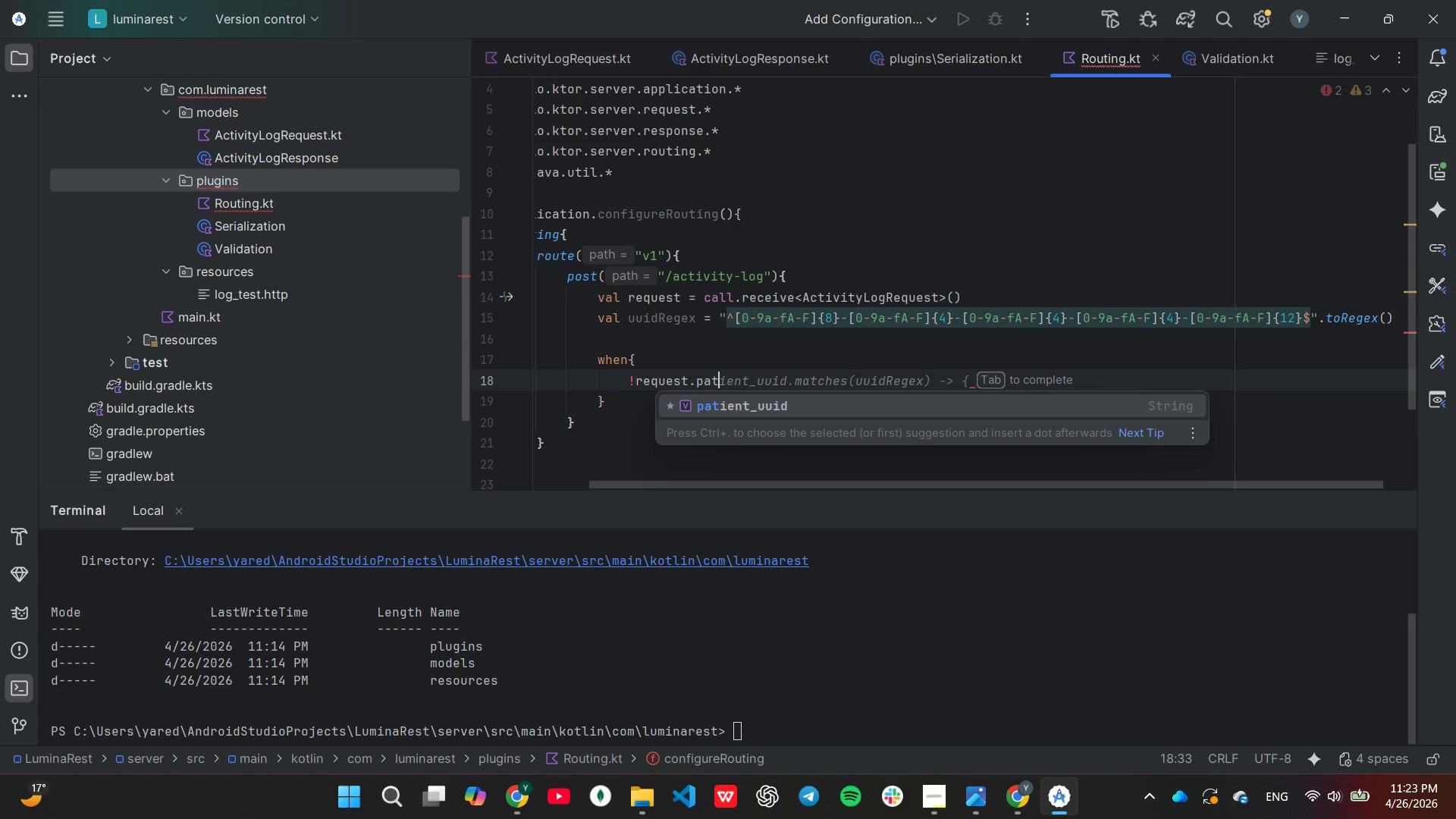 
key(Enter)
 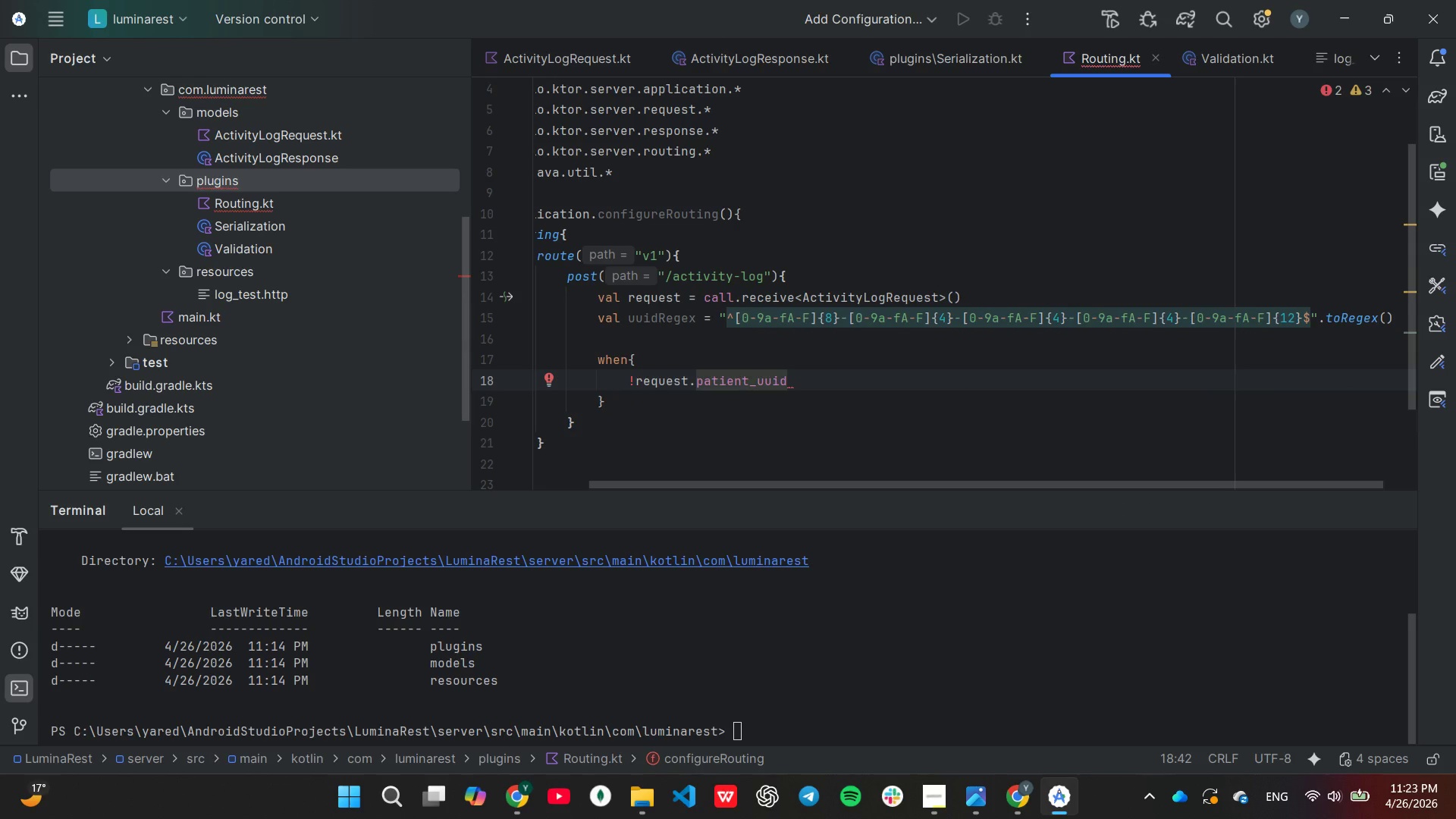 
type(.match)
key(Tab)
 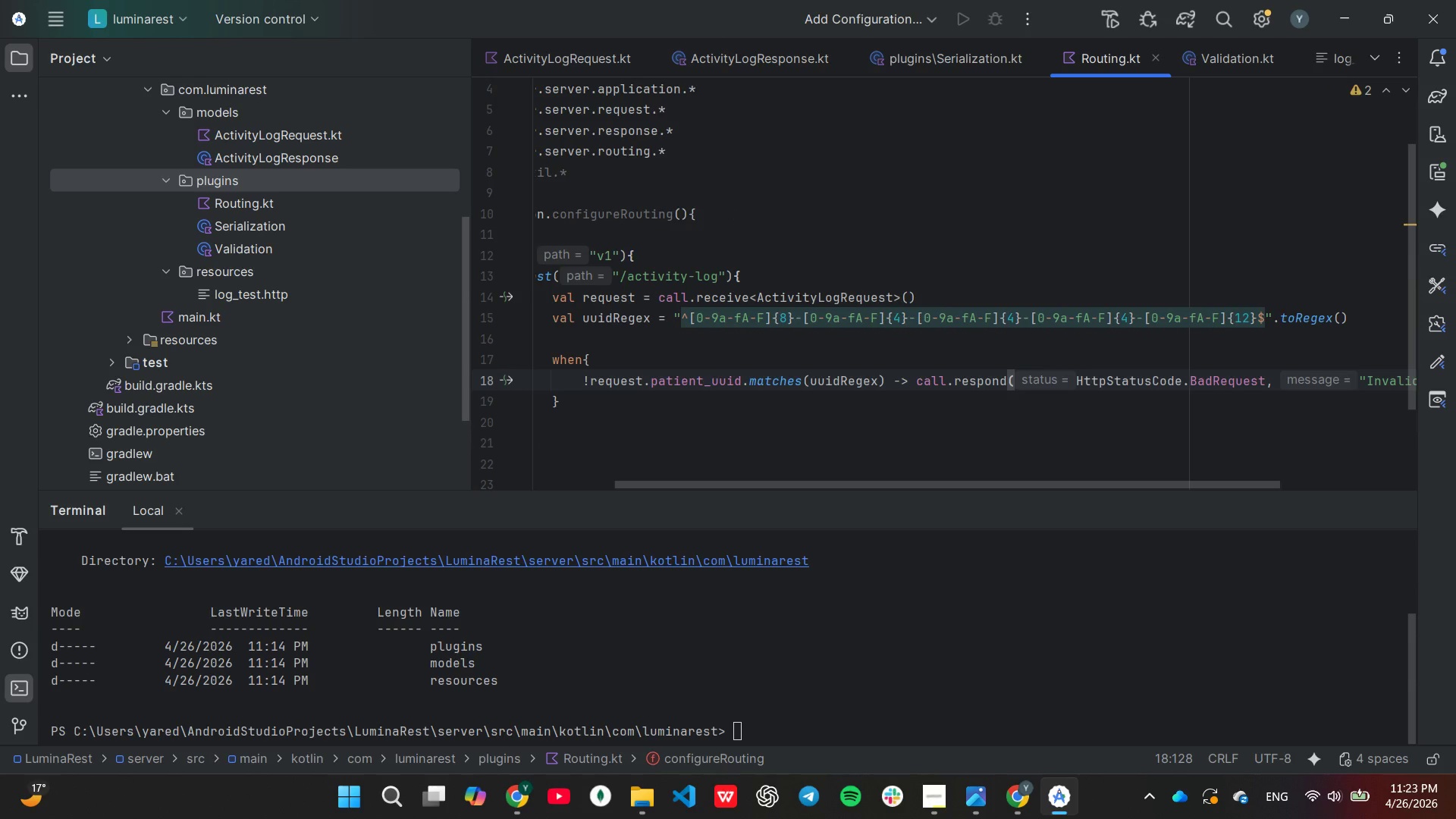 
wait(9.34)
 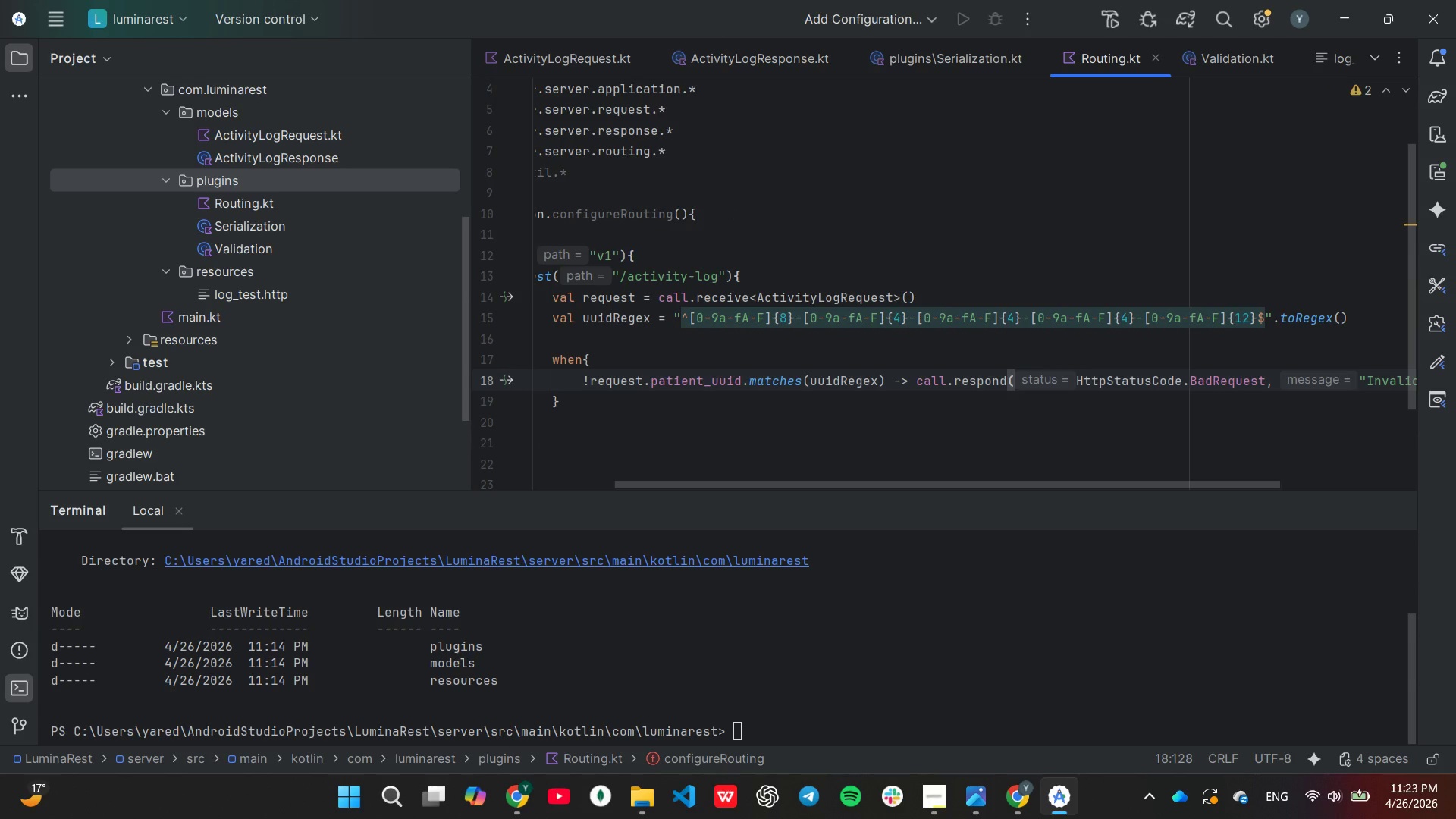 
left_click_drag(start_coordinate=[890, 485], to_coordinate=[795, 498])
 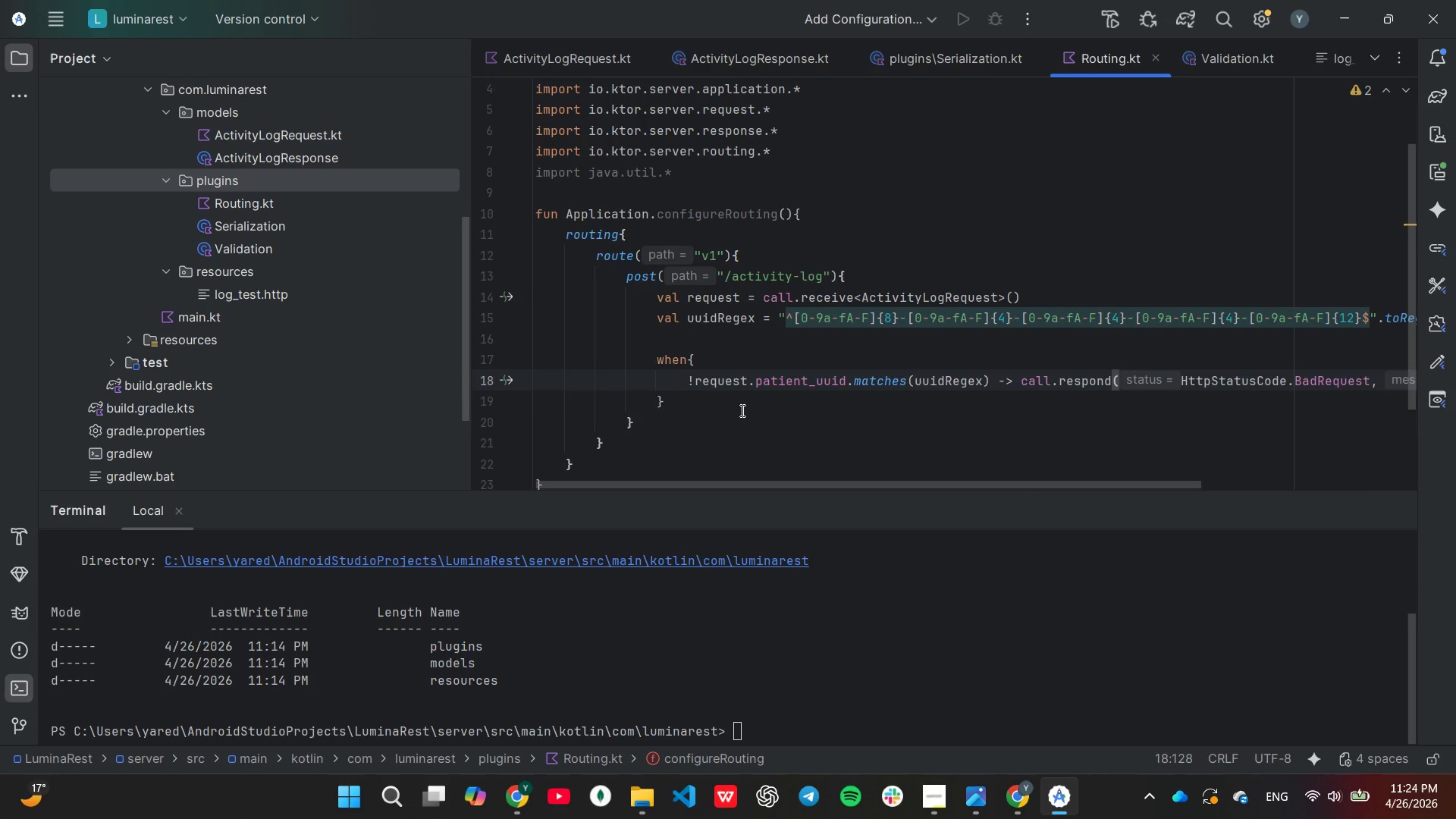 
left_click([741, 410])
 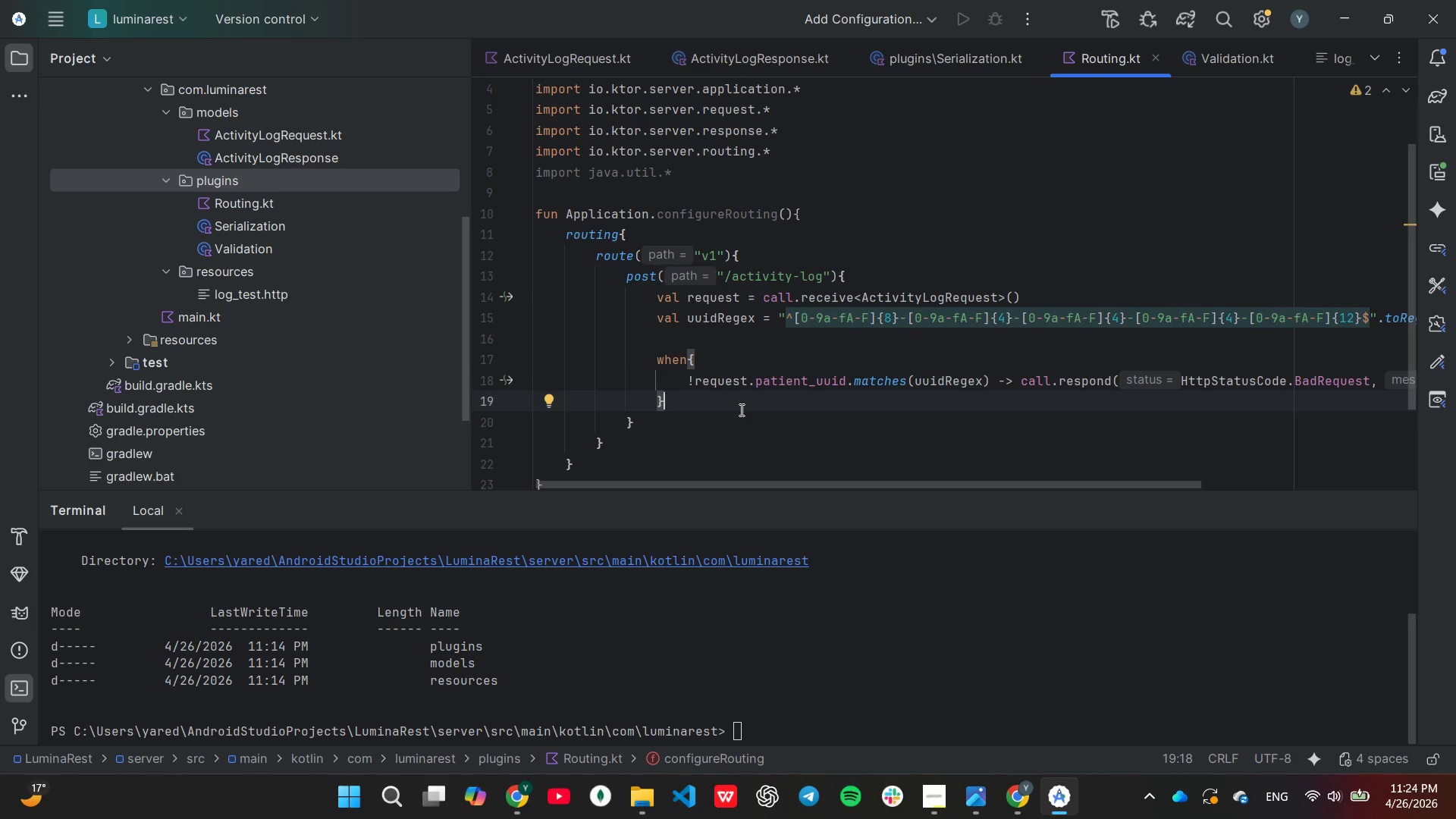 
key(Enter)
 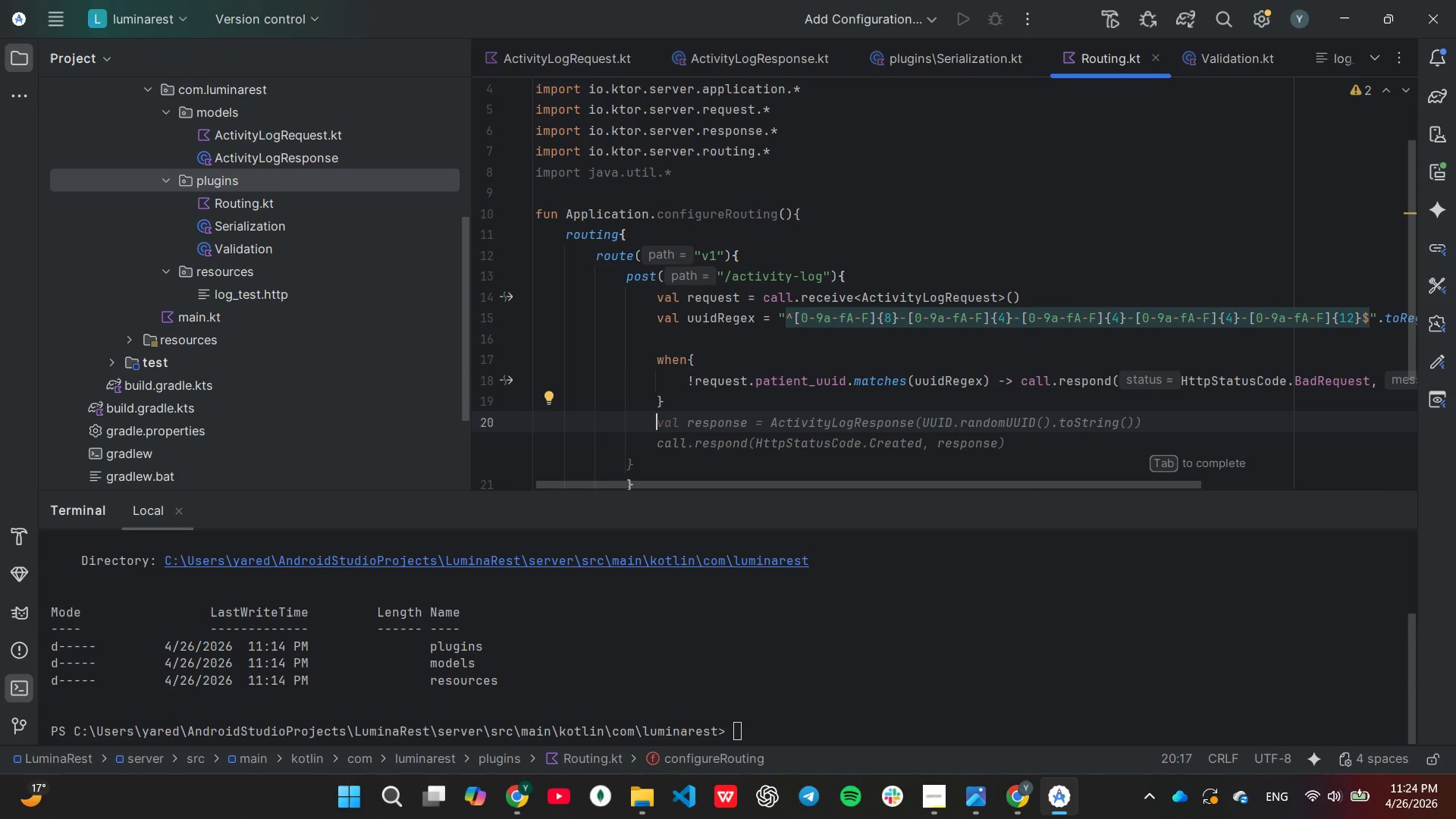 
type(re)
 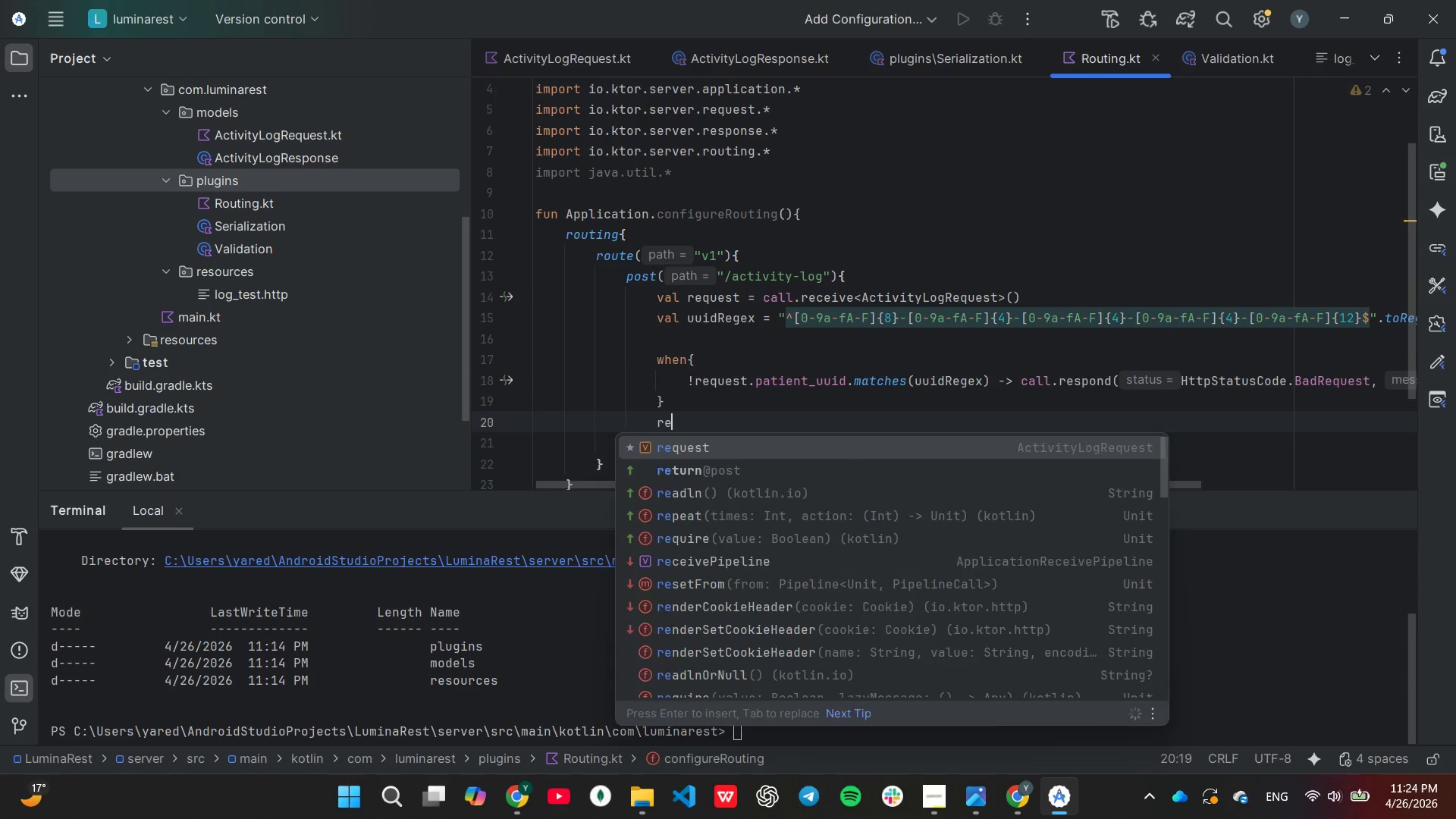 
key(Enter)
 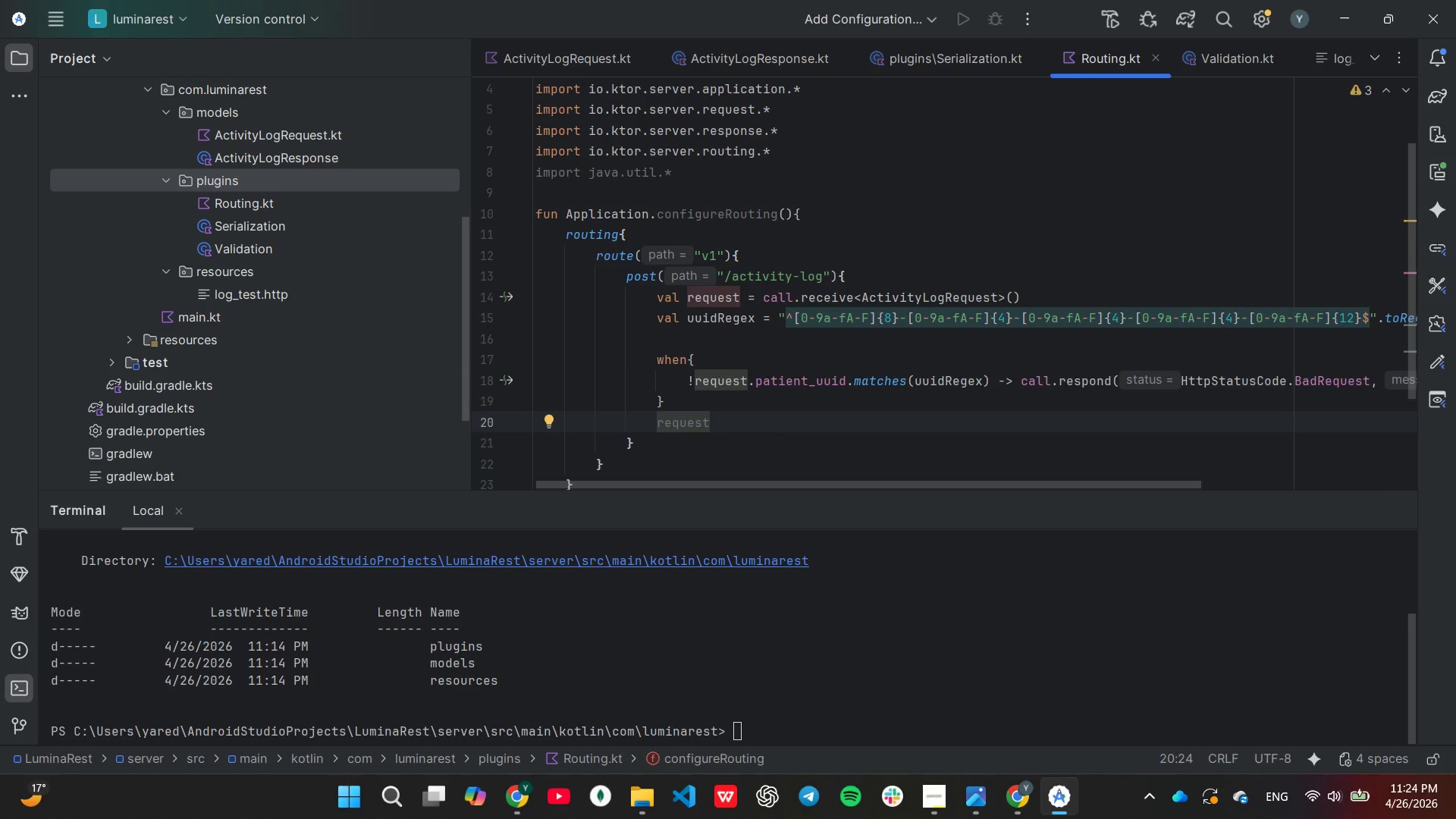 
type(.du)
 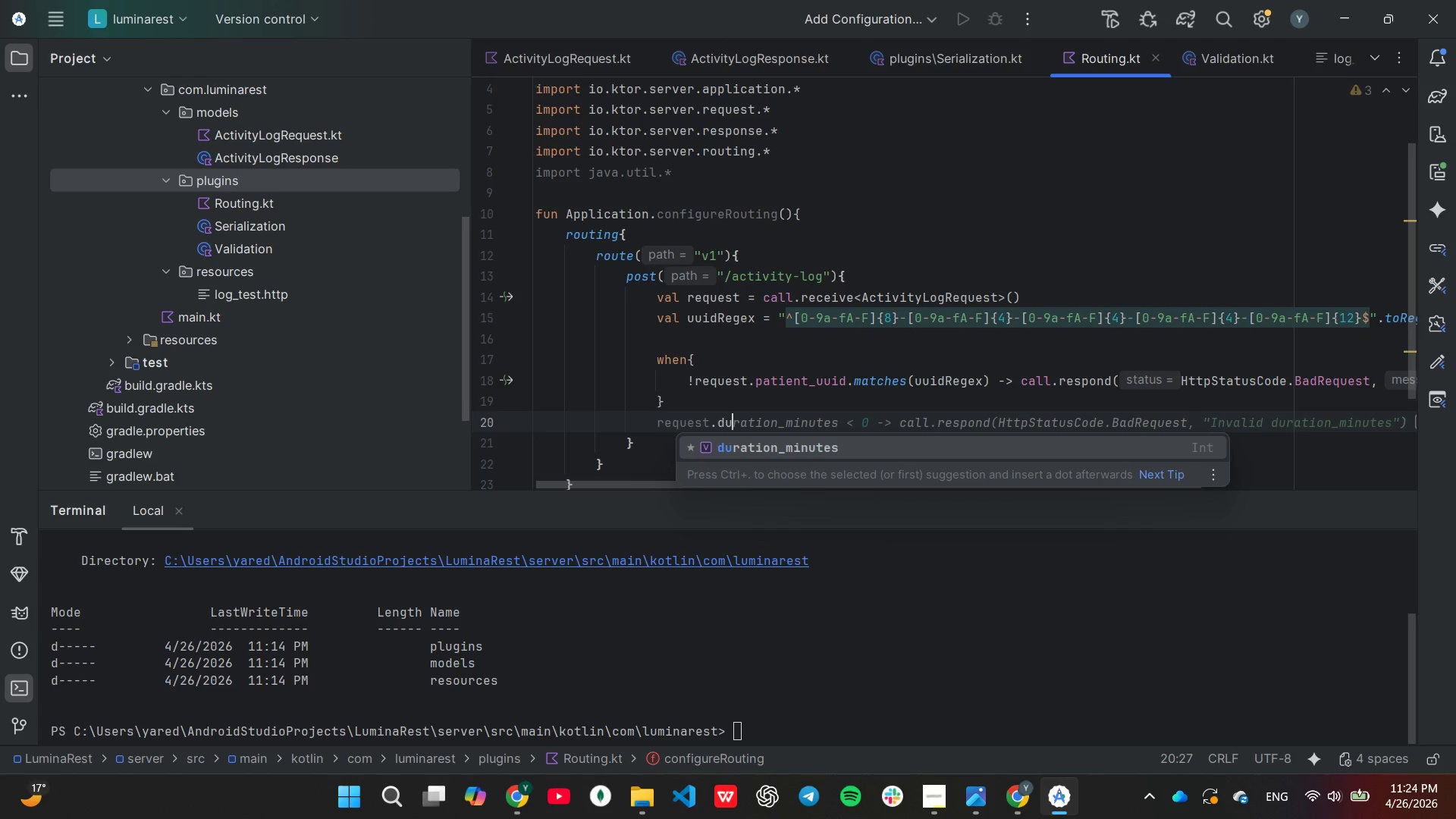 
key(Enter)
 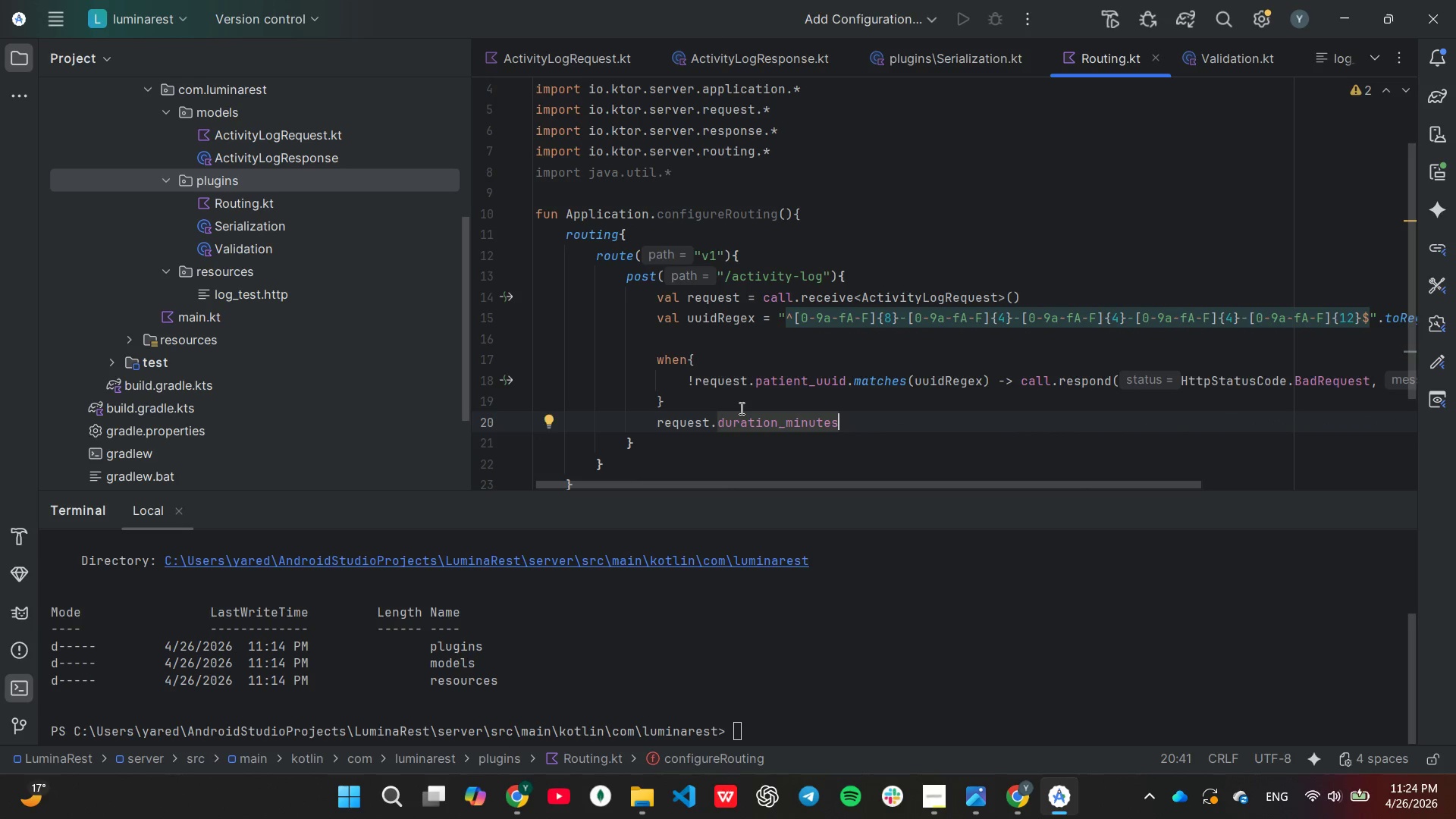 
hold_key(key=ShiftLeft, duration=0.39)
 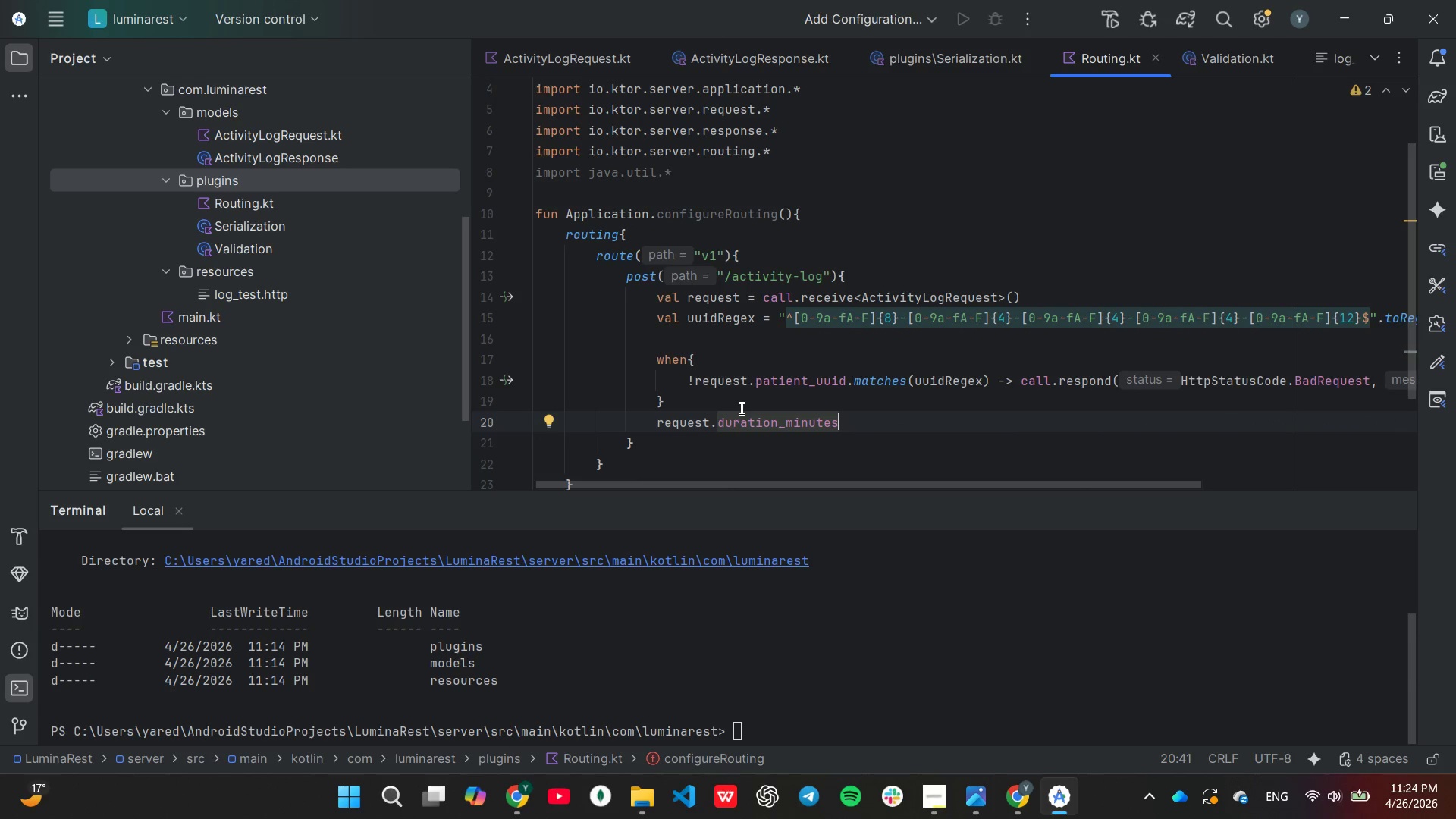 
key(Shift+Comma)
 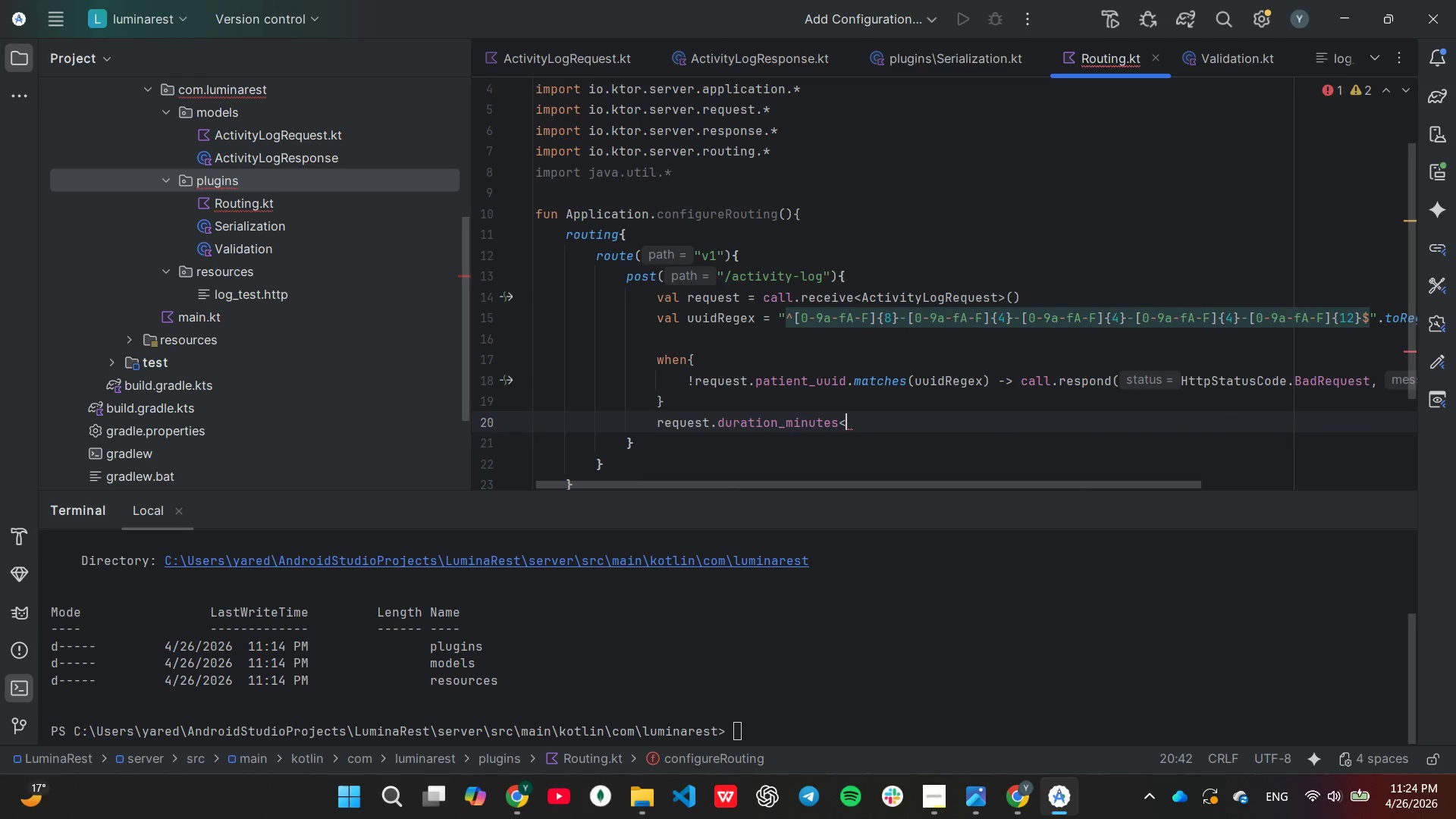 
key(Equal)
 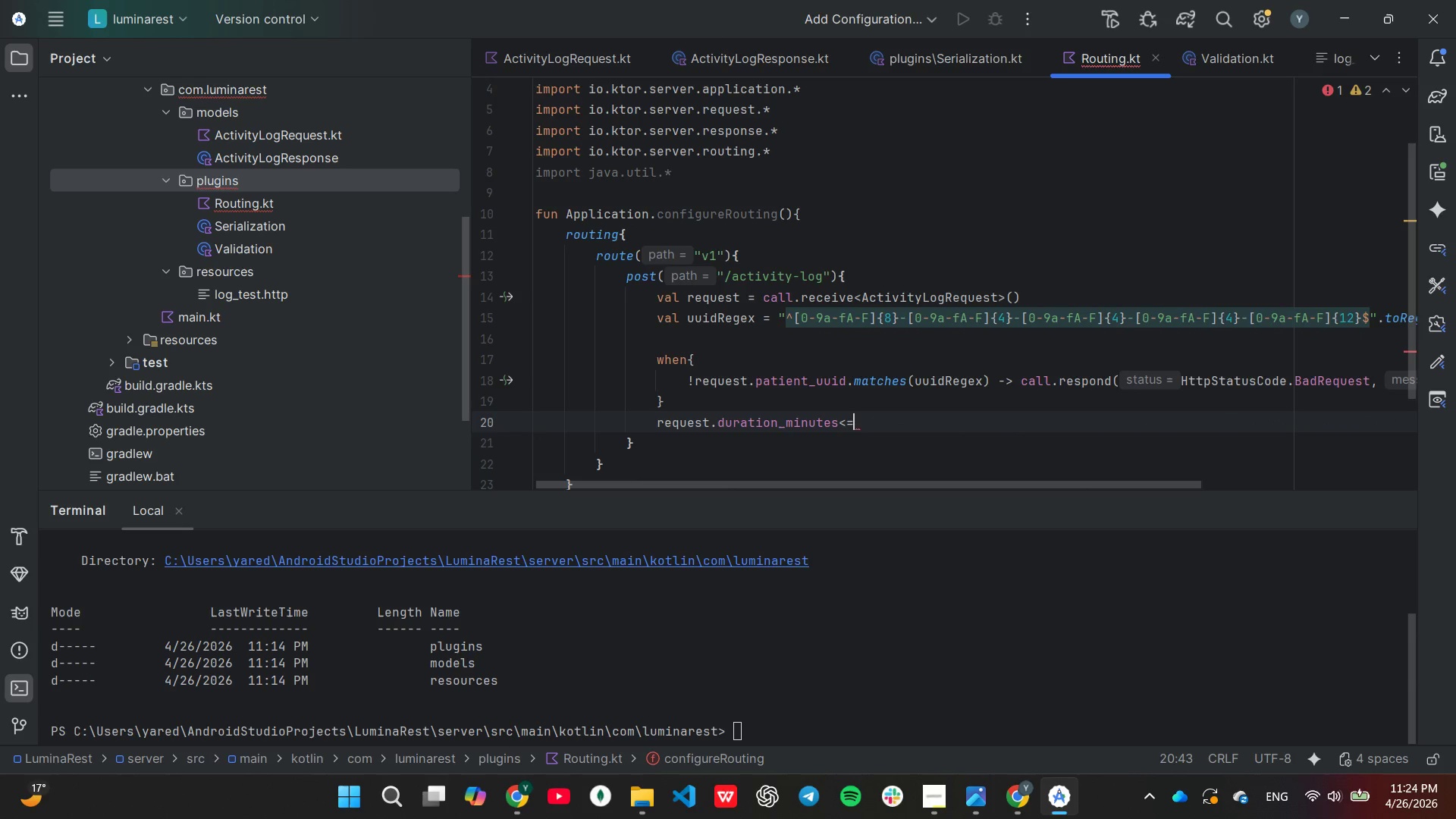 
key(Space)
 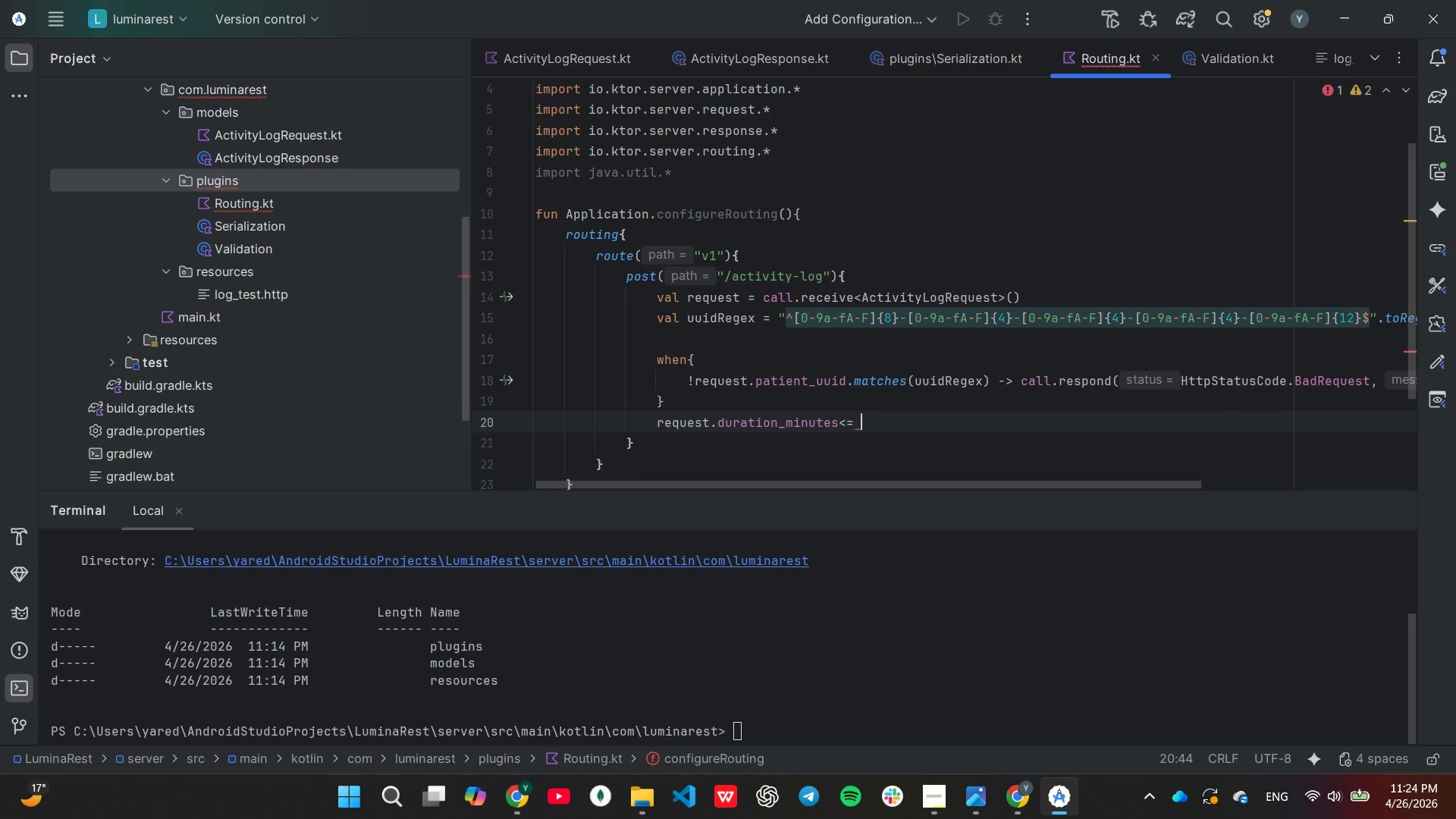 
key(0)
 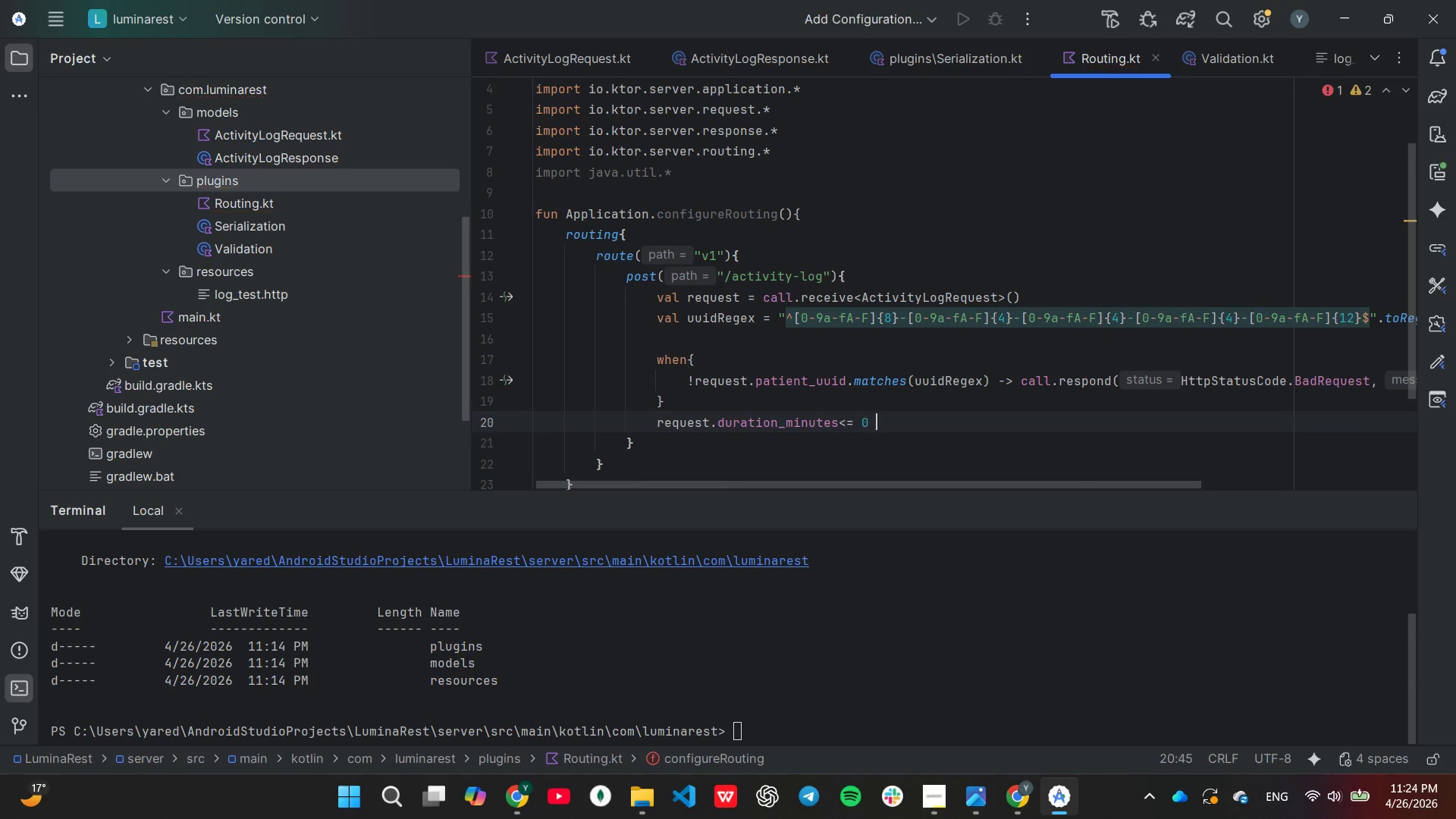 
key(Space)
 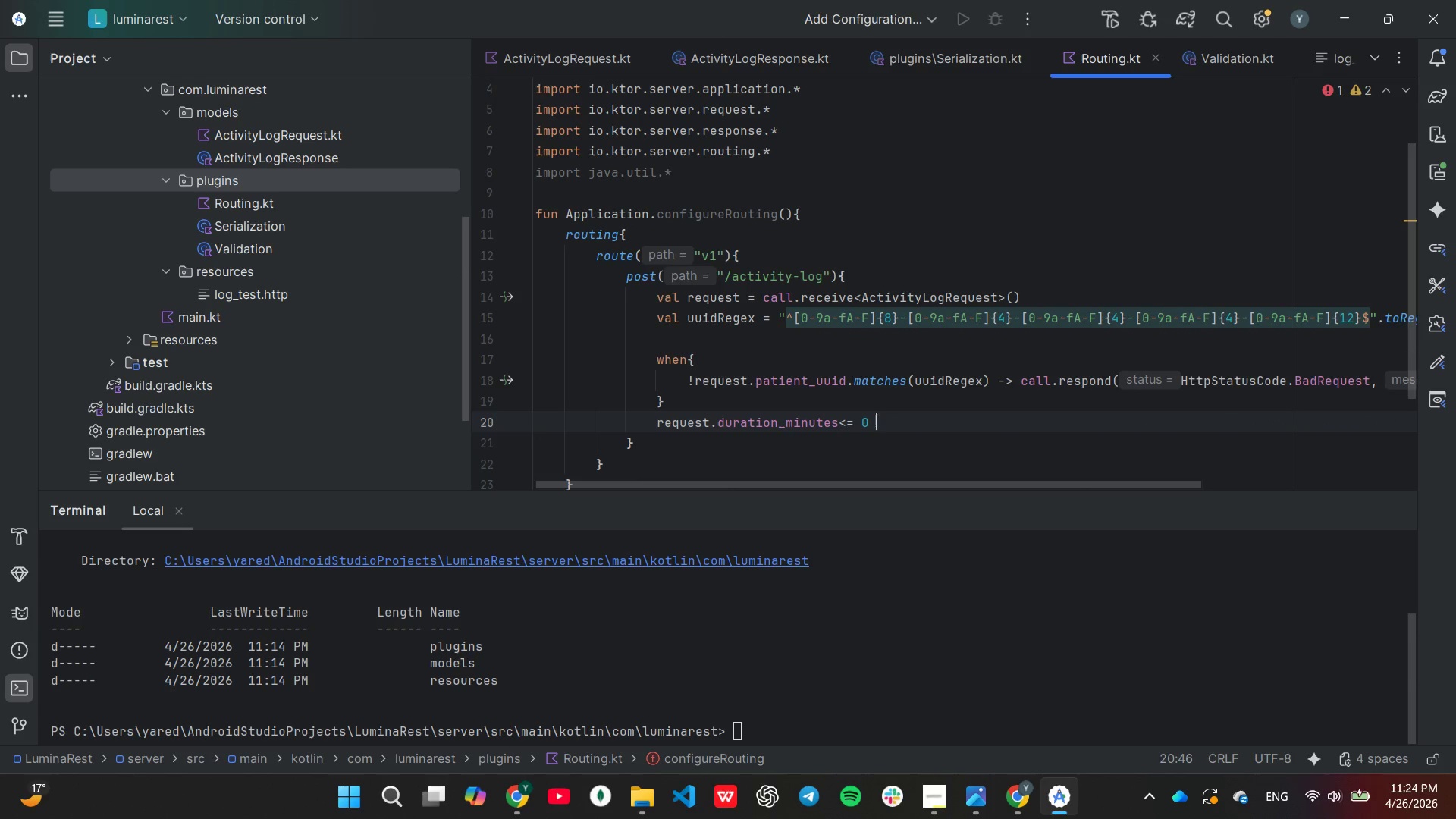 
key(Minus)
 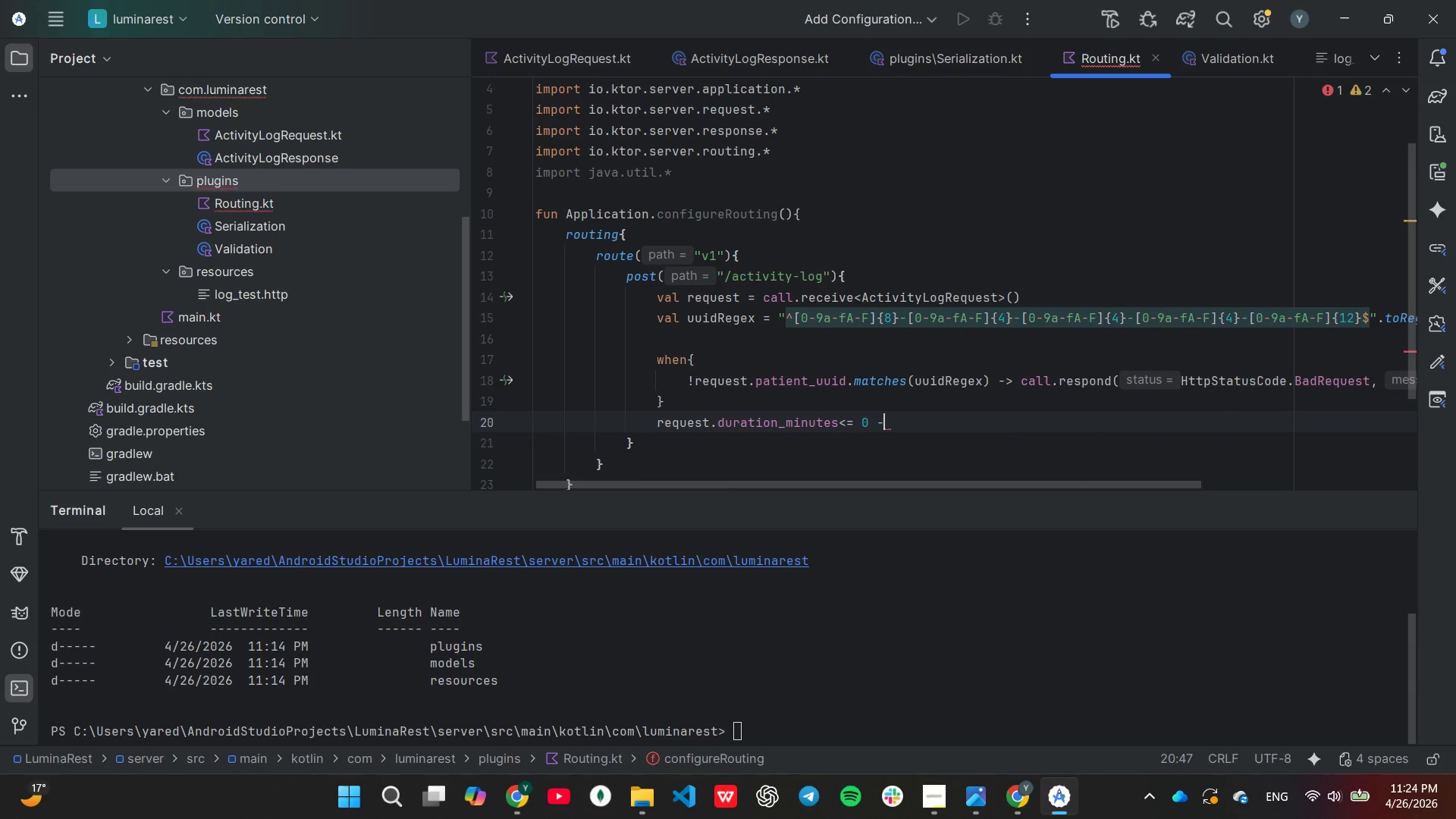 
key(Shift+Period)
 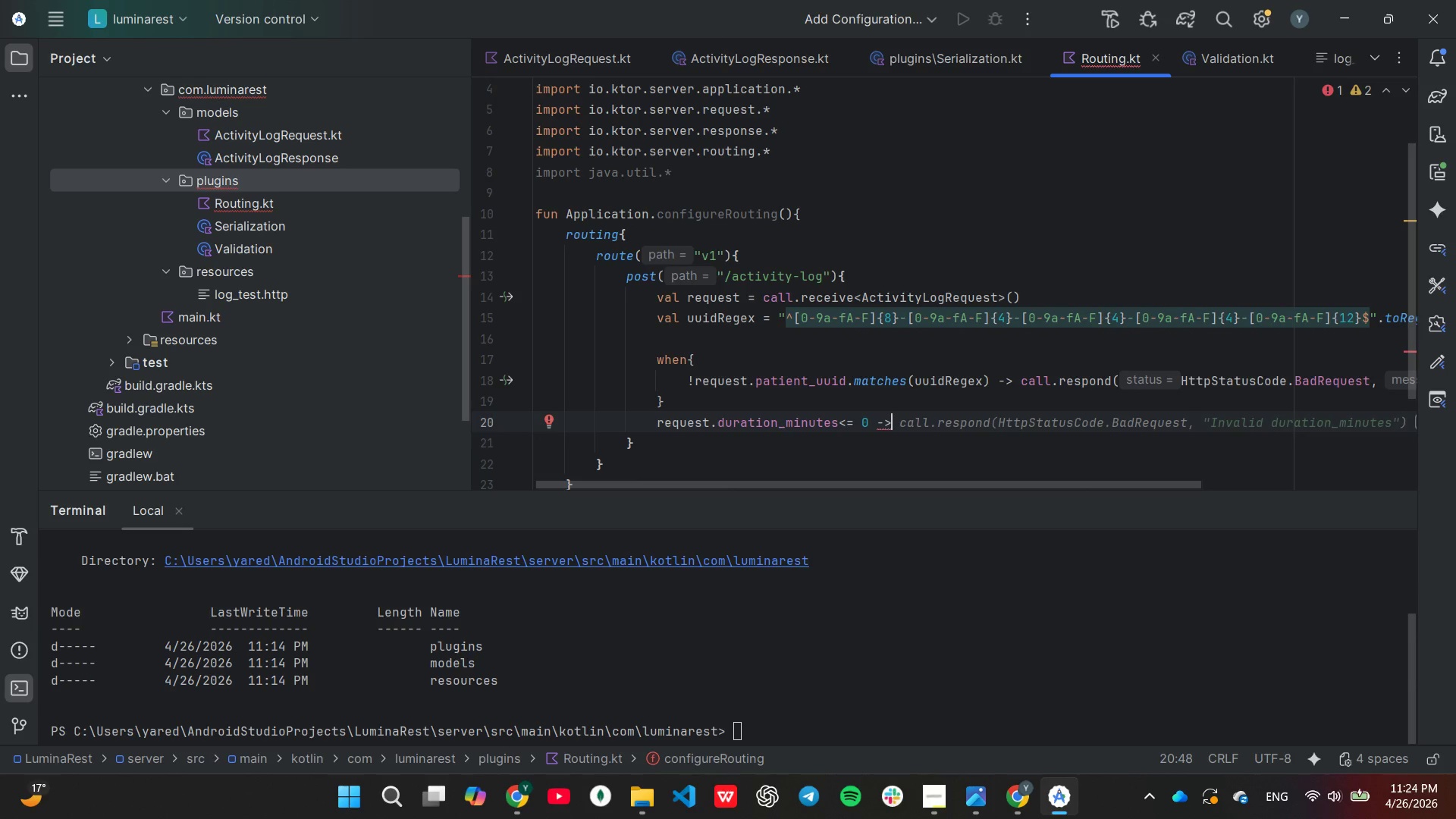 
key(Shift+ShiftLeft)
 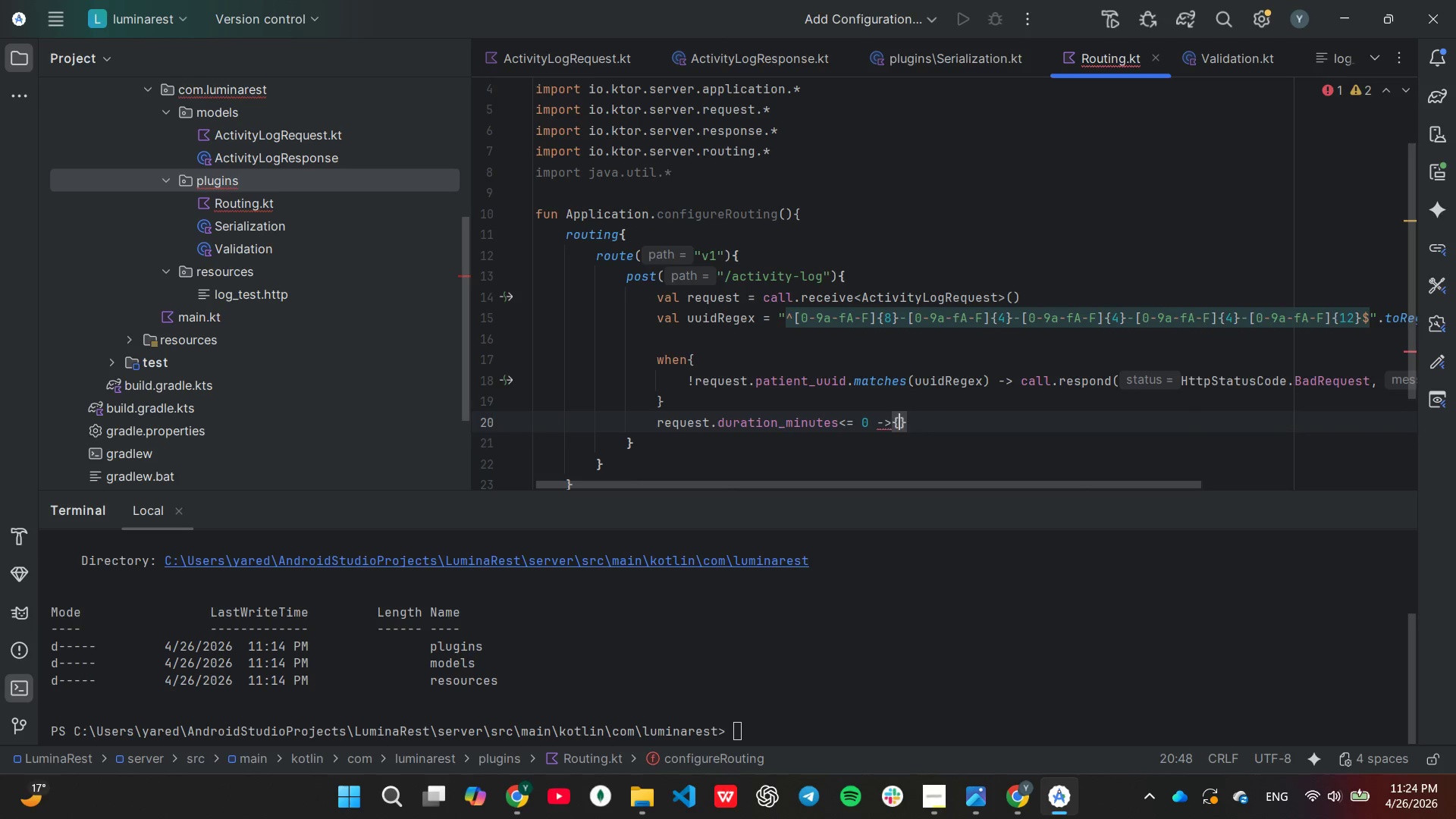 
key(Shift+BracketLeft)
 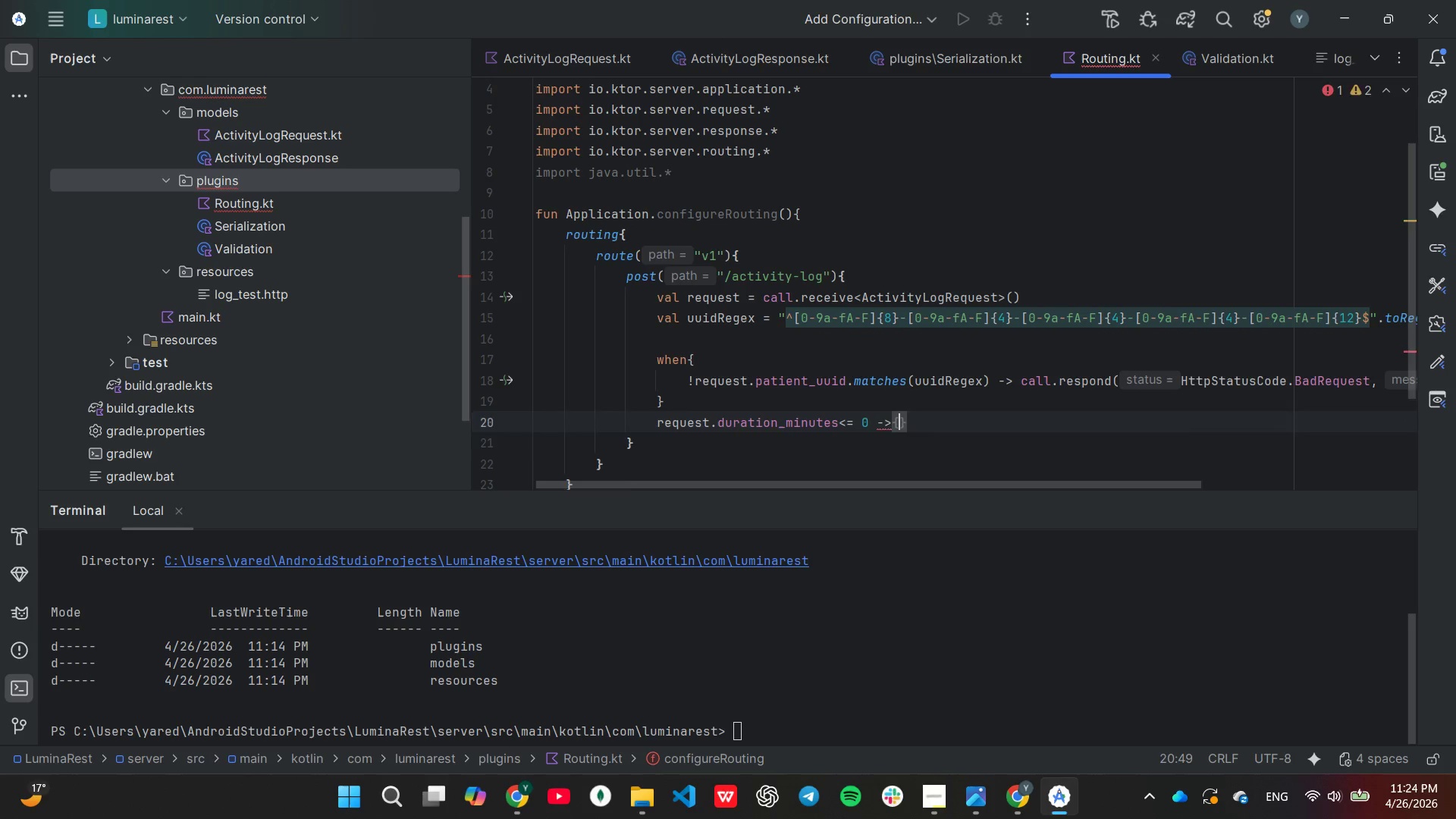 
key(Enter)
 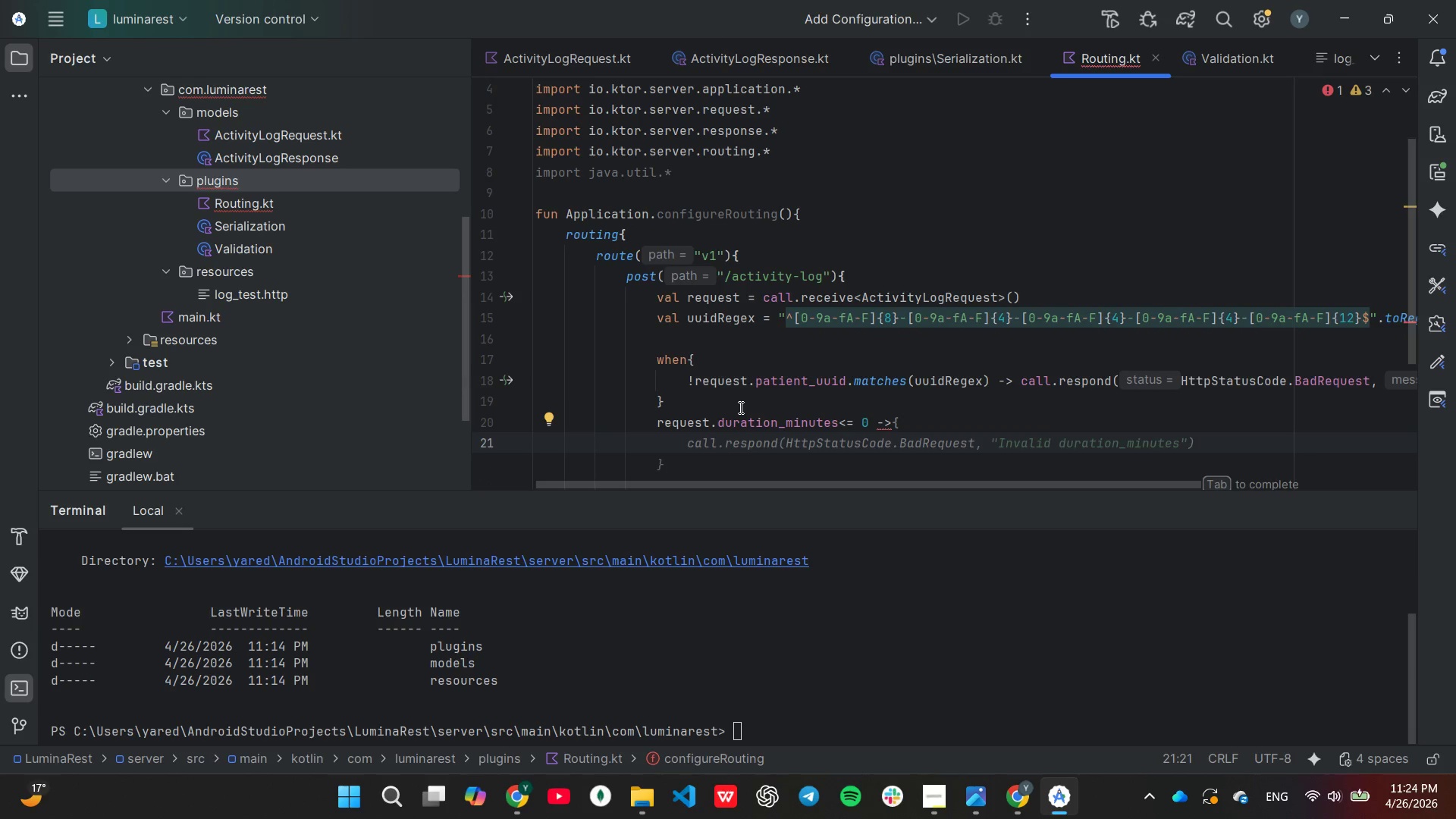 
wait(5.2)
 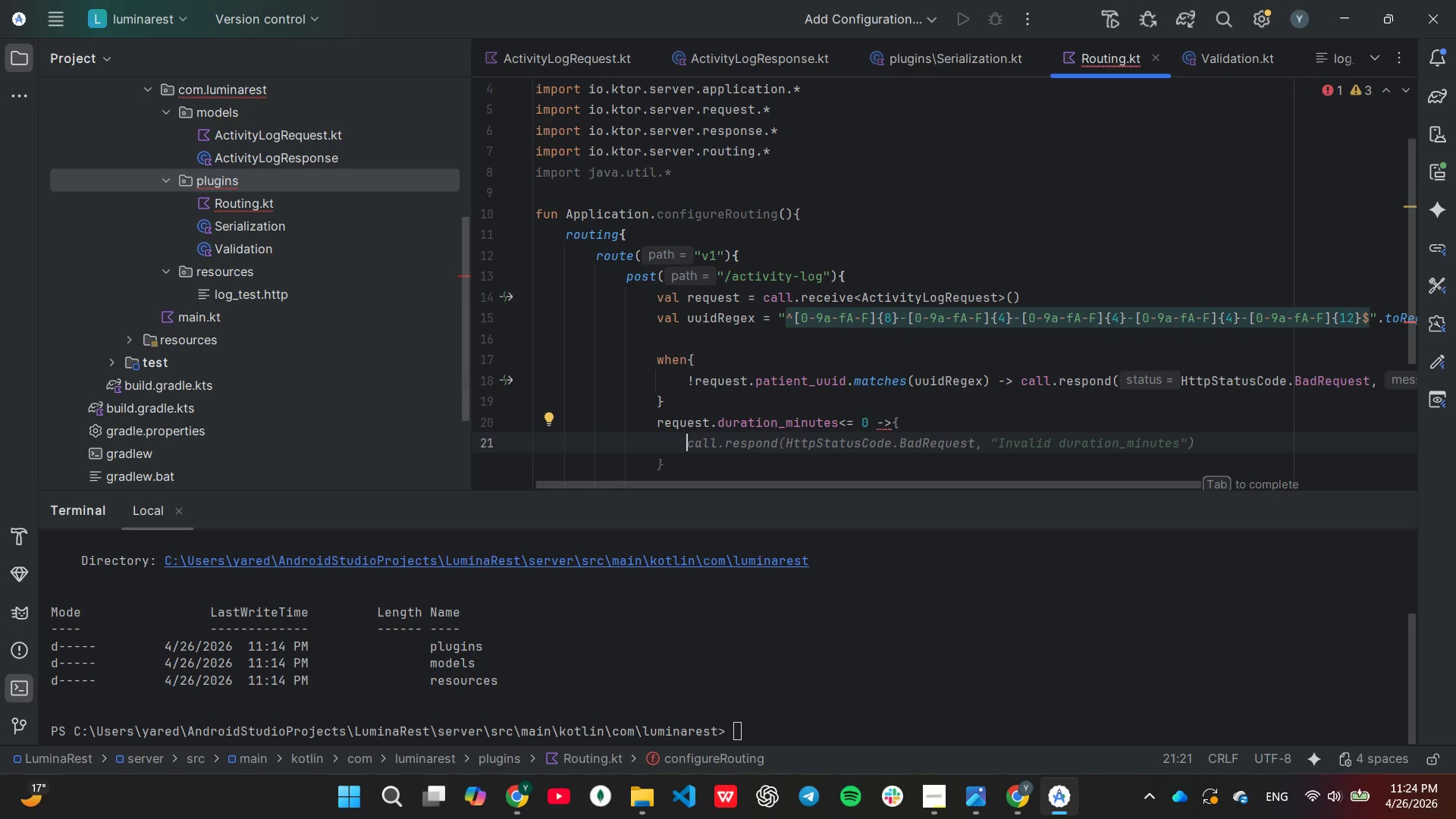 
key(Tab)
 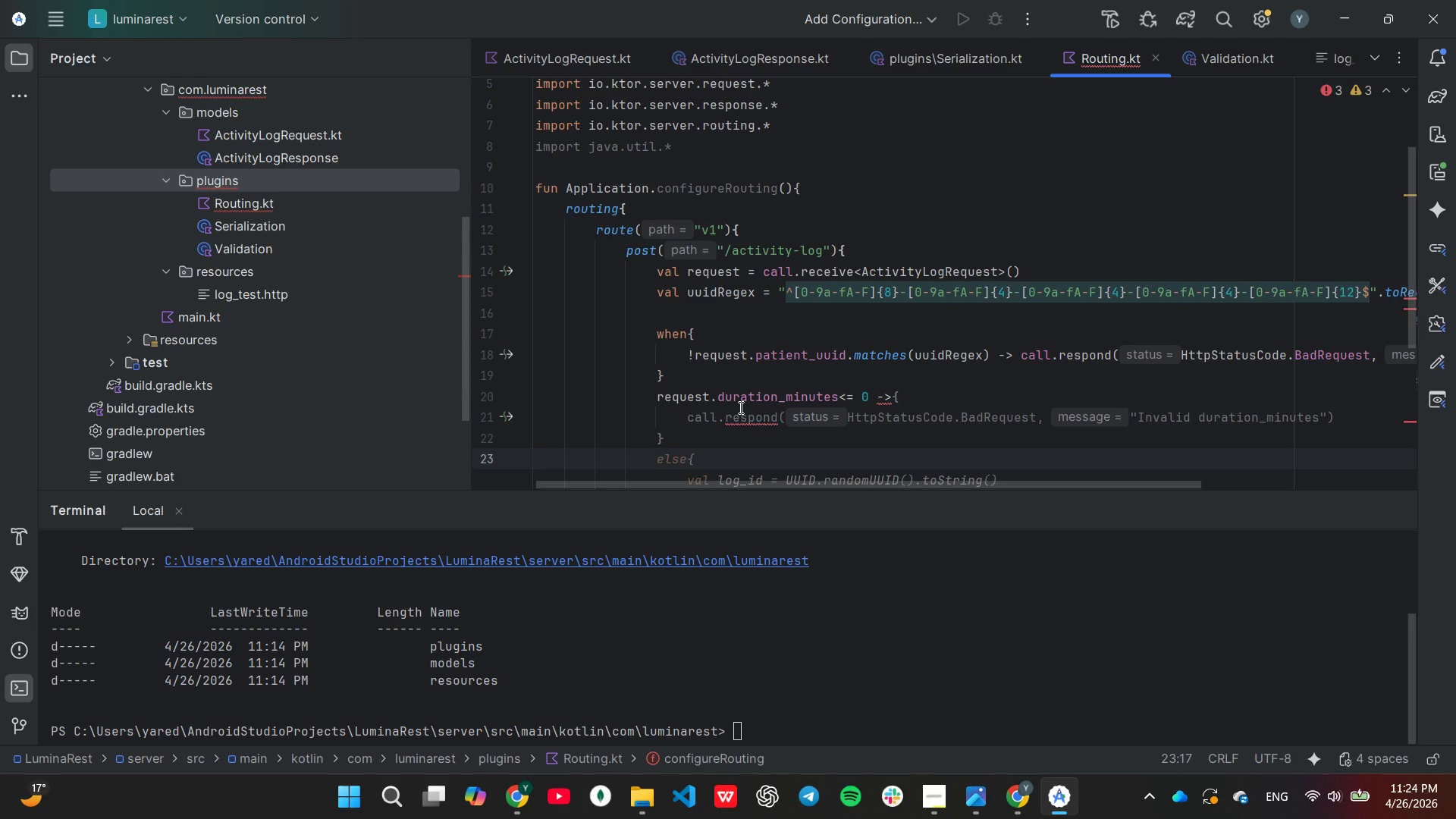 
wait(11.33)
 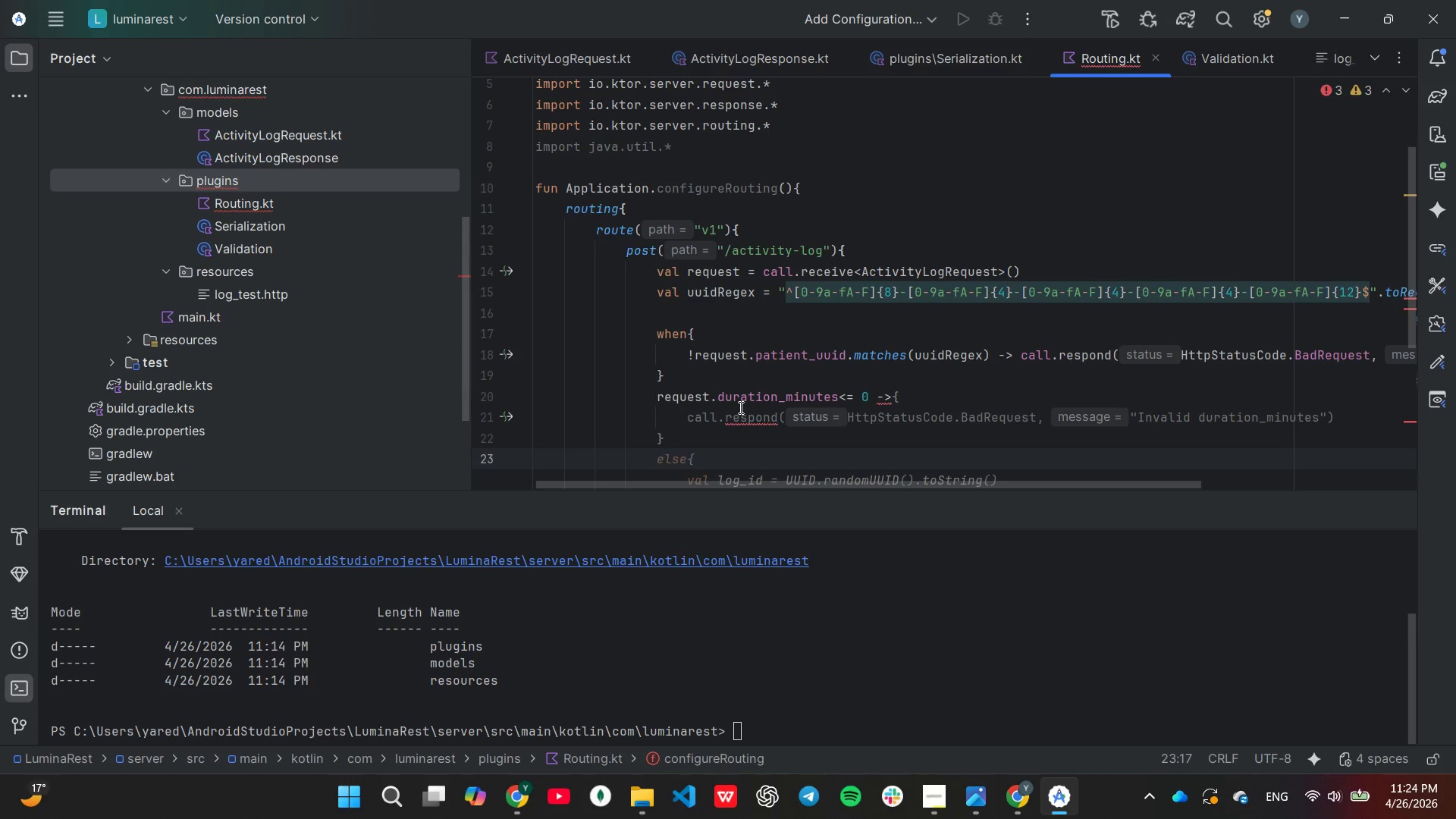 
type(ekse)
key(Backspace)
key(Backspace)
key(Backspace)
type(lse -> {)
 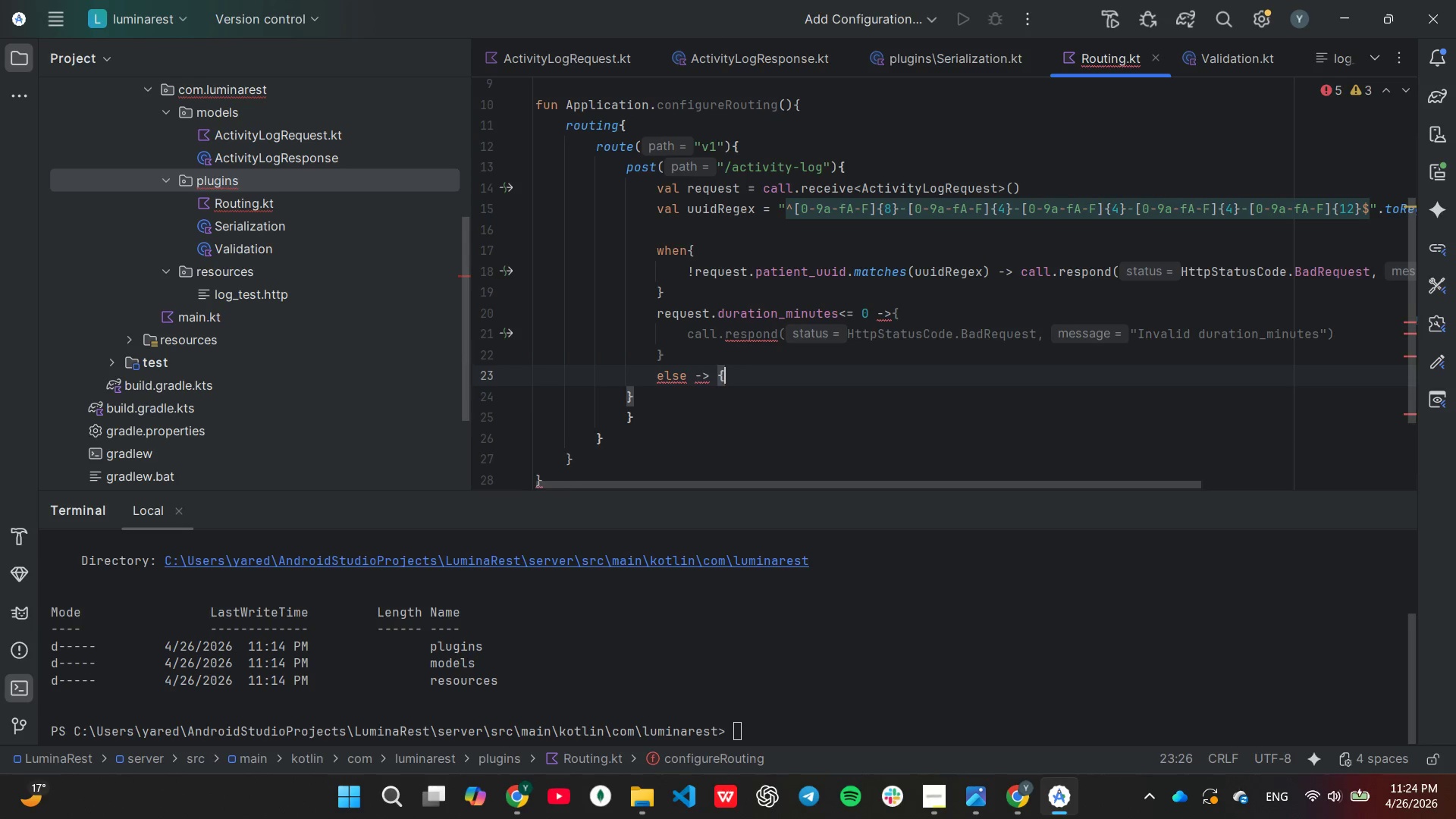 
key(Enter)
 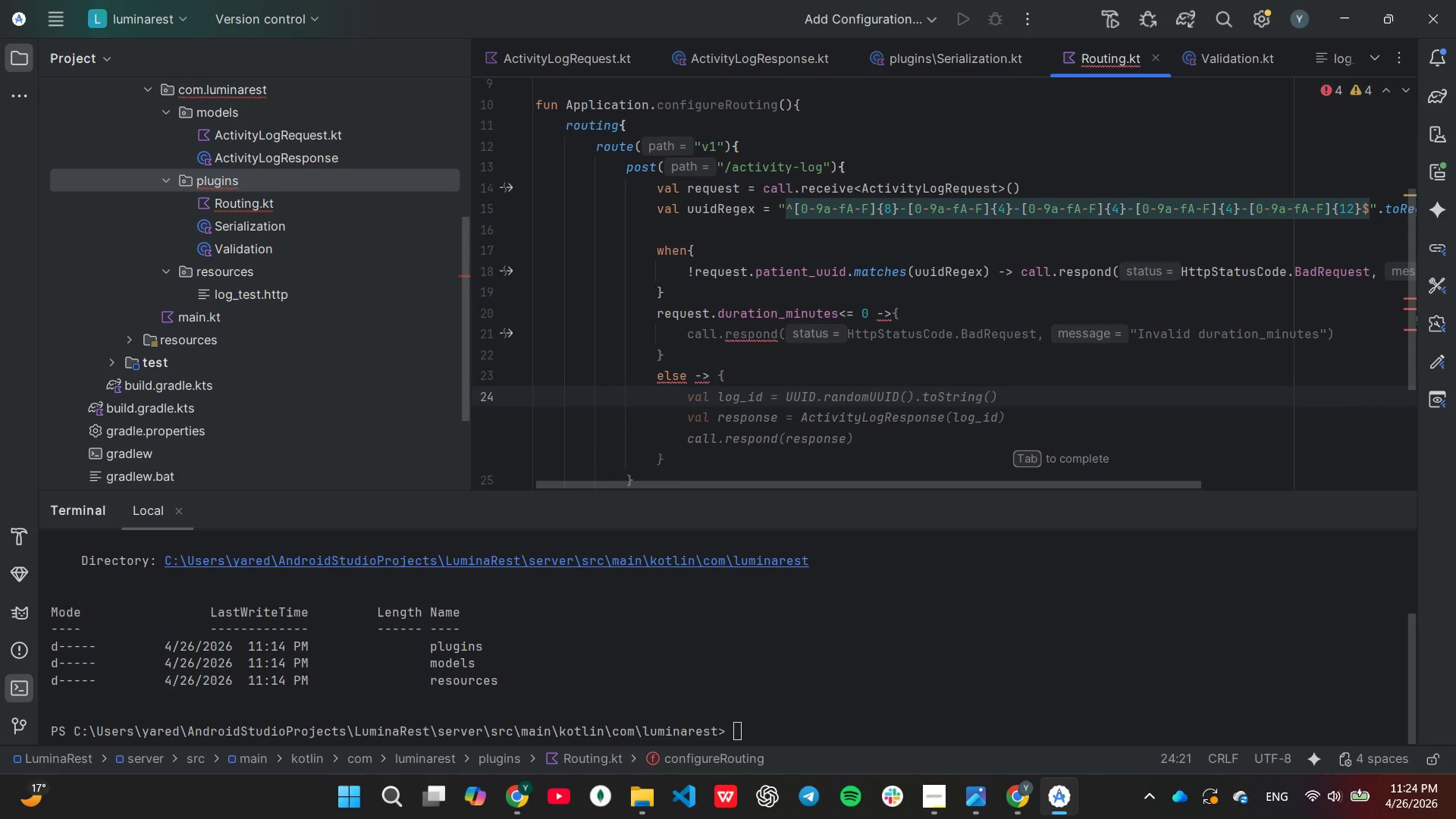 
type(val response = )
key(Tab)
 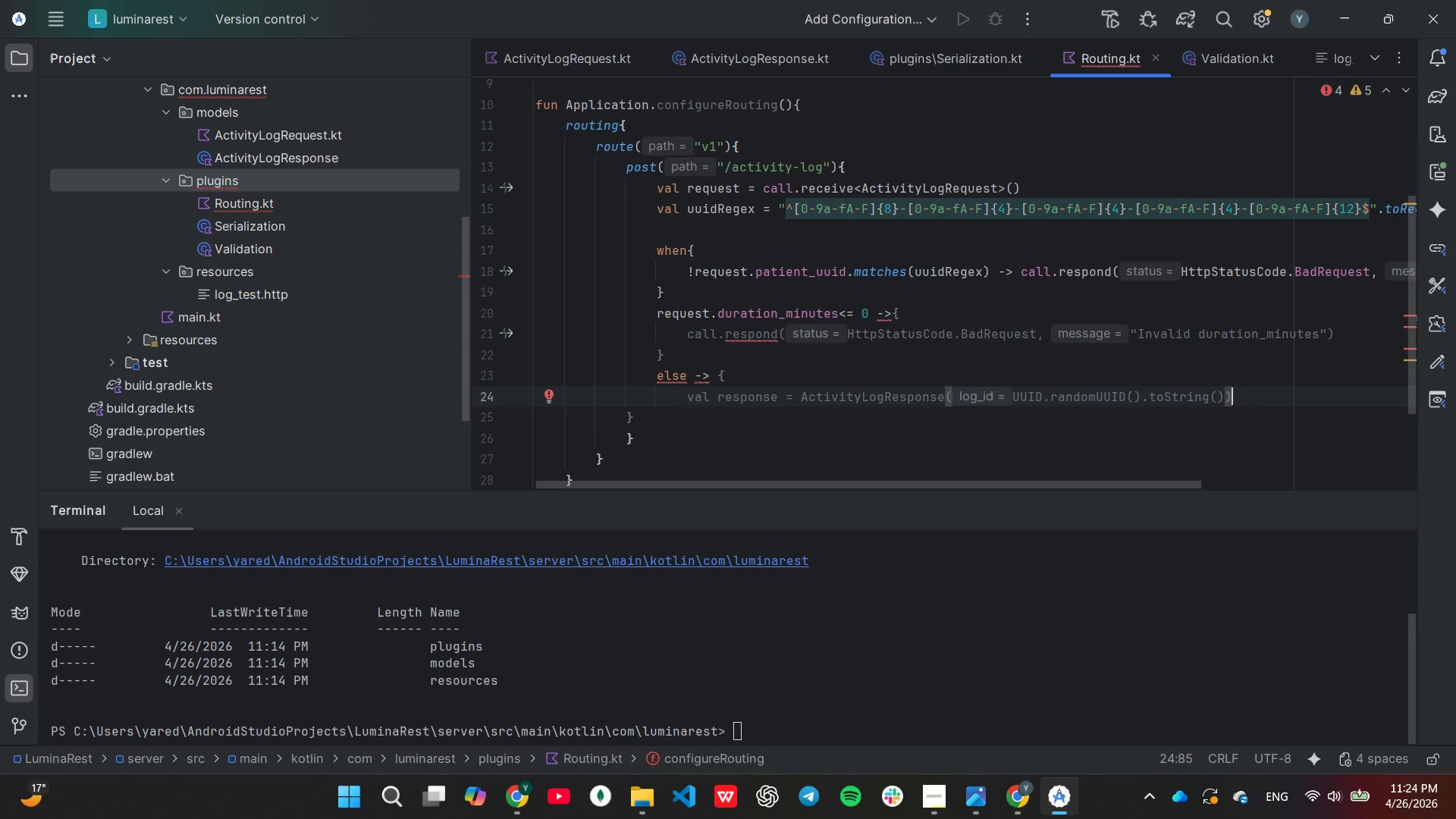 
wait(6.62)
 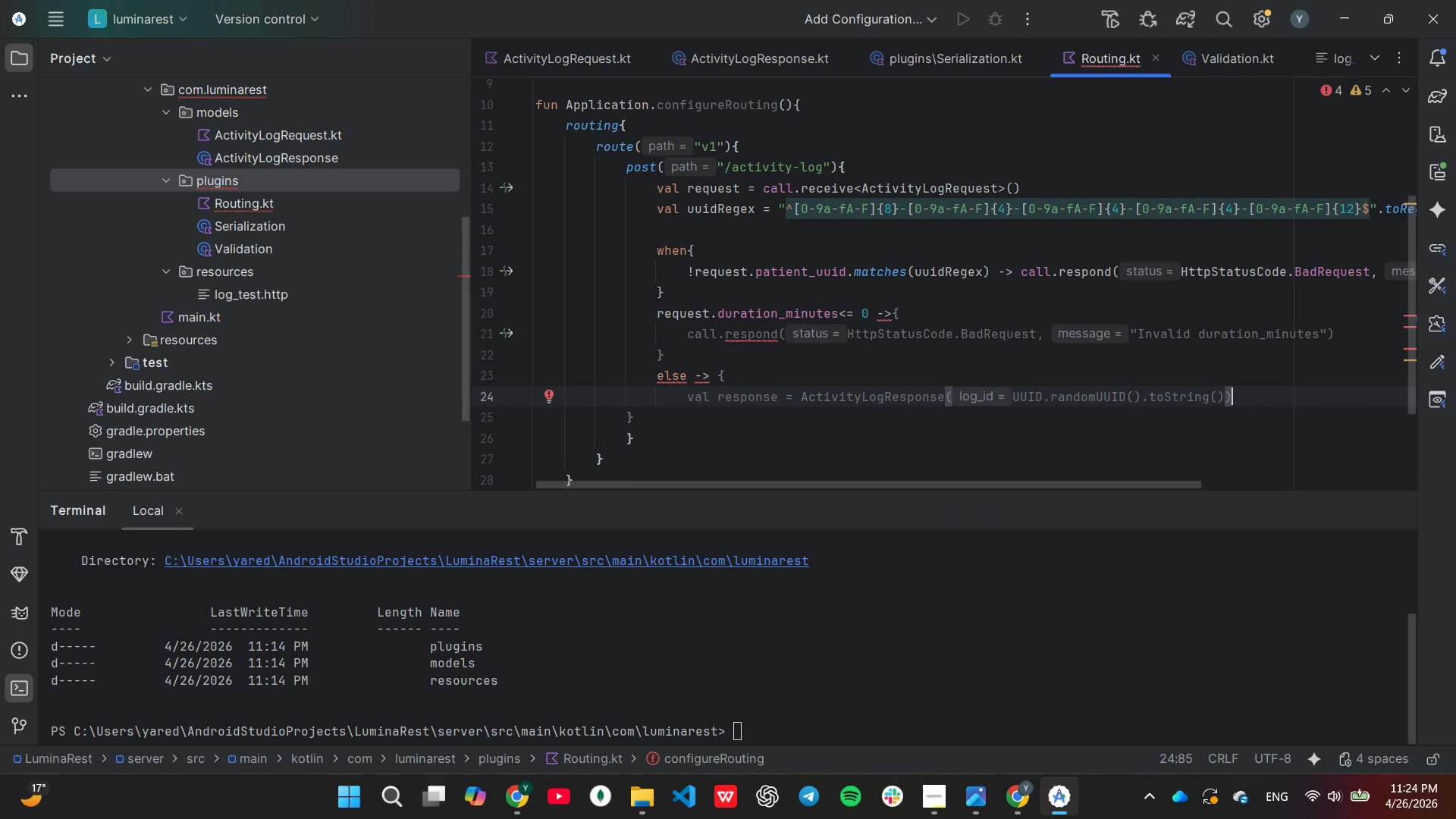 
key(Enter)
 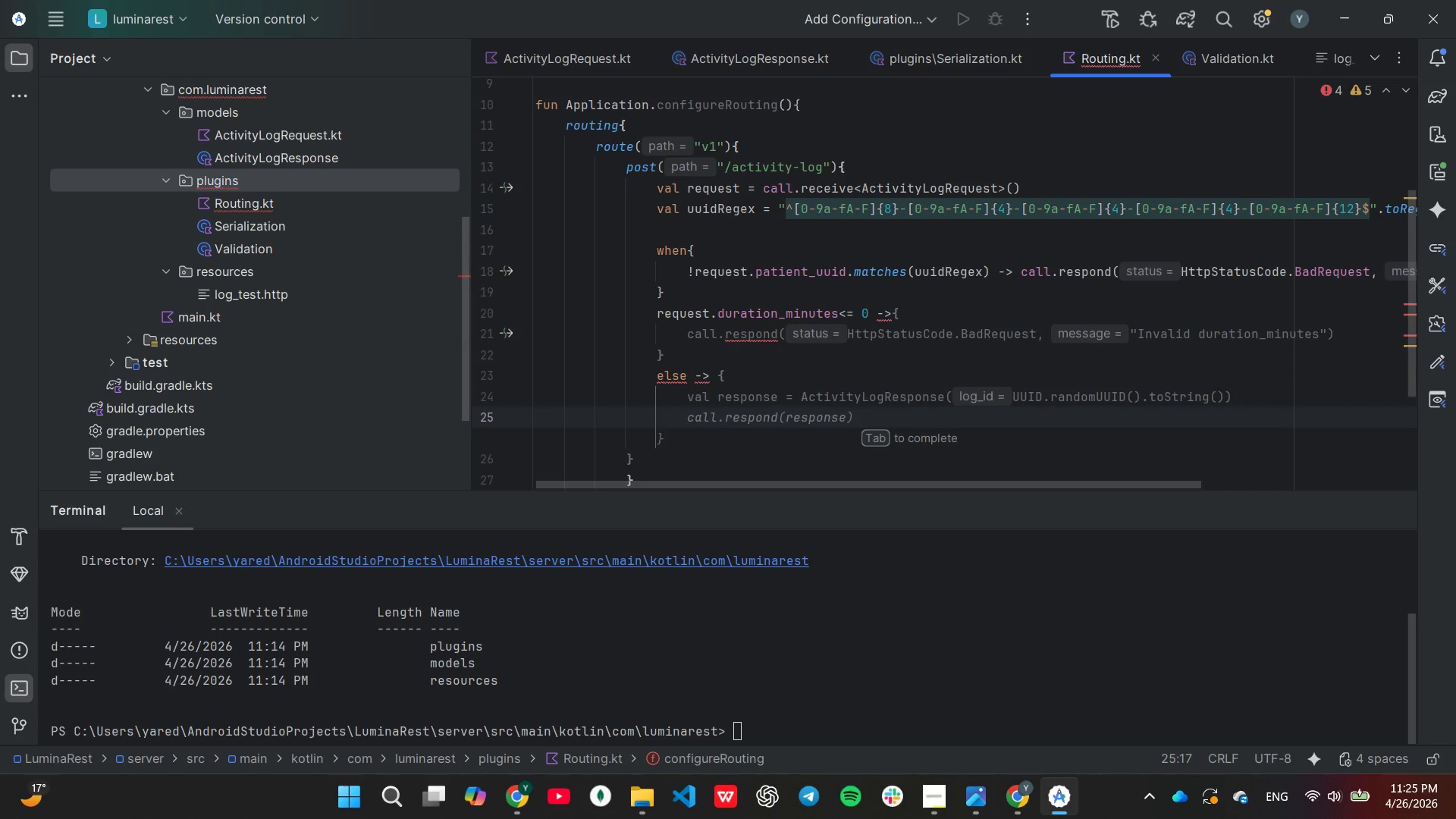 
key(CapsLock)
 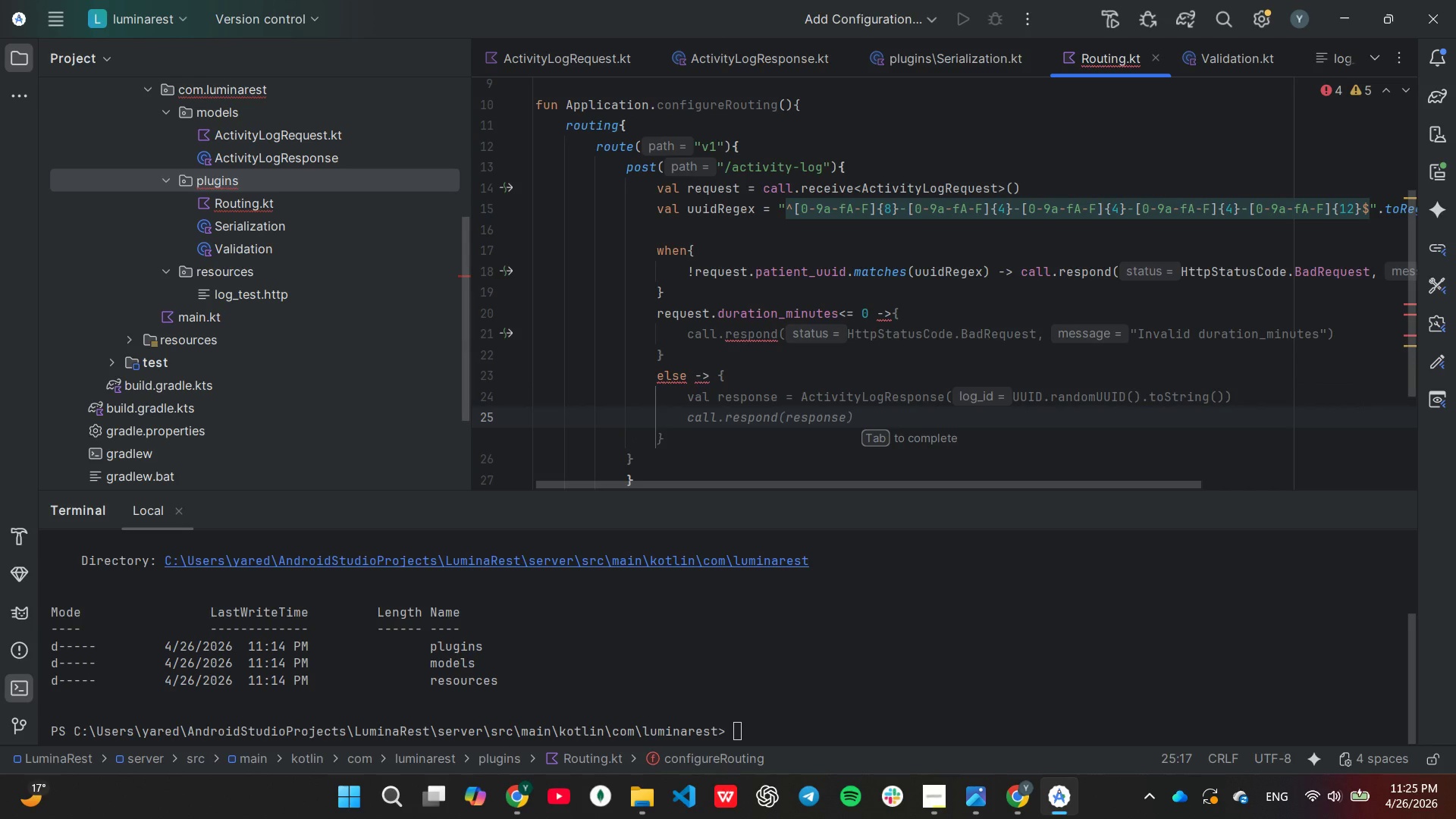 
key(CapsLock)
 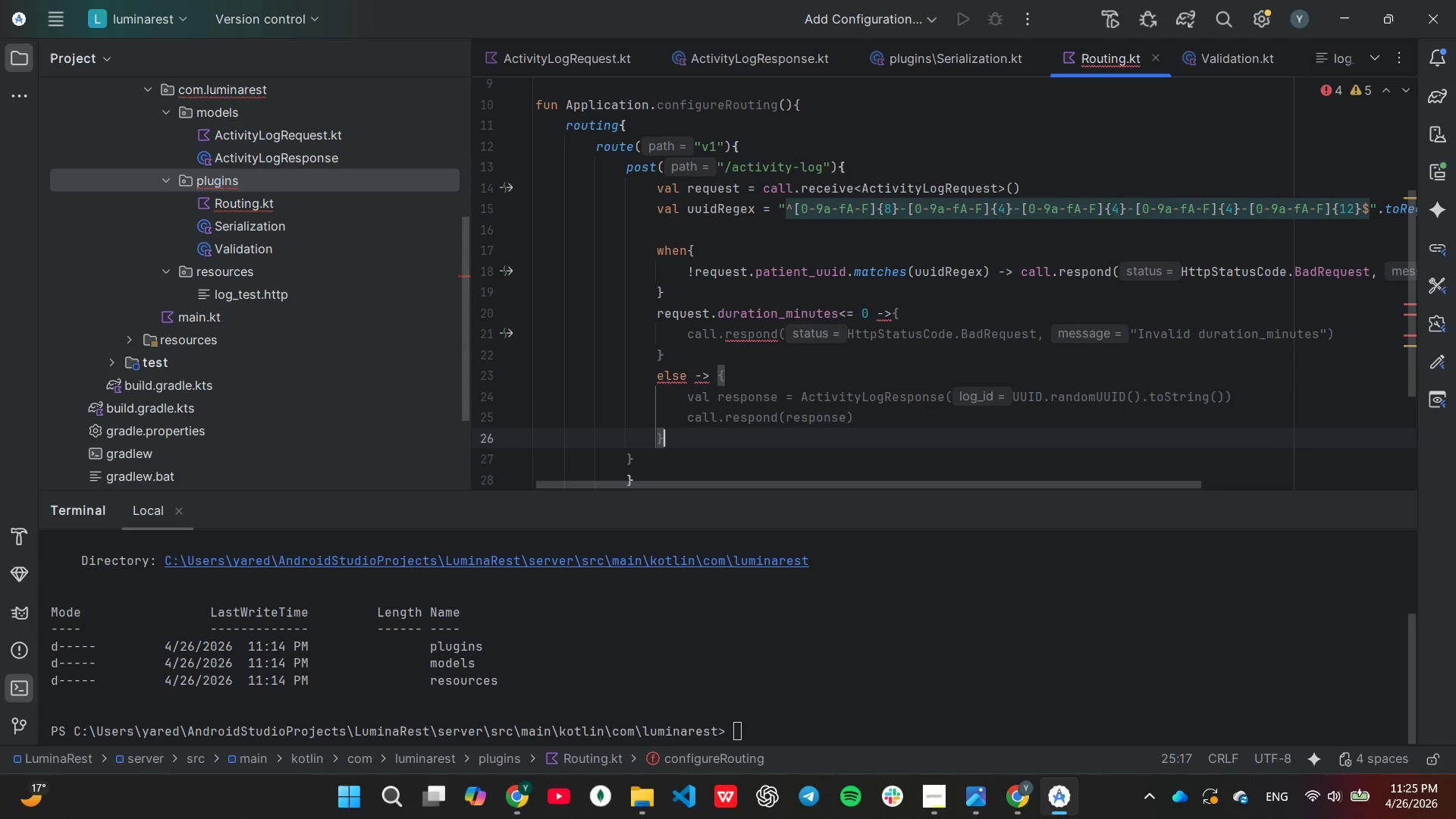 
key(Tab)
 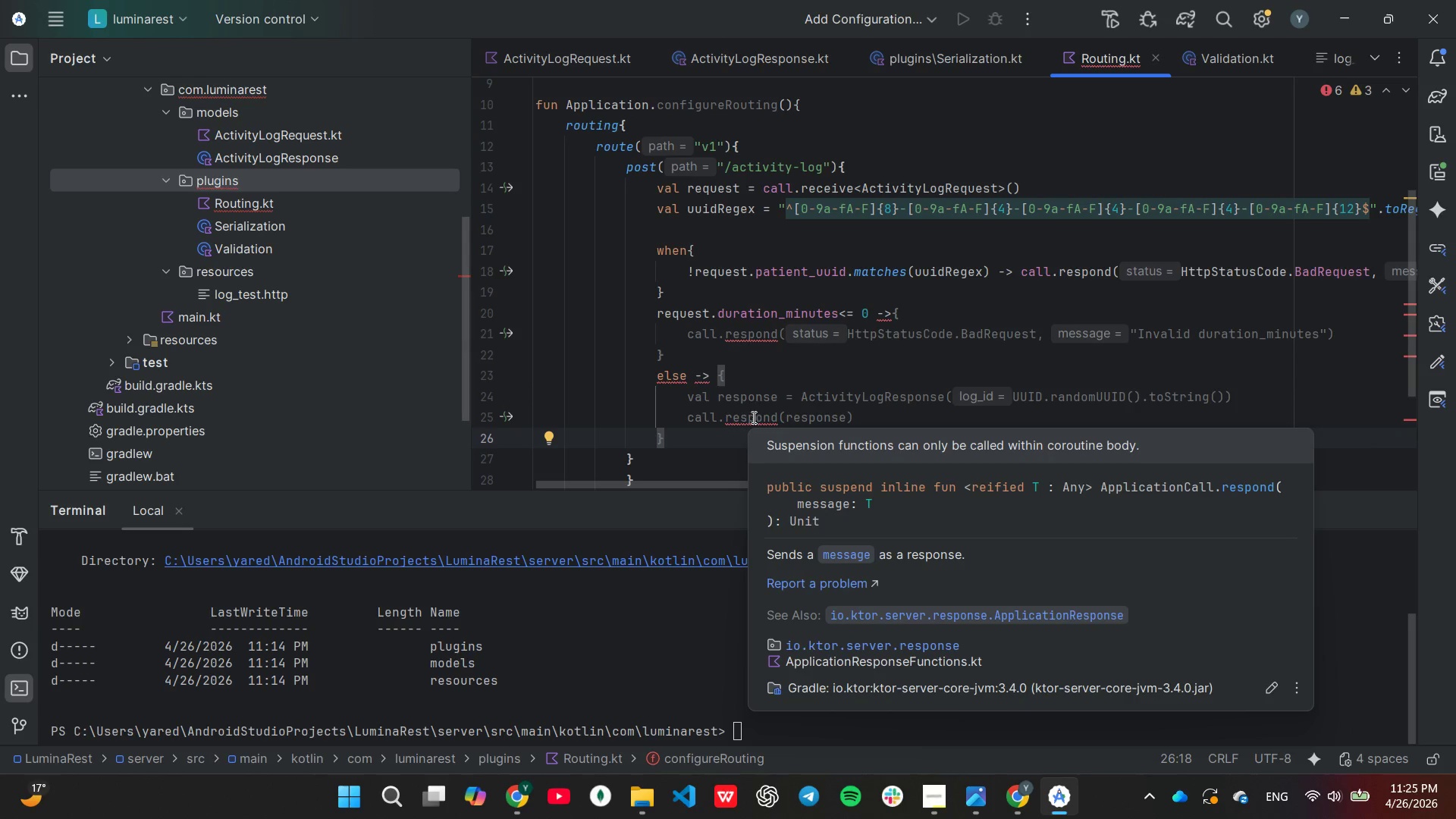 
scroll: coordinate [784, 369], scroll_direction: up, amount: 7.0
 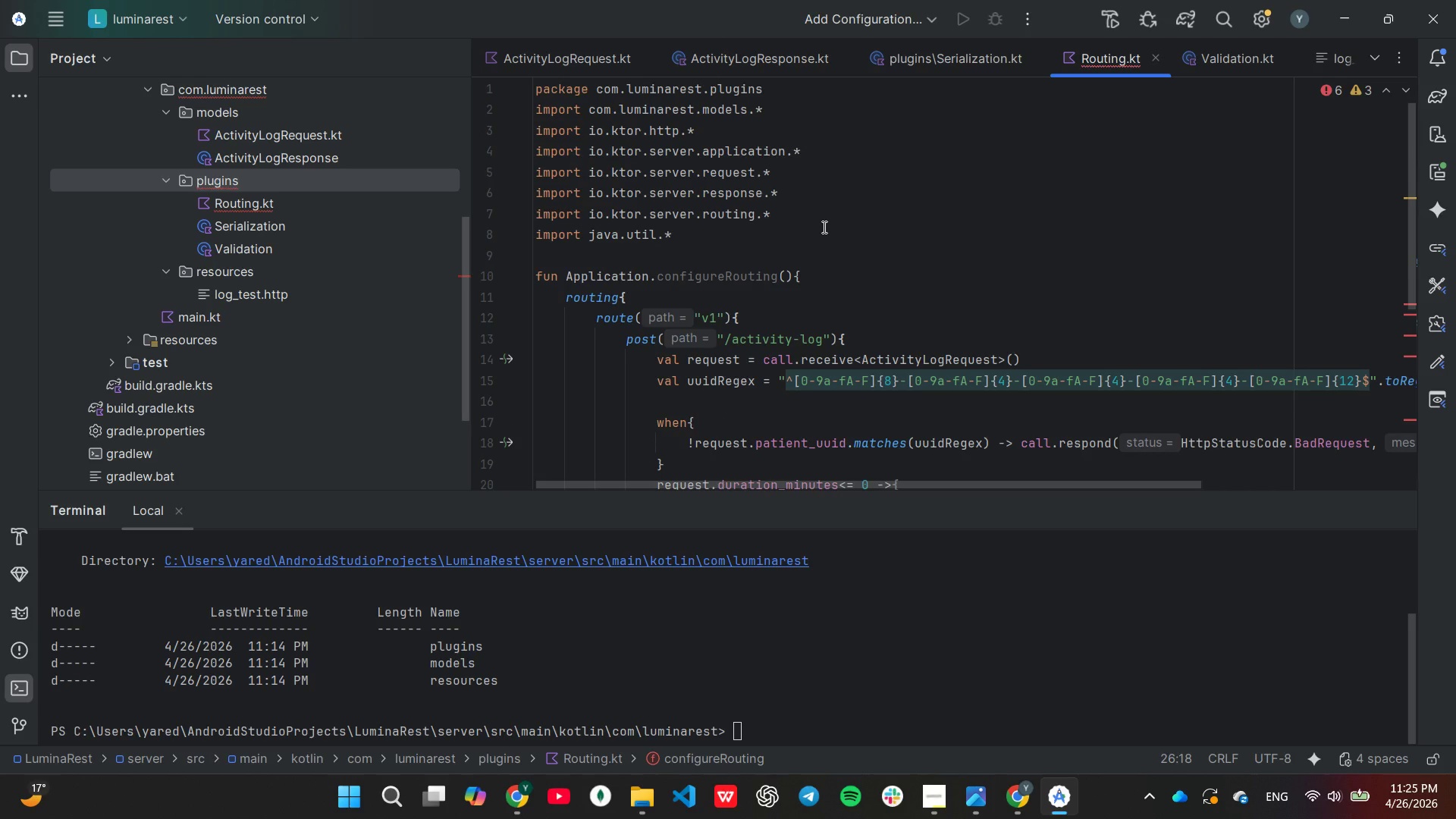 
wait(8.28)
 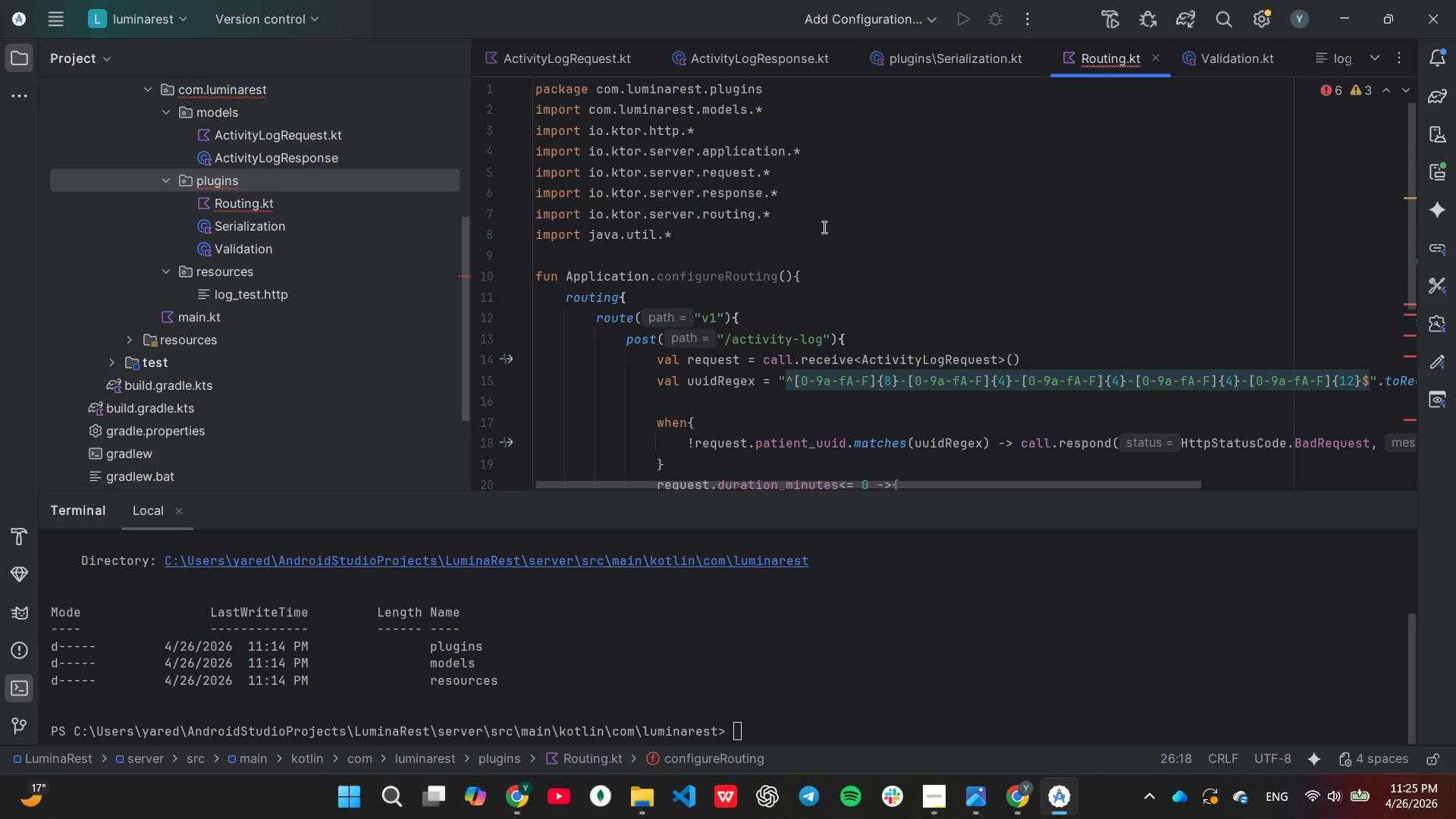 
scroll: coordinate [825, 240], scroll_direction: down, amount: 5.0
 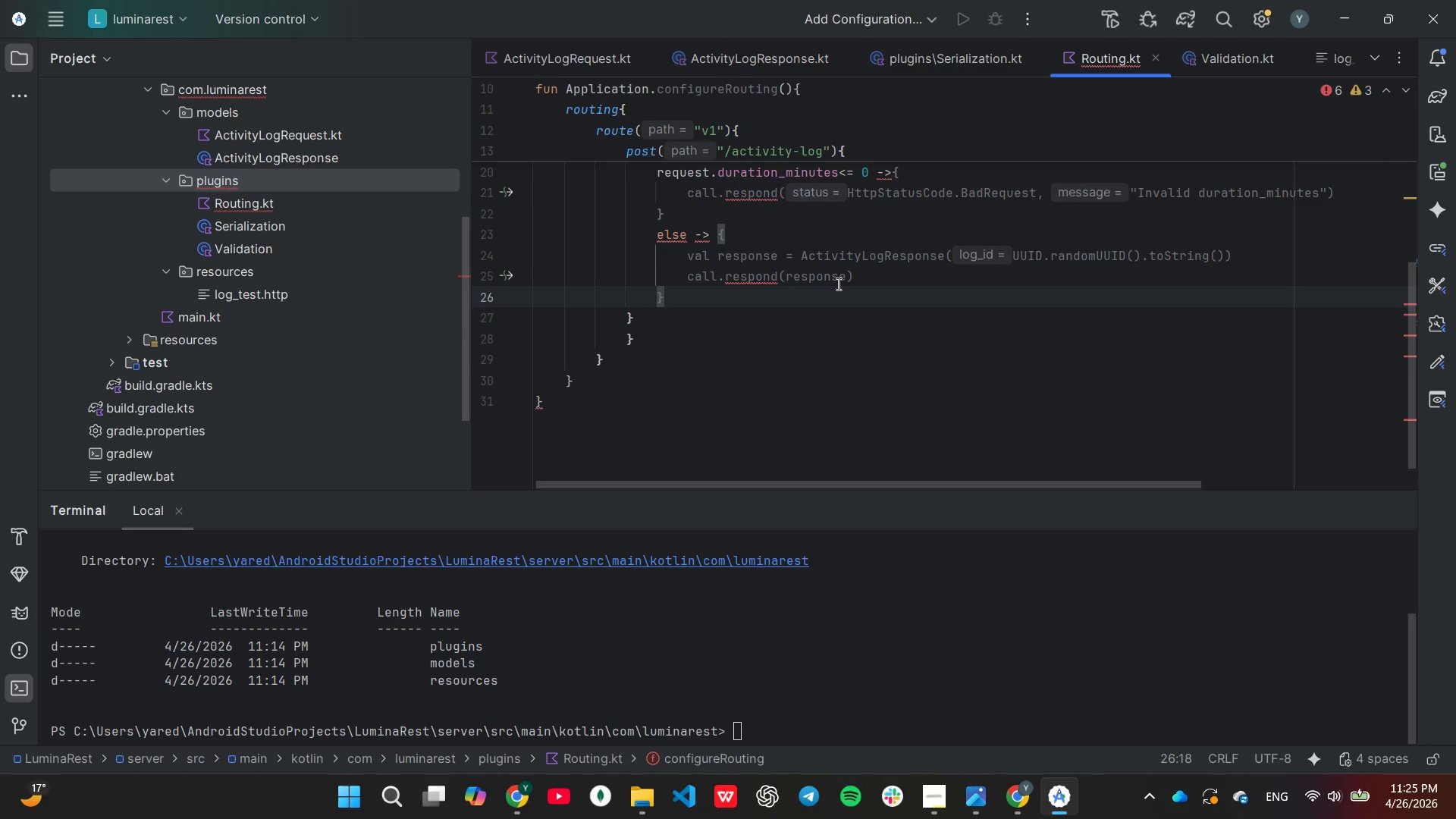 
left_click([842, 306])
 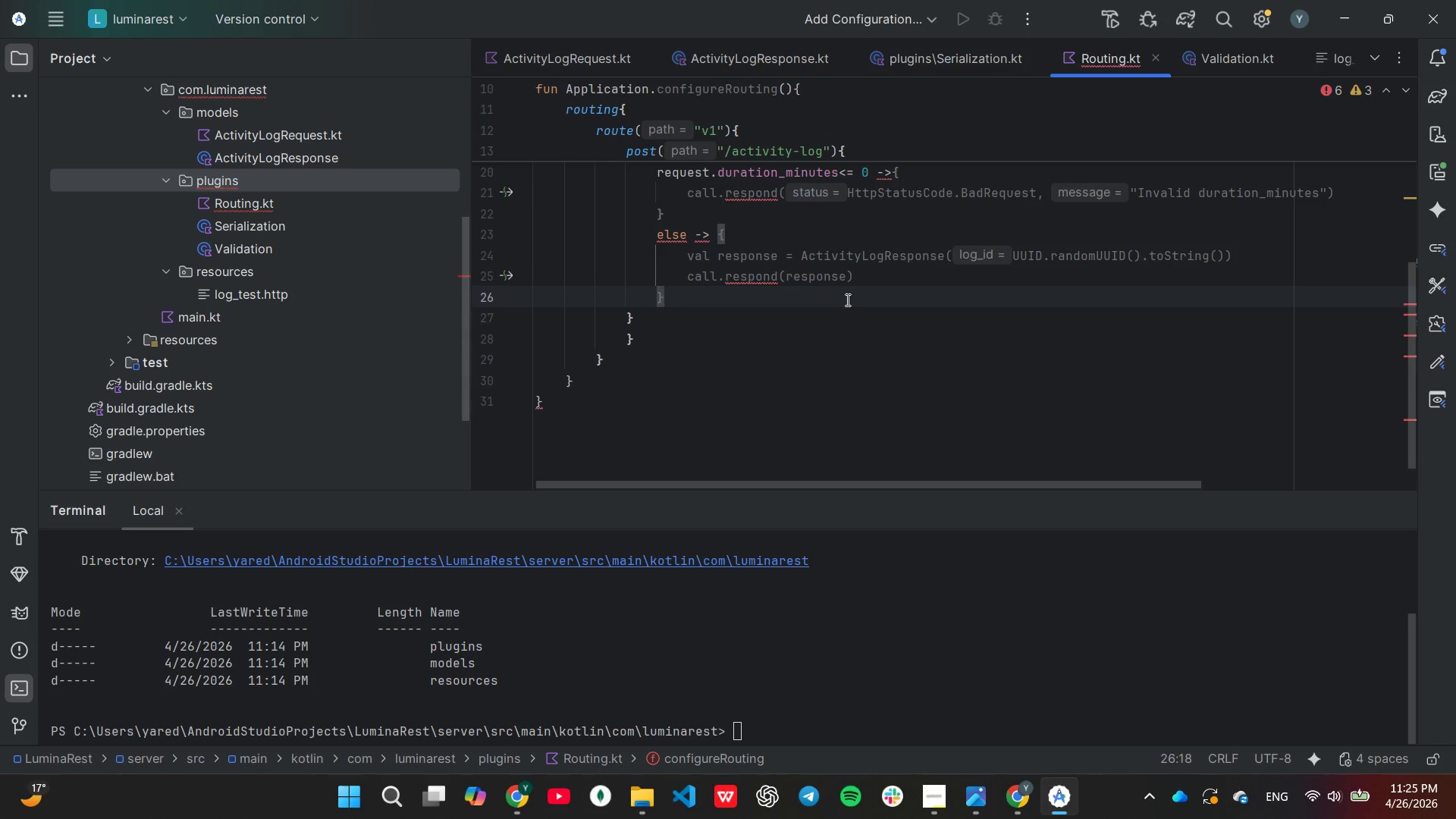 
wait(16.84)
 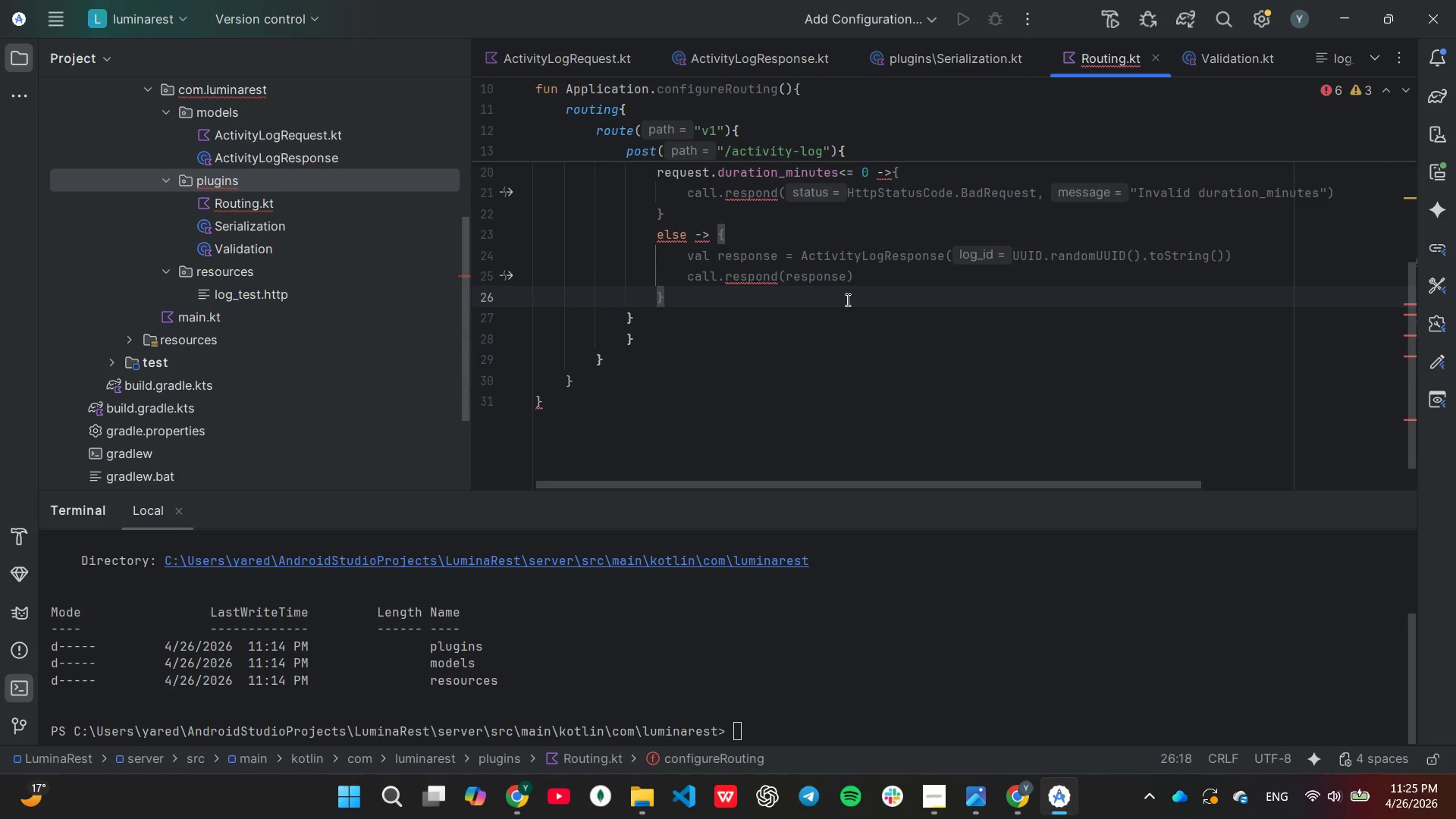 
scroll: coordinate [821, 400], scroll_direction: up, amount: 3.0
 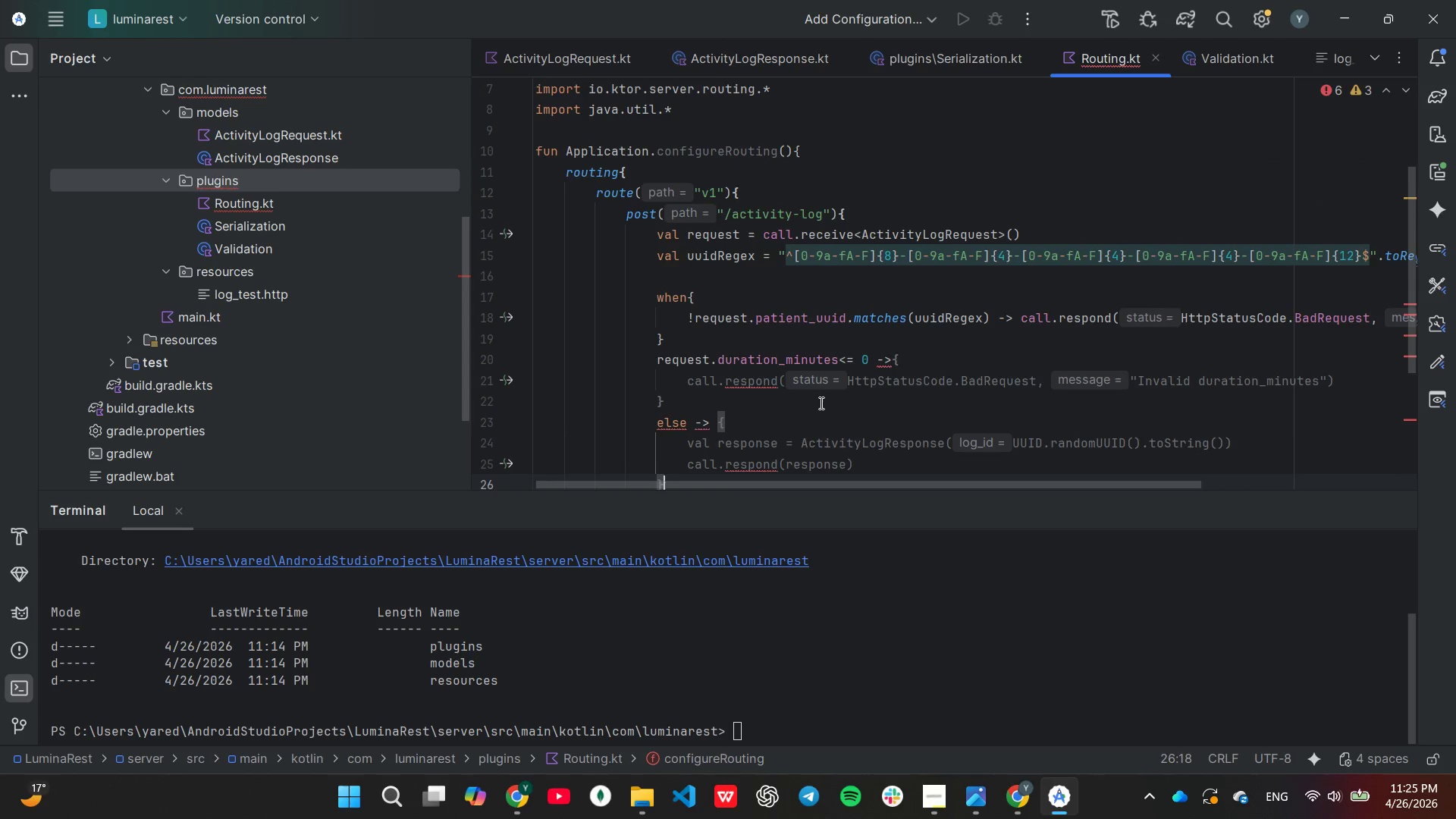 
scroll: coordinate [820, 404], scroll_direction: down, amount: 1.0
 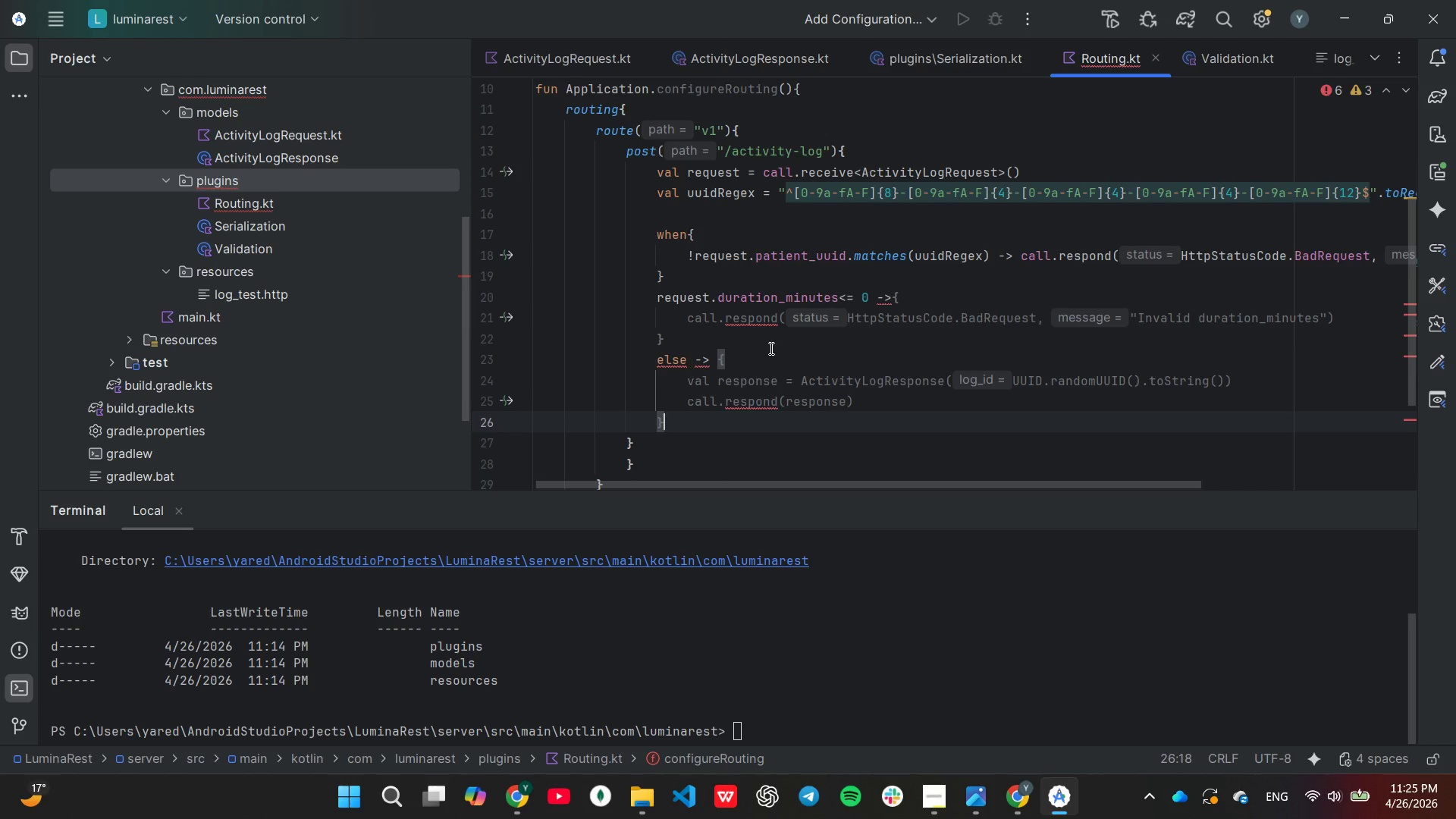 
left_click([770, 348])
 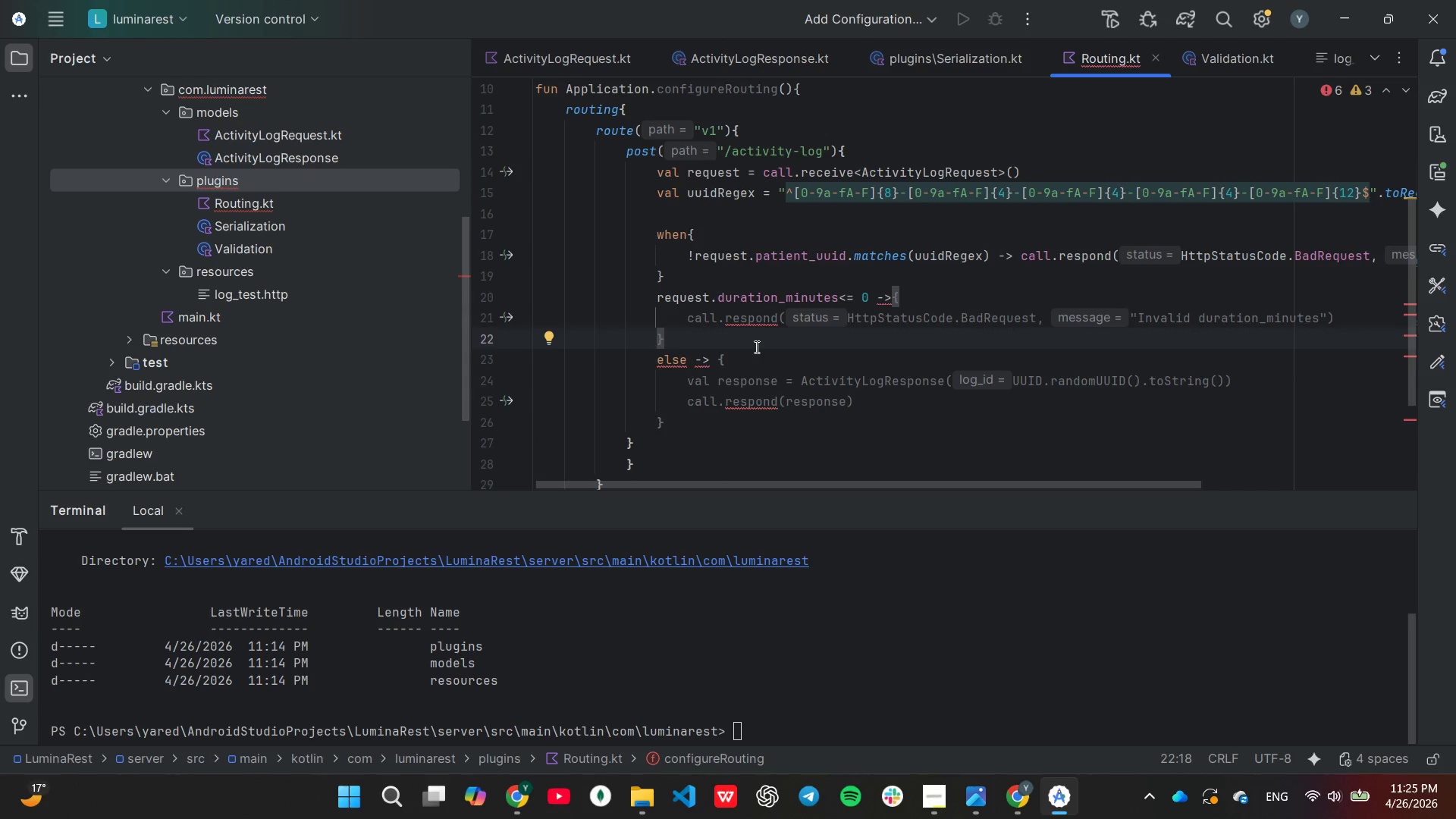 
wait(11.83)
 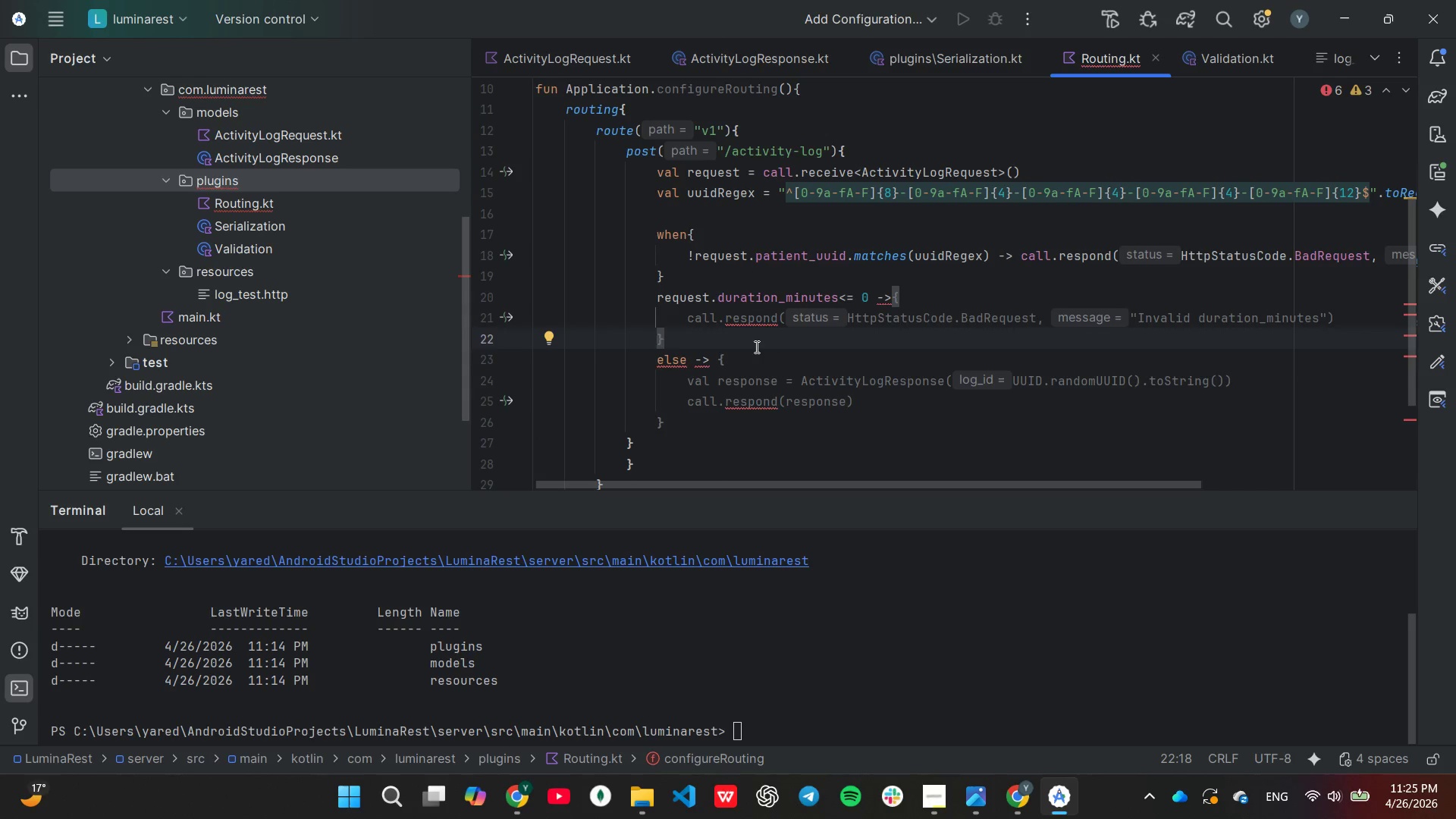 
left_click([748, 343])
 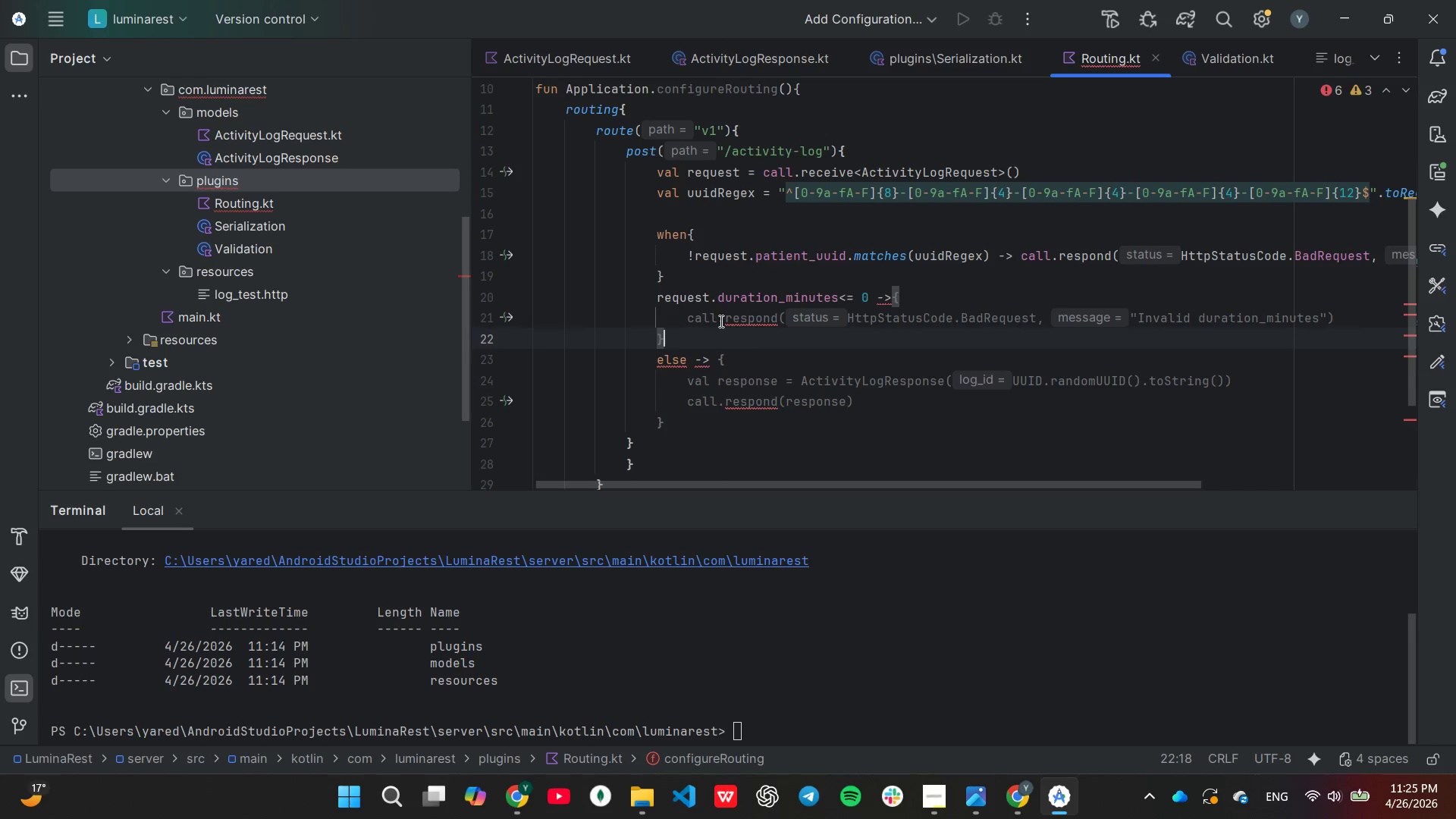 
mouse_move([712, 338])
 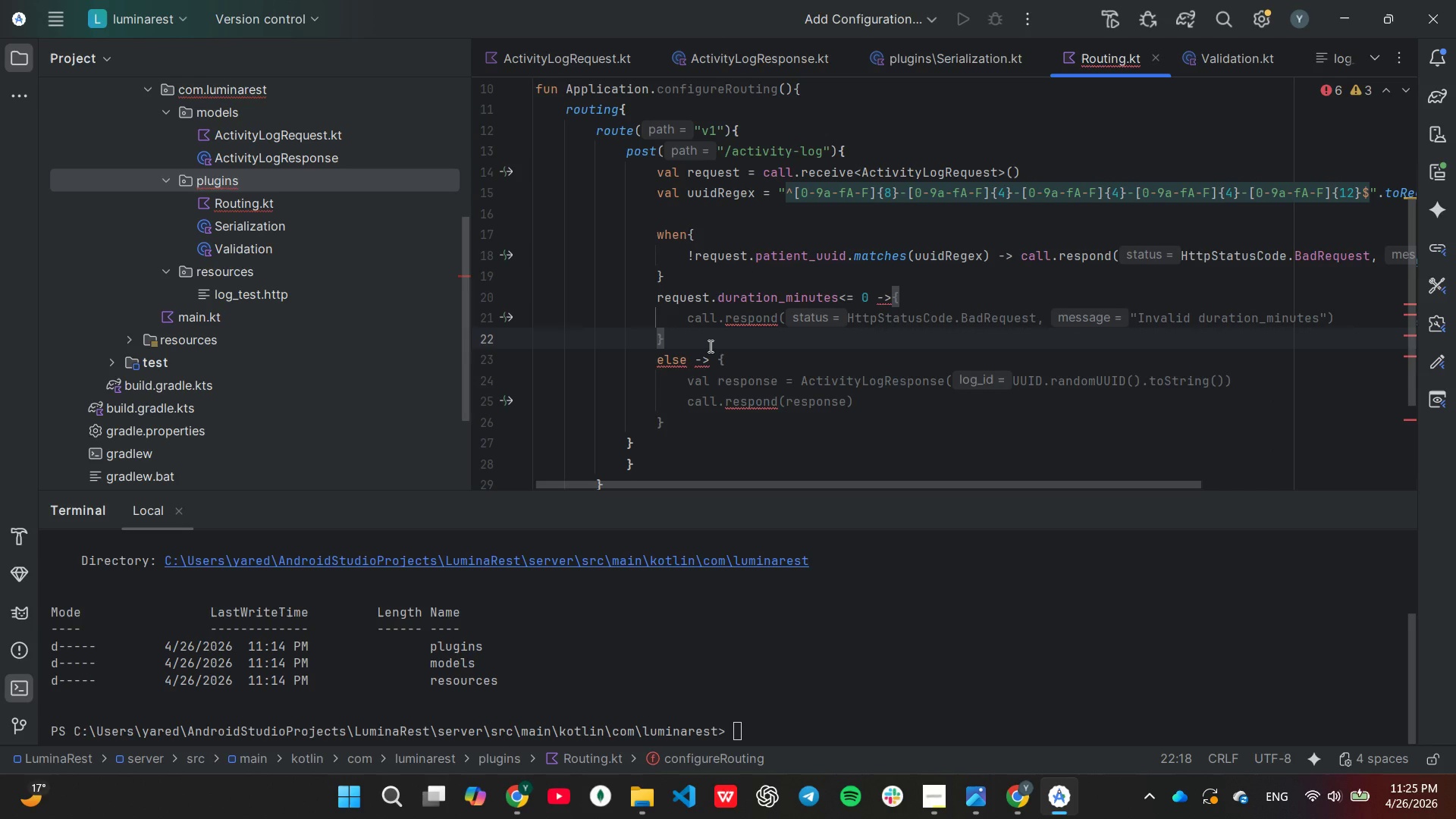 
wait(9.13)
 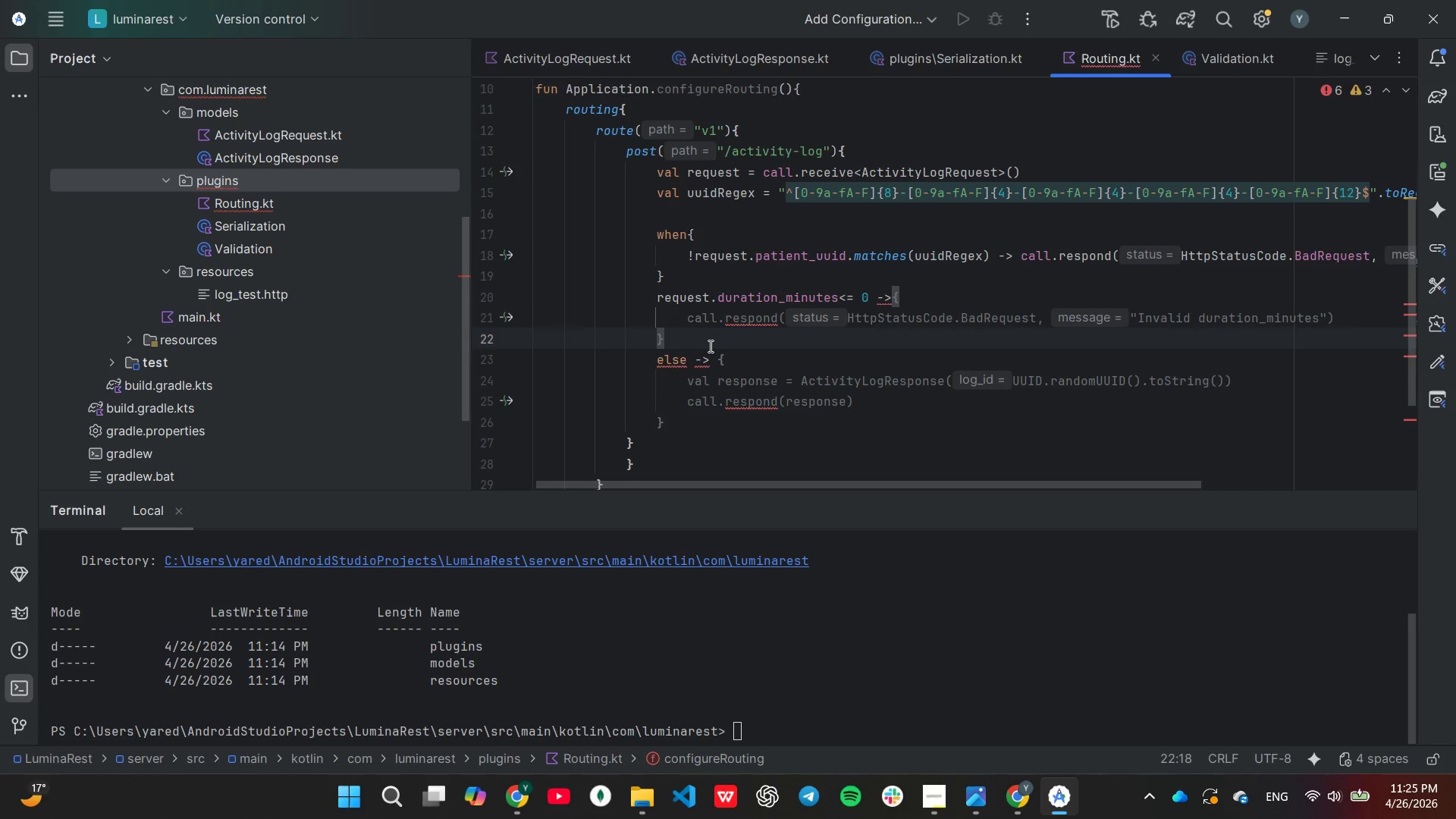 
left_click([836, 297])
 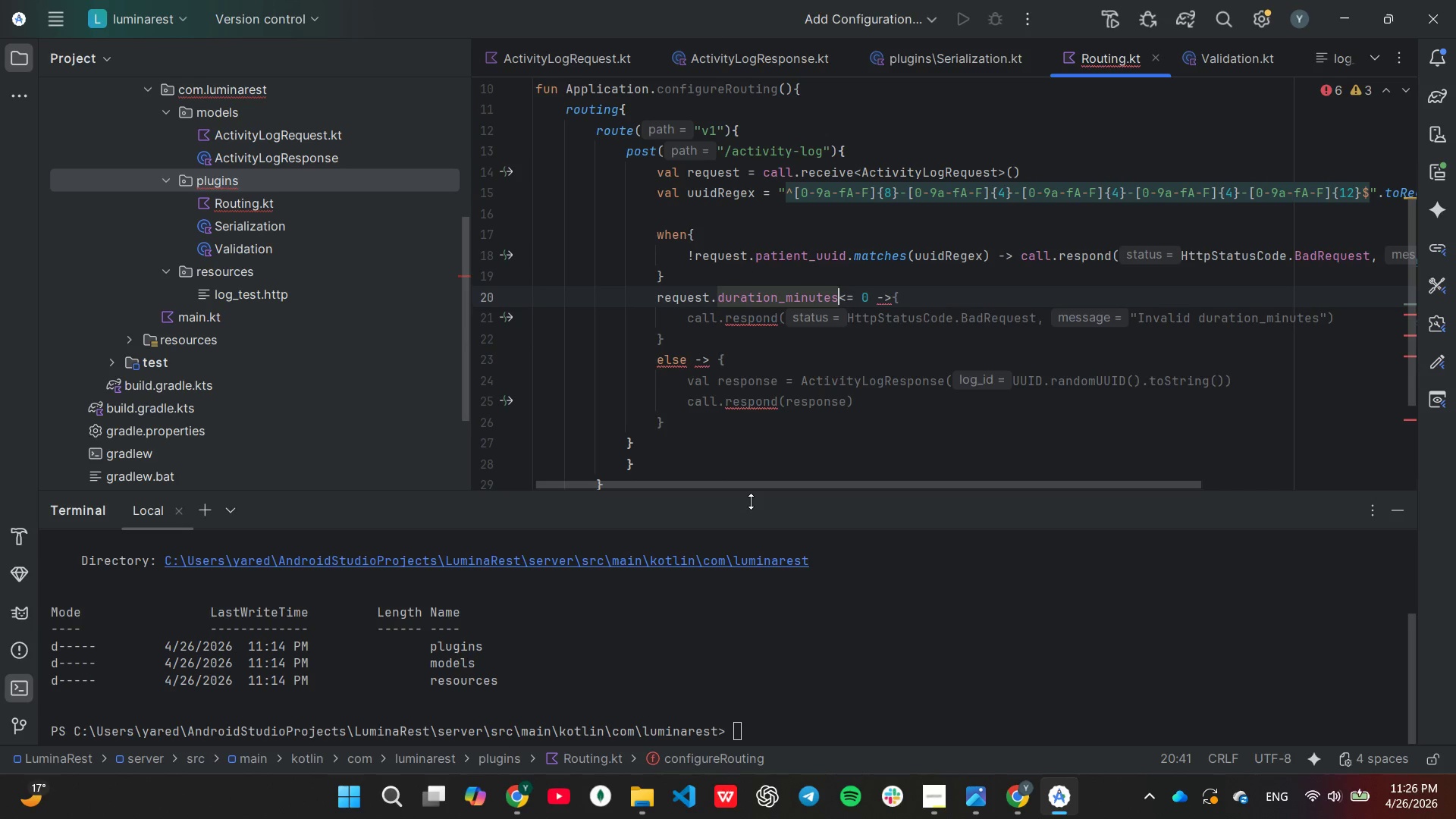 
key(Space)
 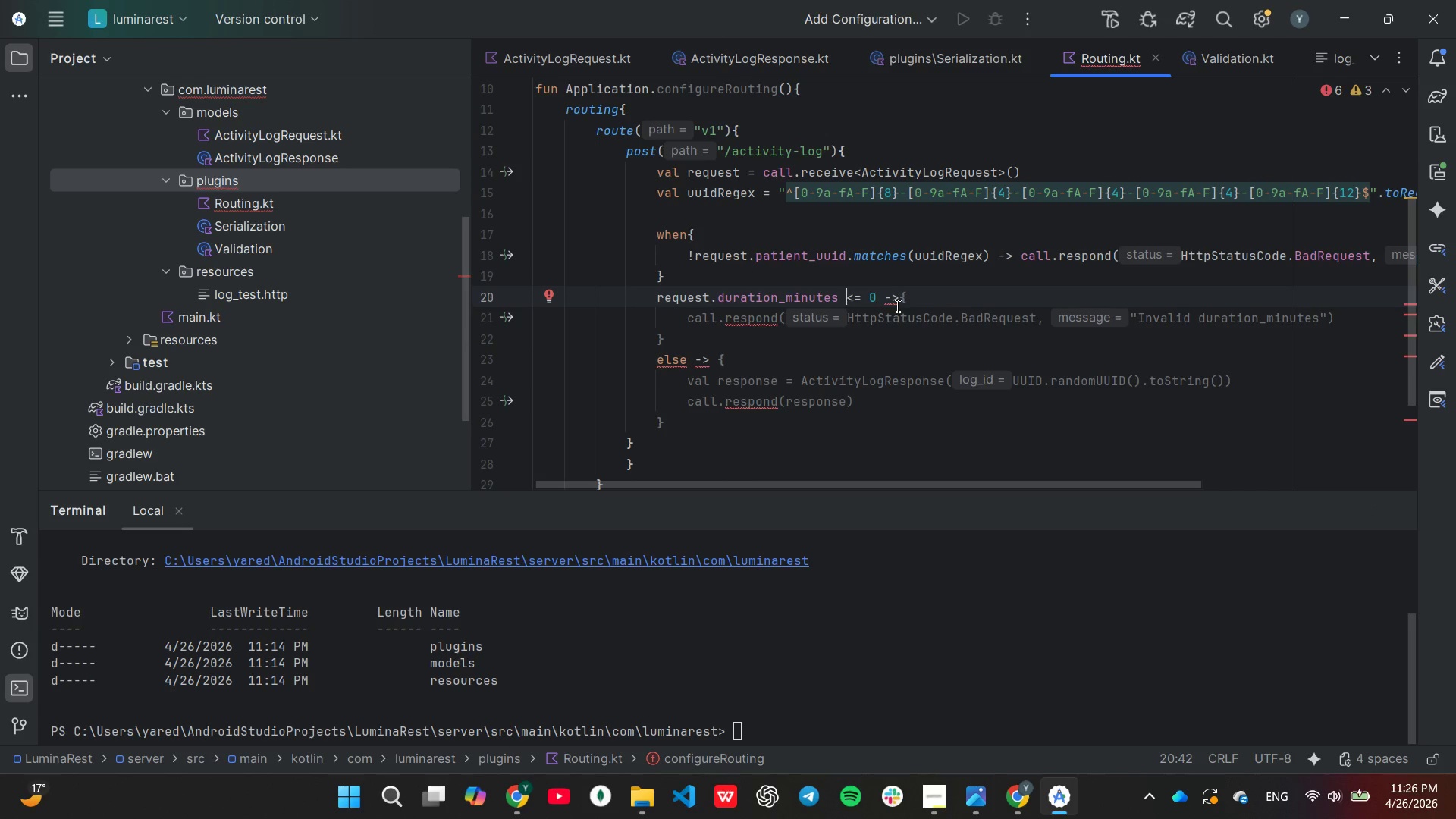 
left_click([899, 297])
 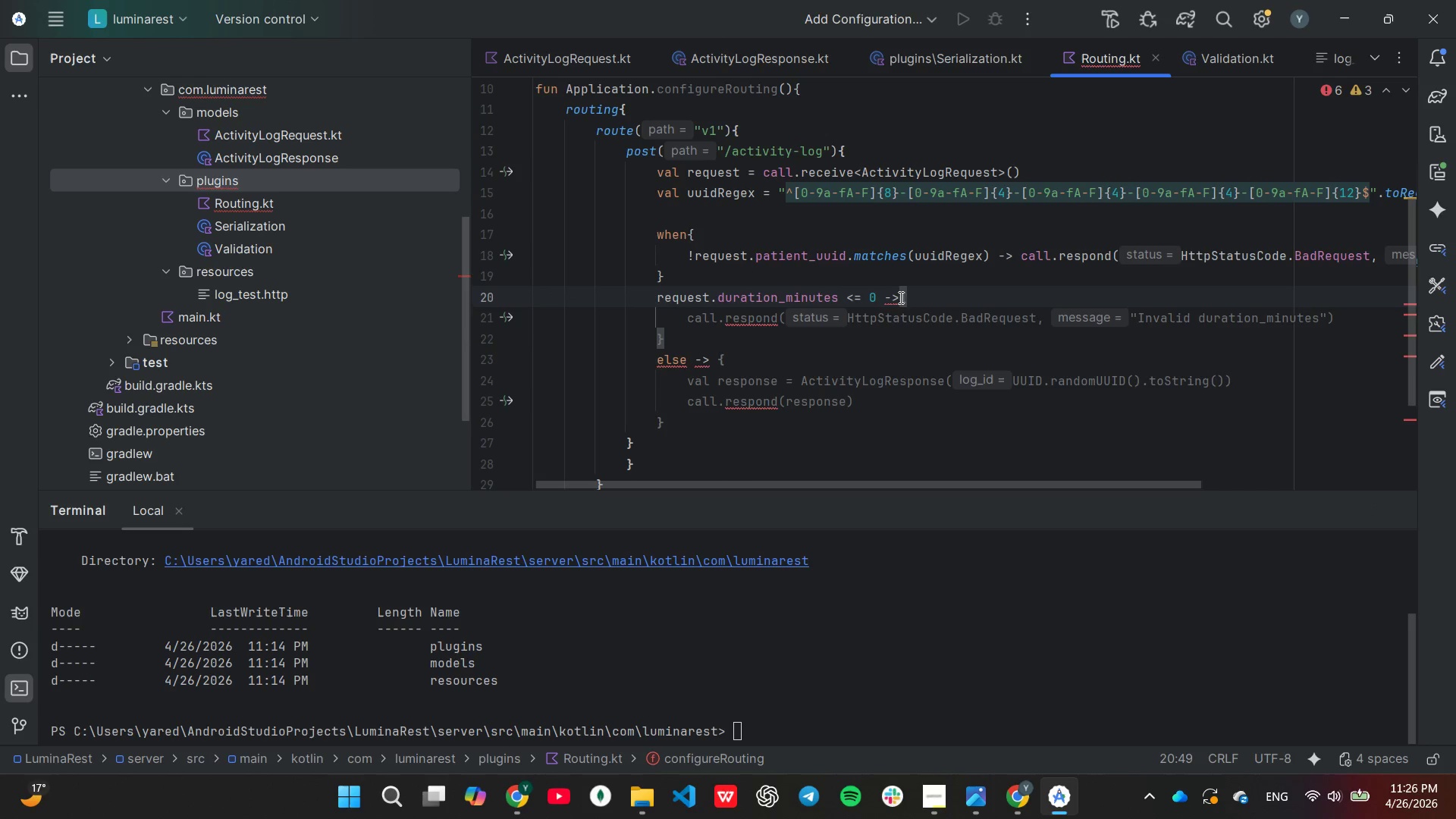 
key(Space)
 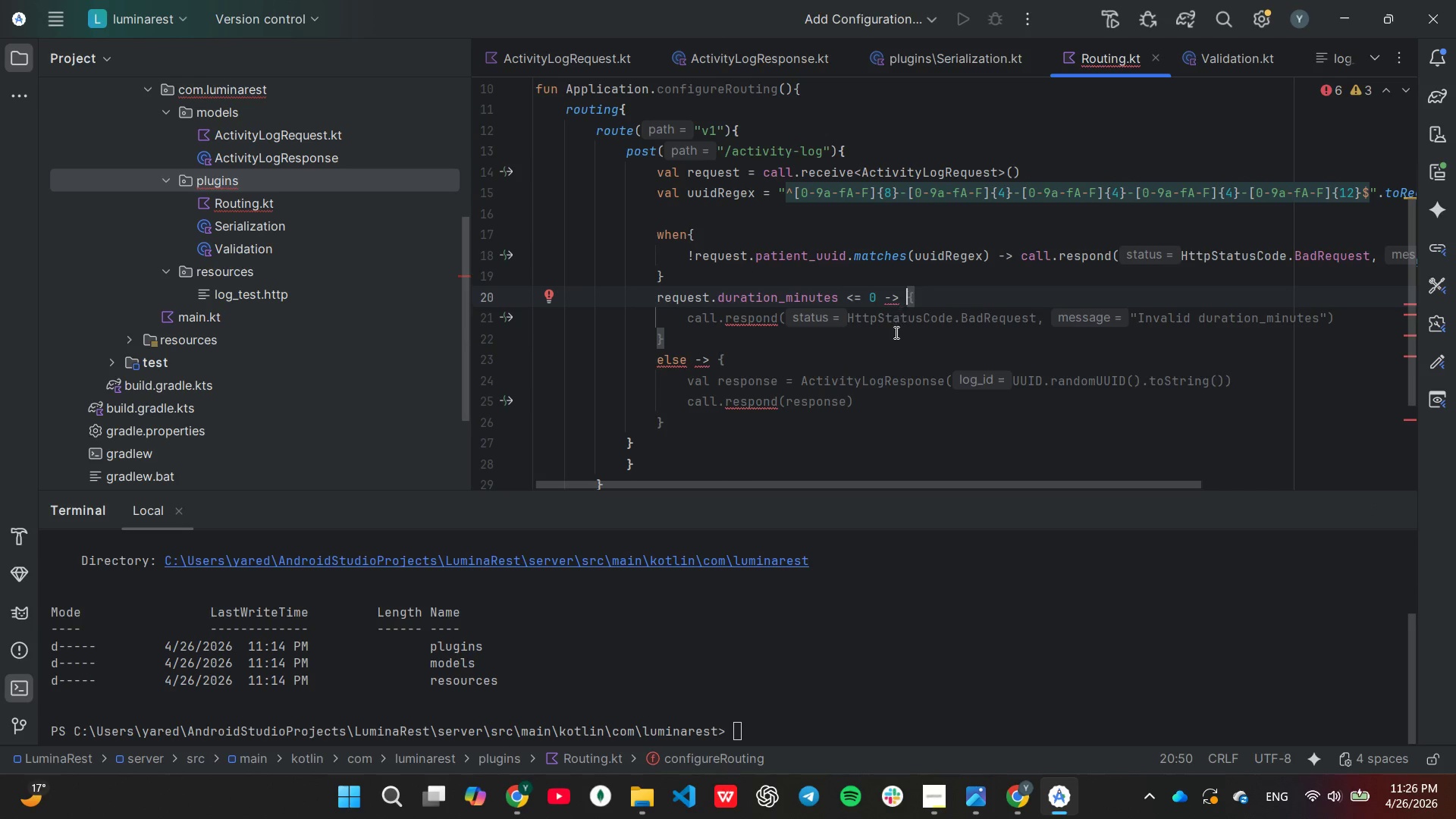 
left_click([895, 333])
 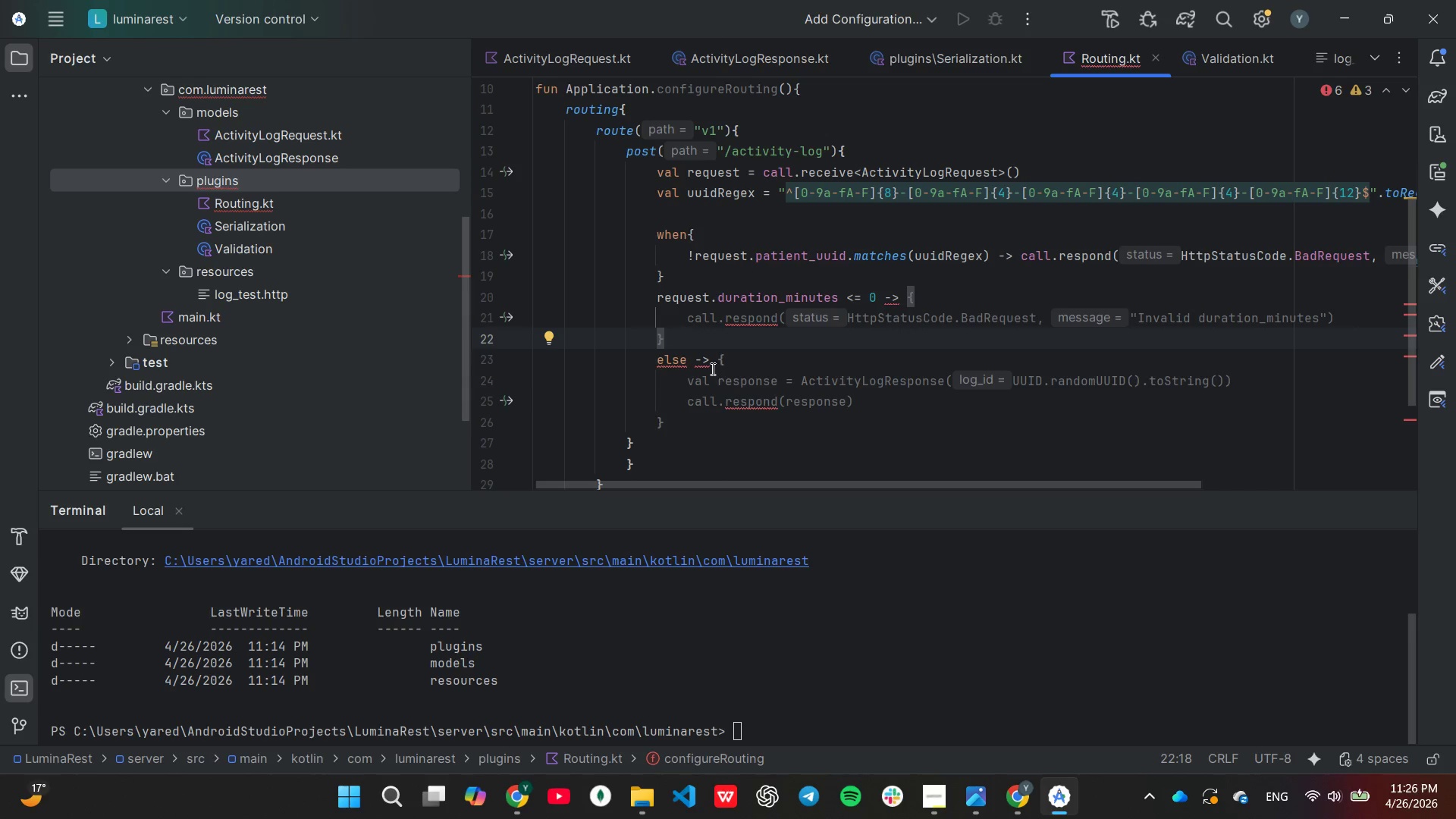 
wait(6.69)
 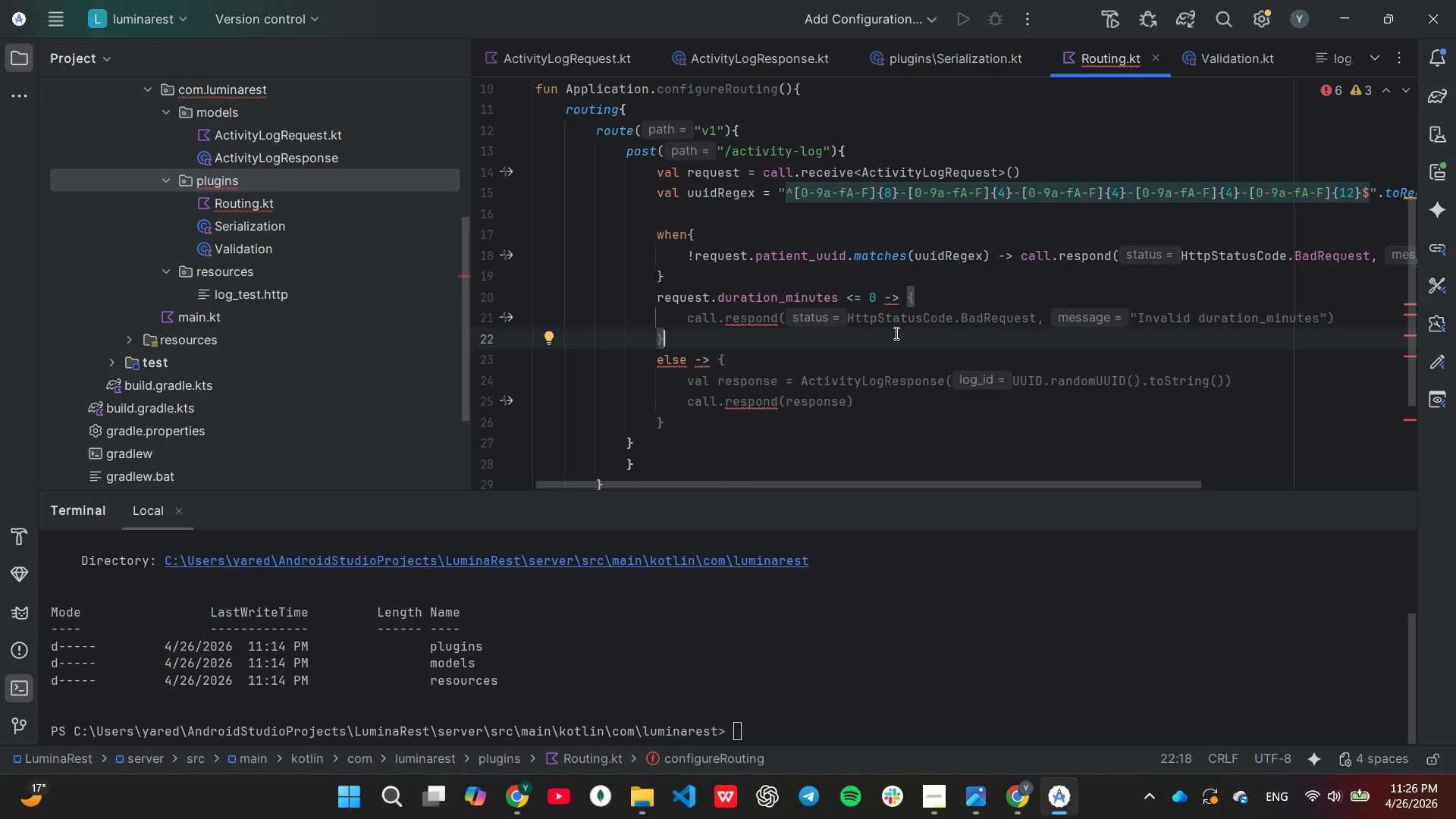 
left_click([666, 342])
 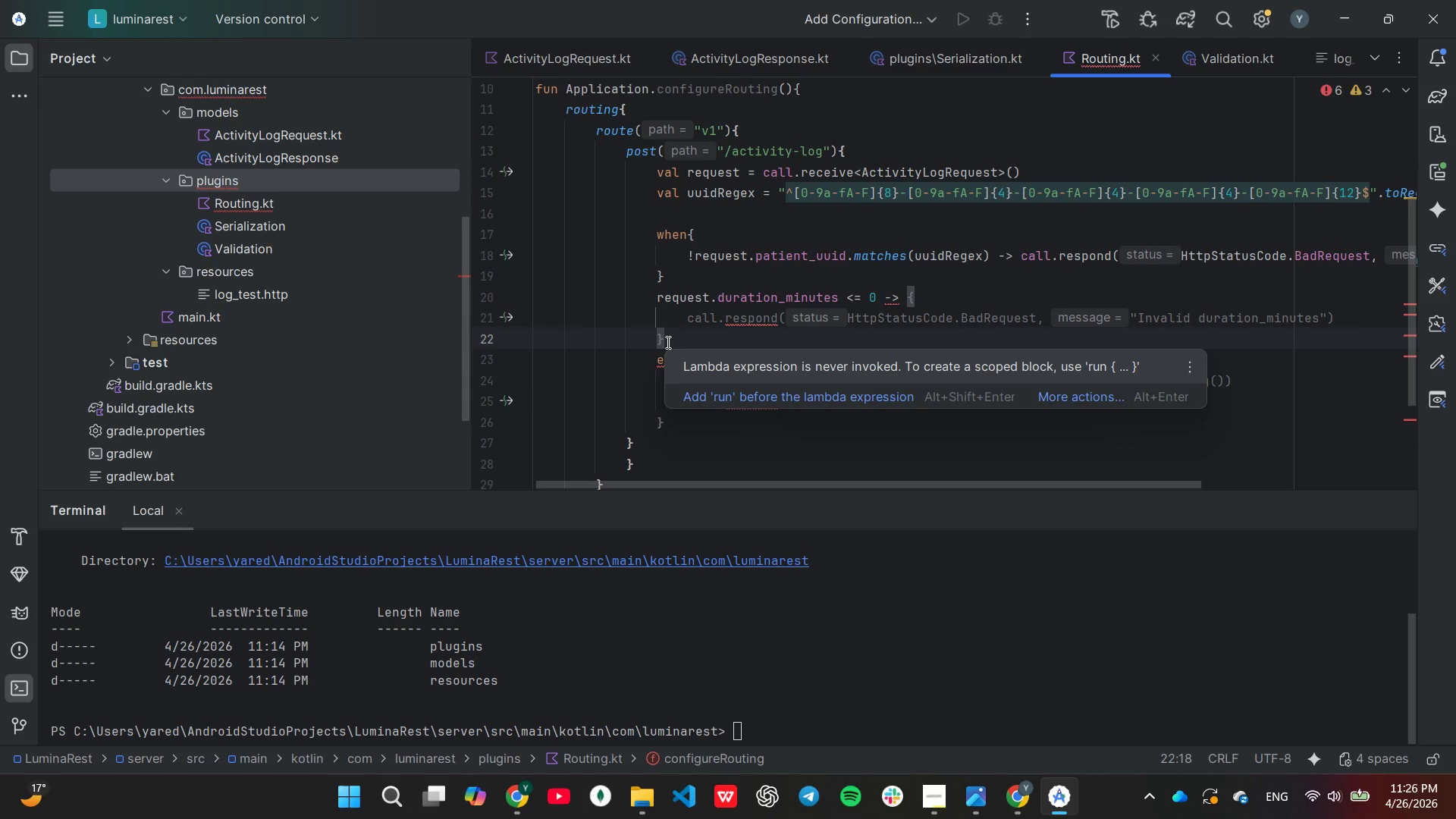 
key(Backspace)
 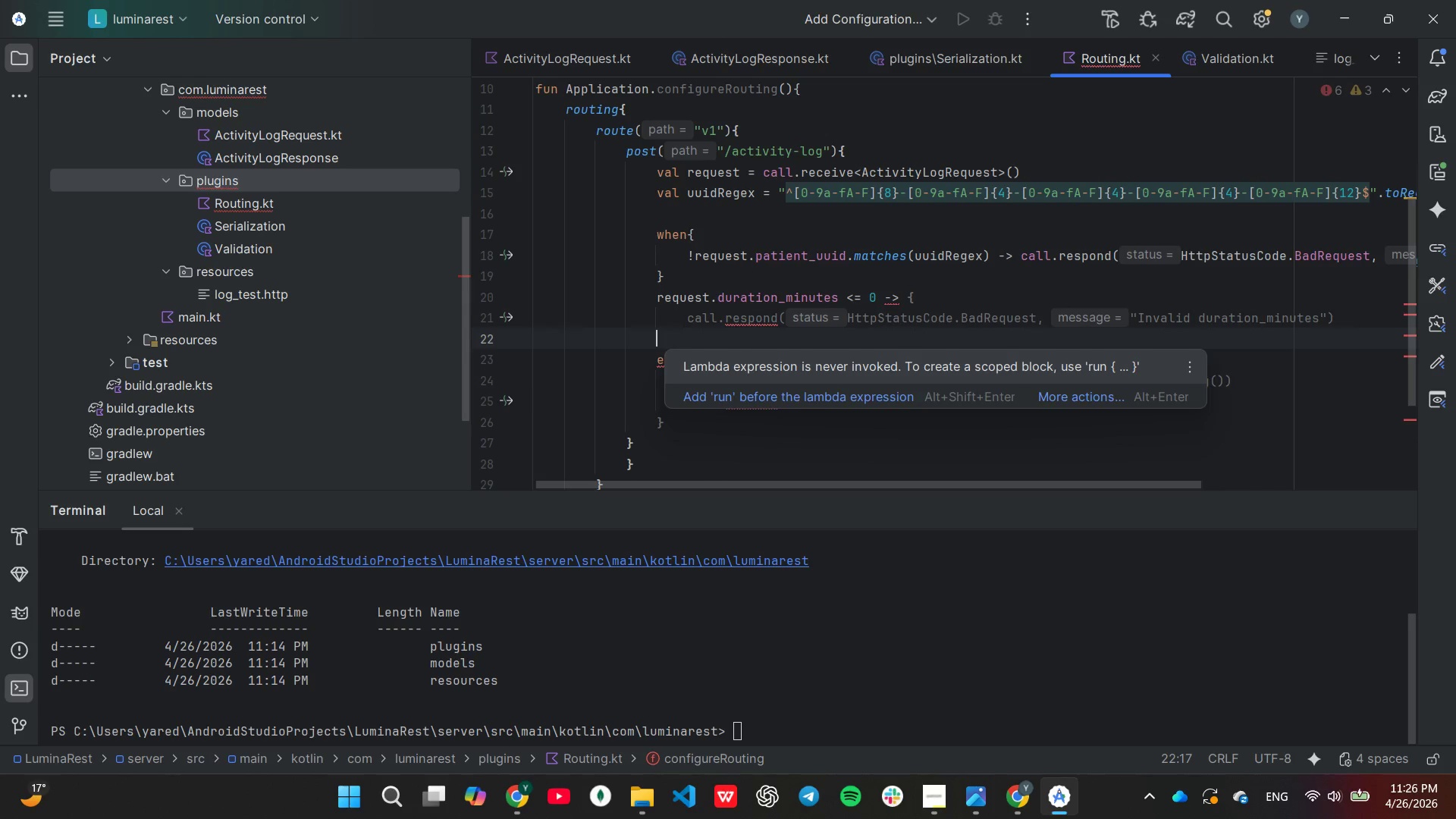 
key(Backspace)
 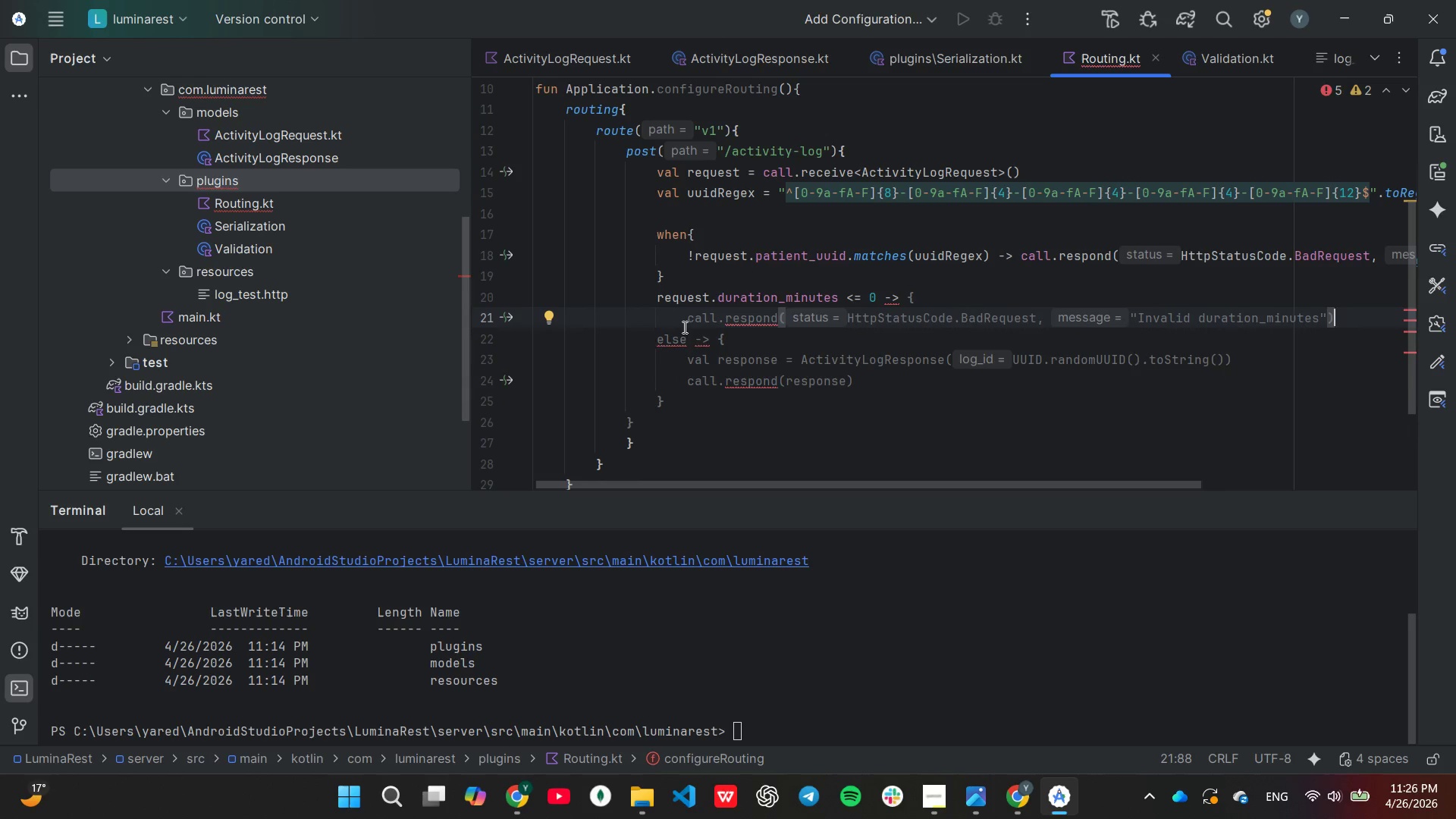 
left_click([685, 324])
 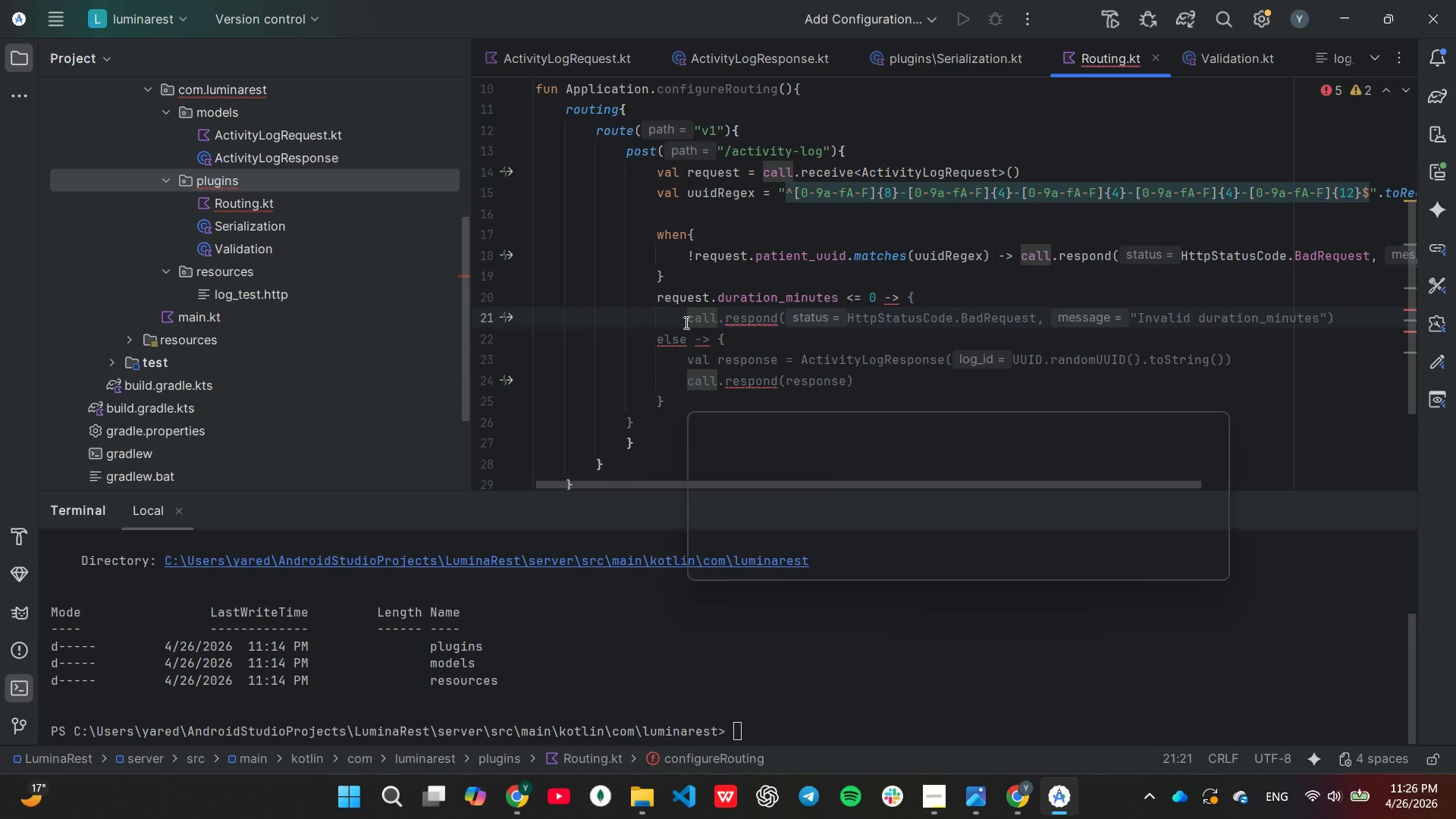 
key(Backspace)
 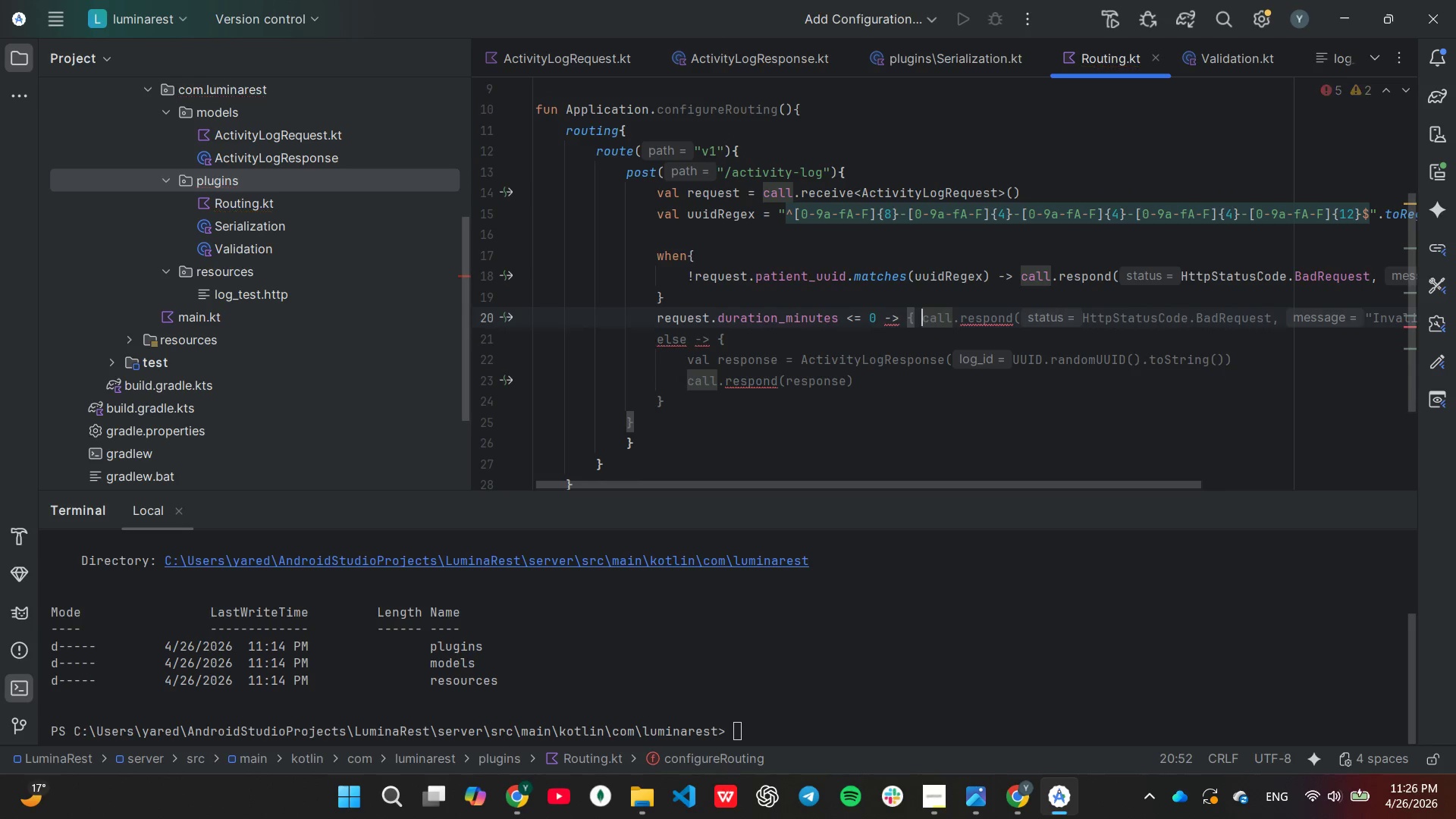 
key(Backspace)
 